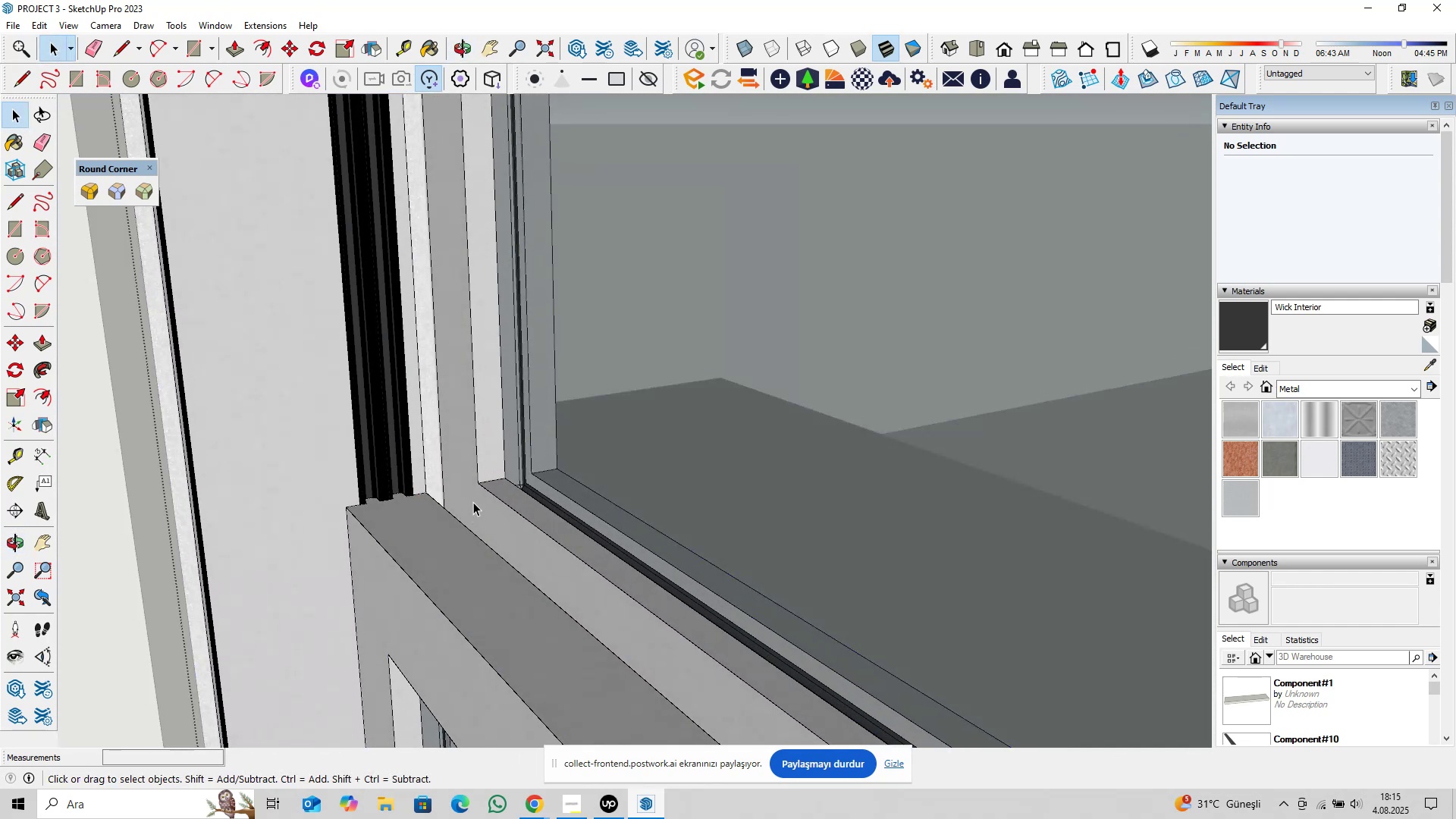 
triple_click([473, 502])
 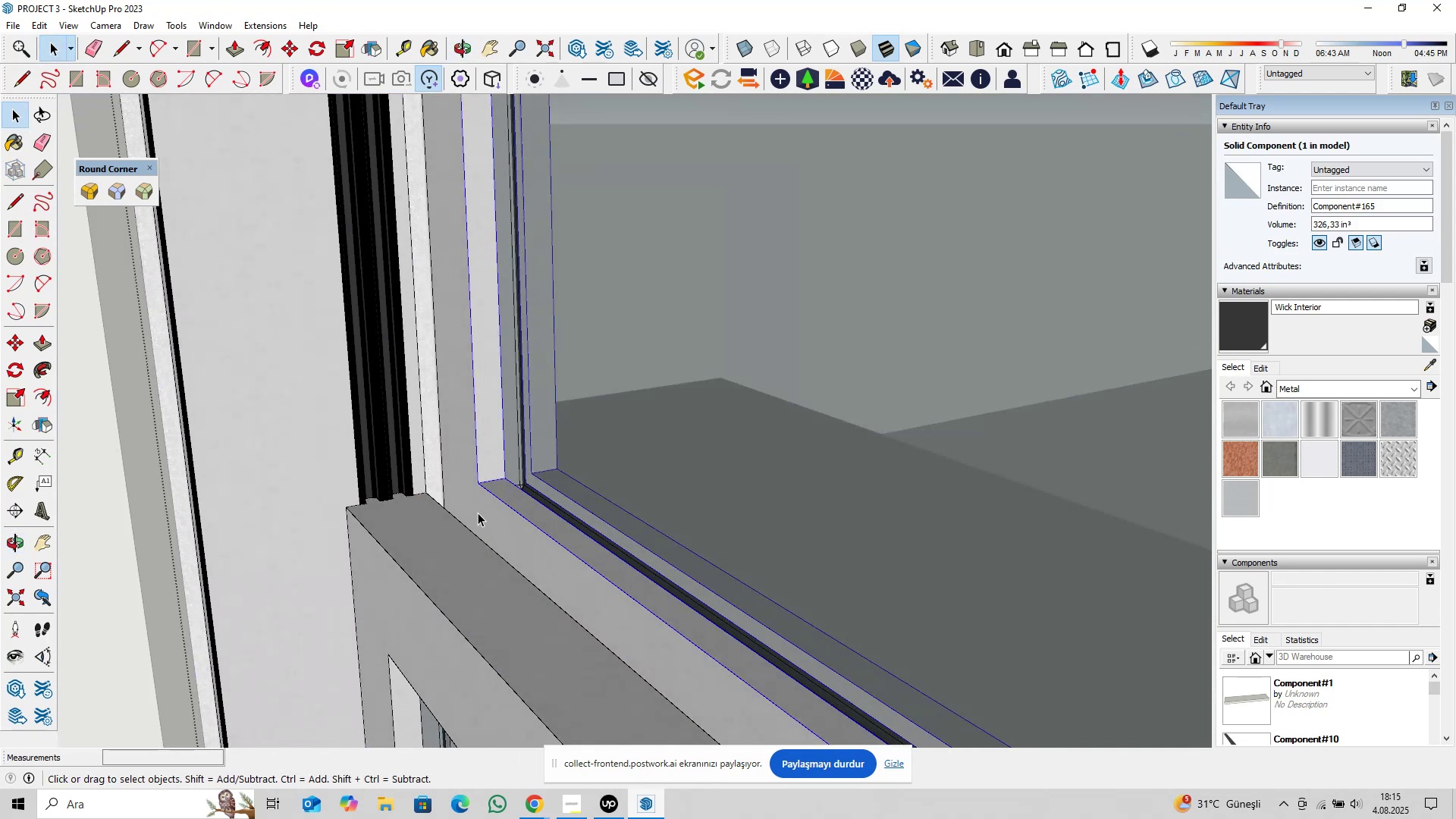 
double_click([478, 513])
 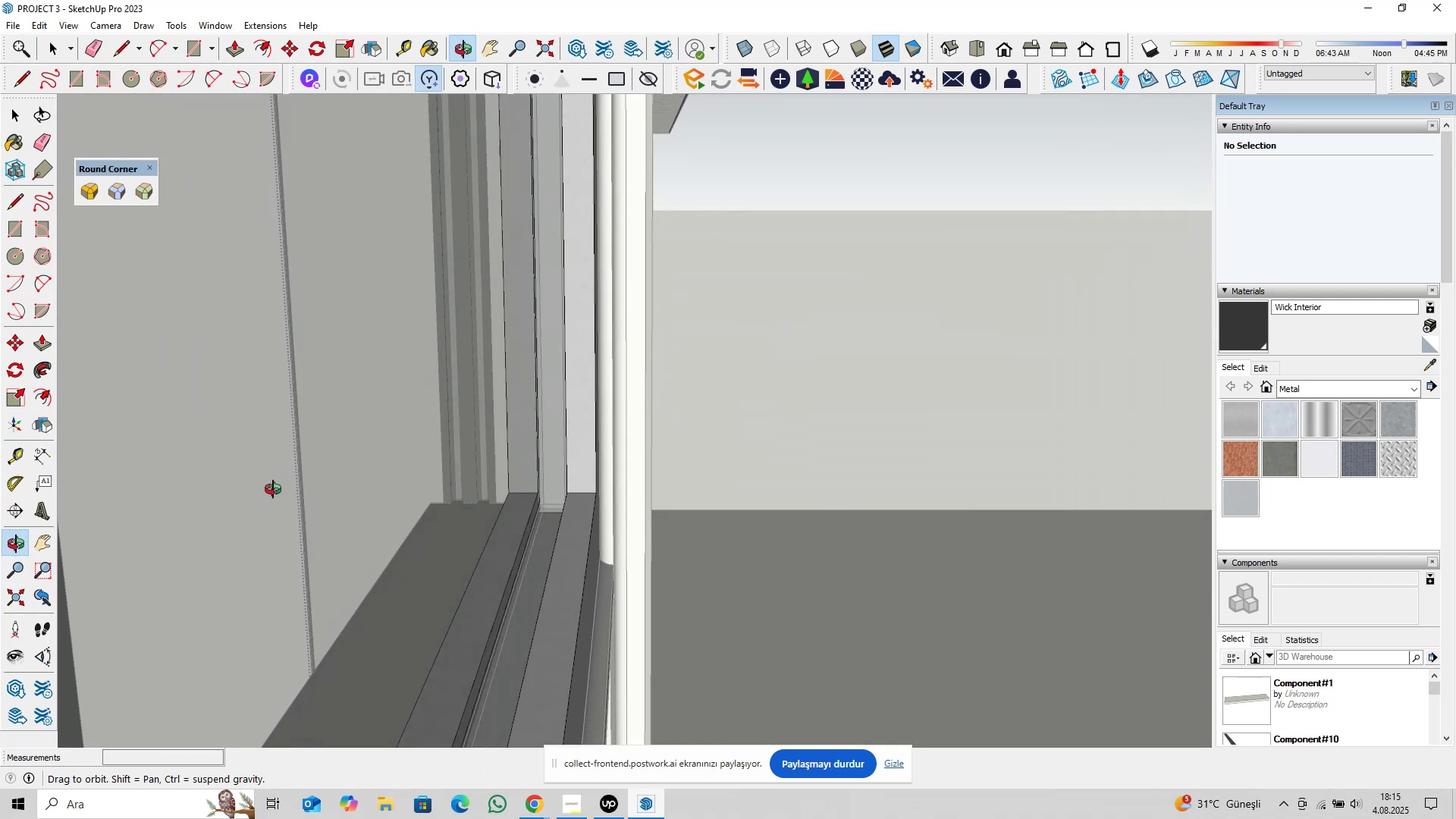 
left_click([577, 501])
 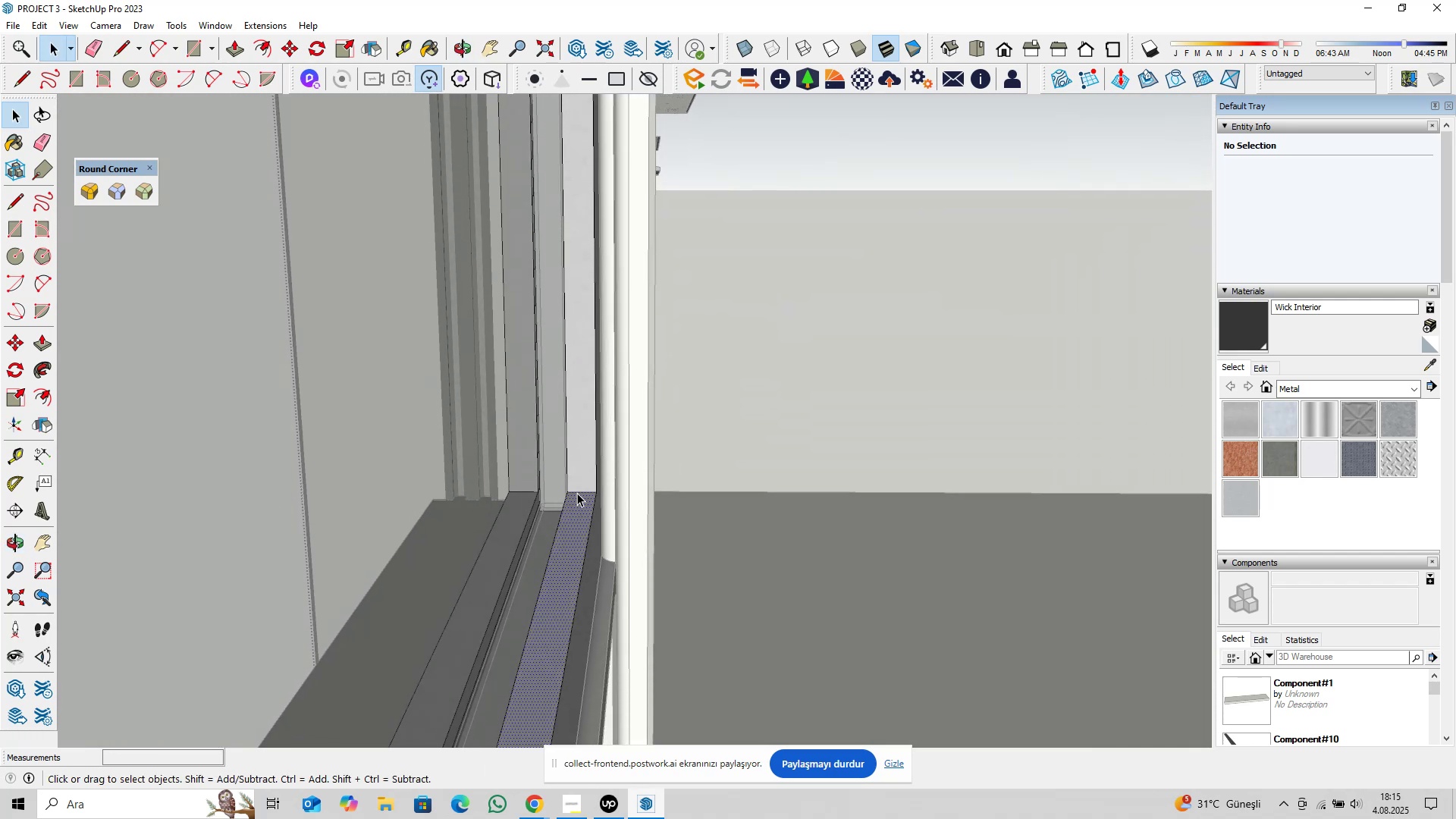 
scroll: coordinate [577, 484], scroll_direction: up, amount: 5.0
 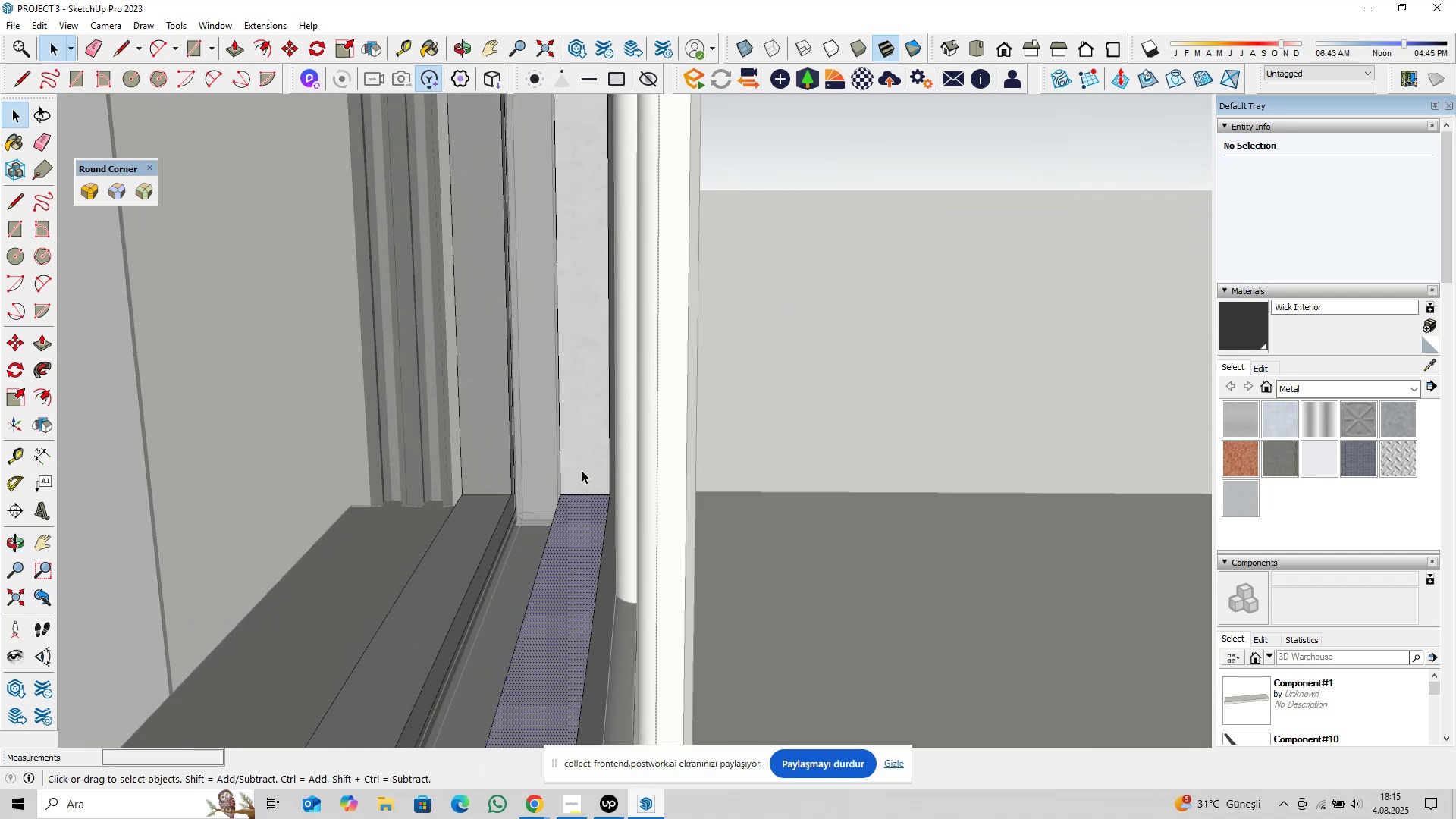 
key(Control+ControlLeft)
 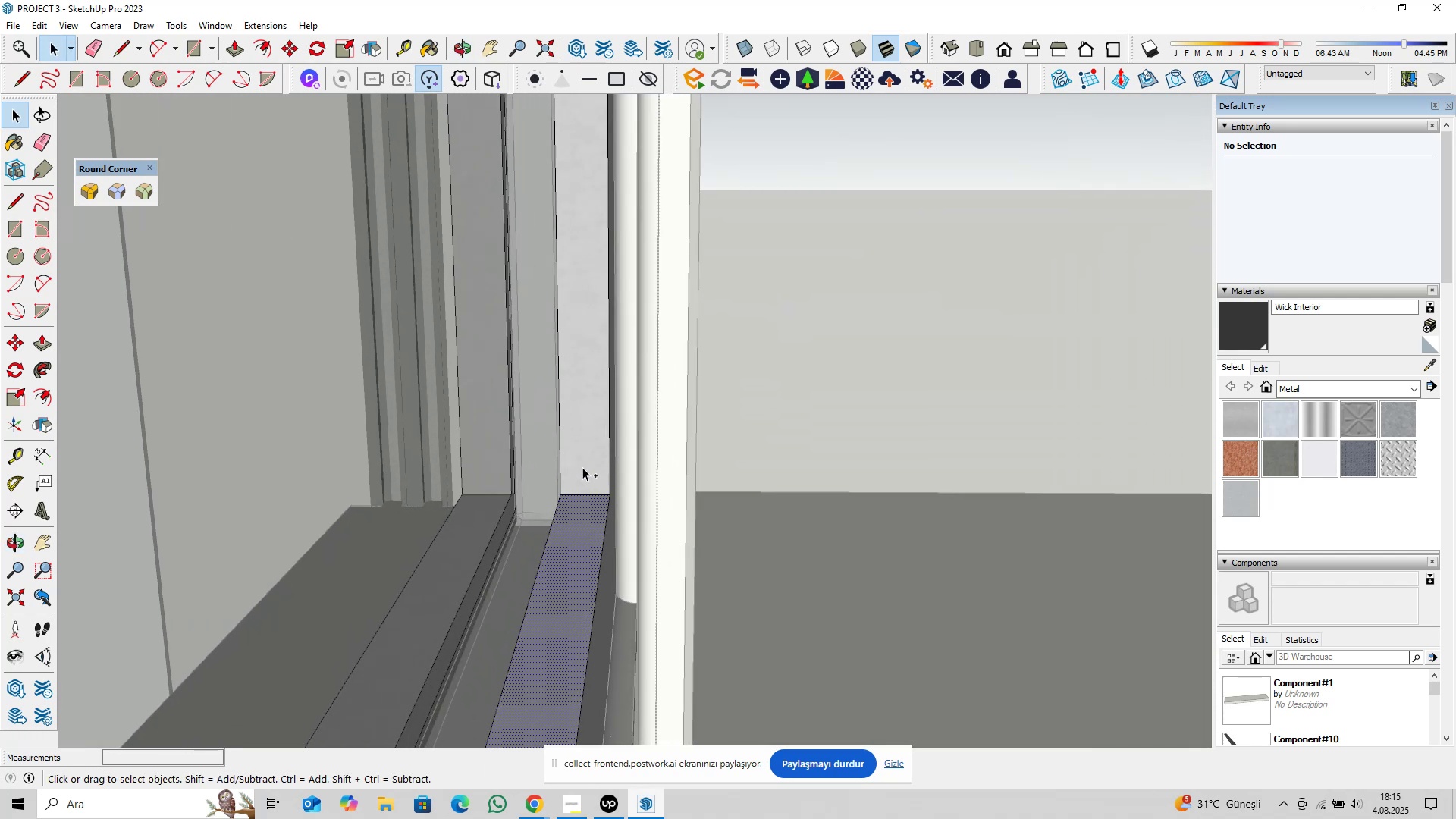 
left_click([582, 467])
 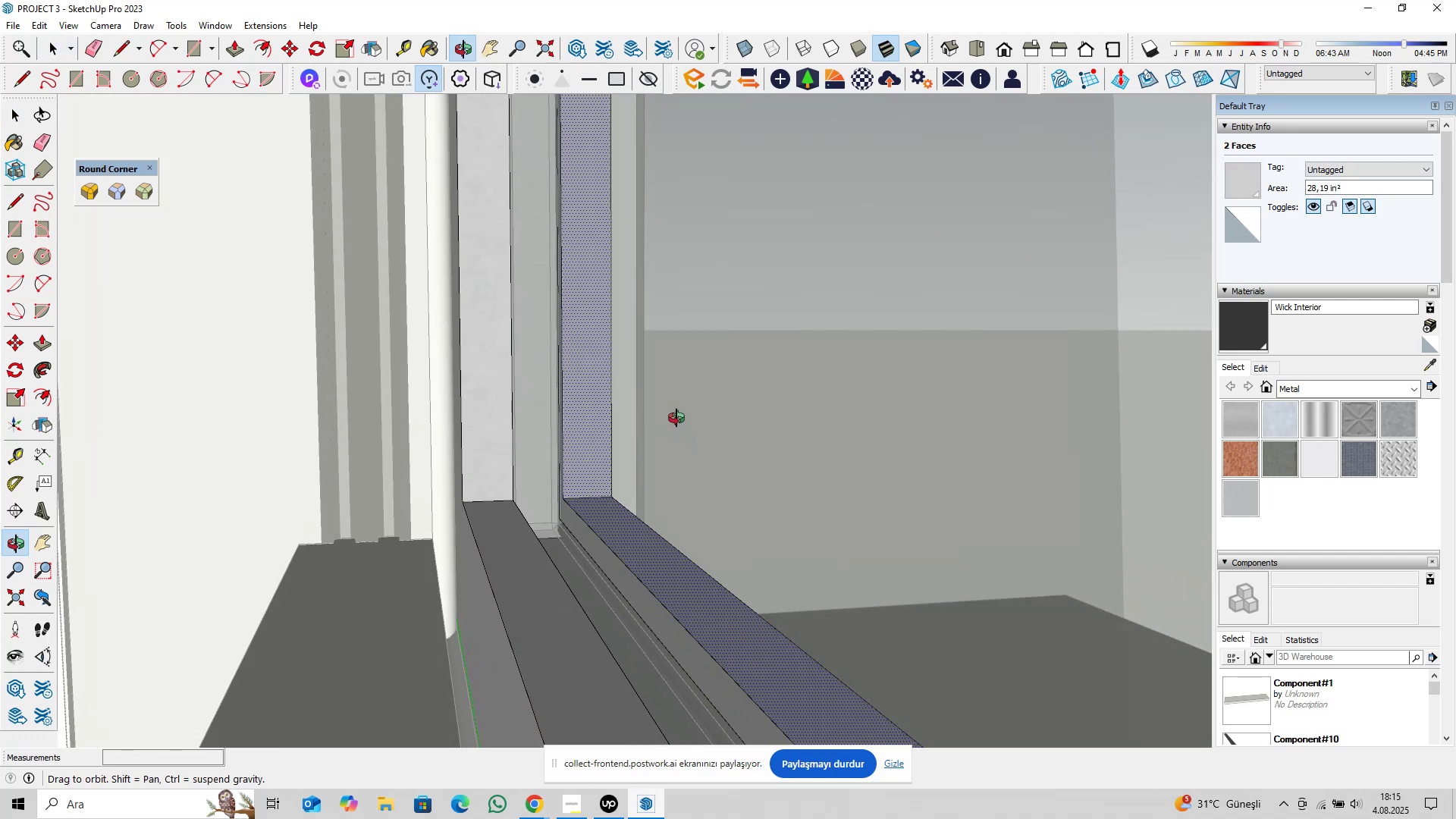 
scroll: coordinate [553, 513], scroll_direction: up, amount: 10.0
 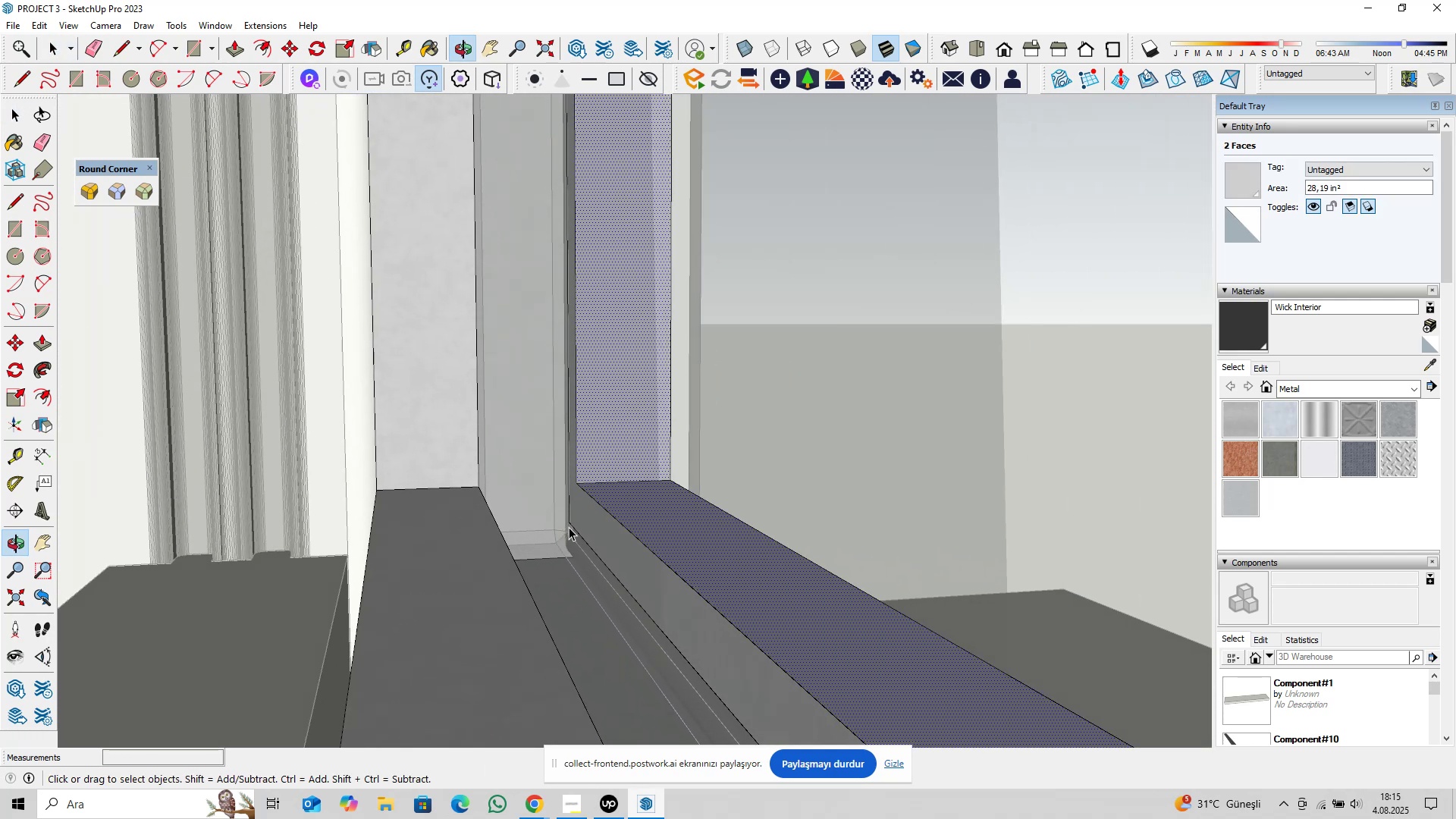 
hold_key(key=ControlLeft, duration=0.8)
double_click([540, 491])
 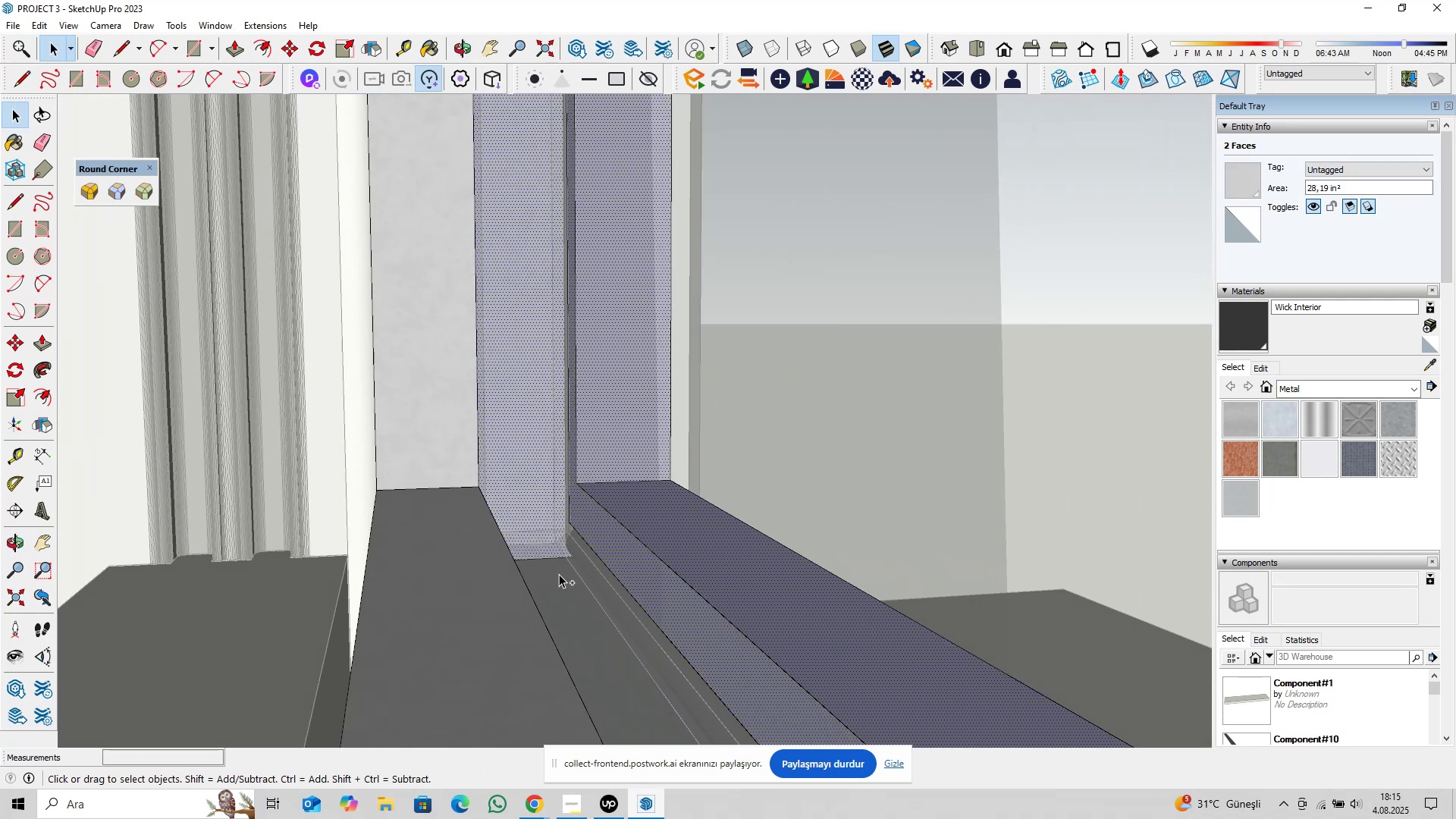 
triple_click([559, 574])
 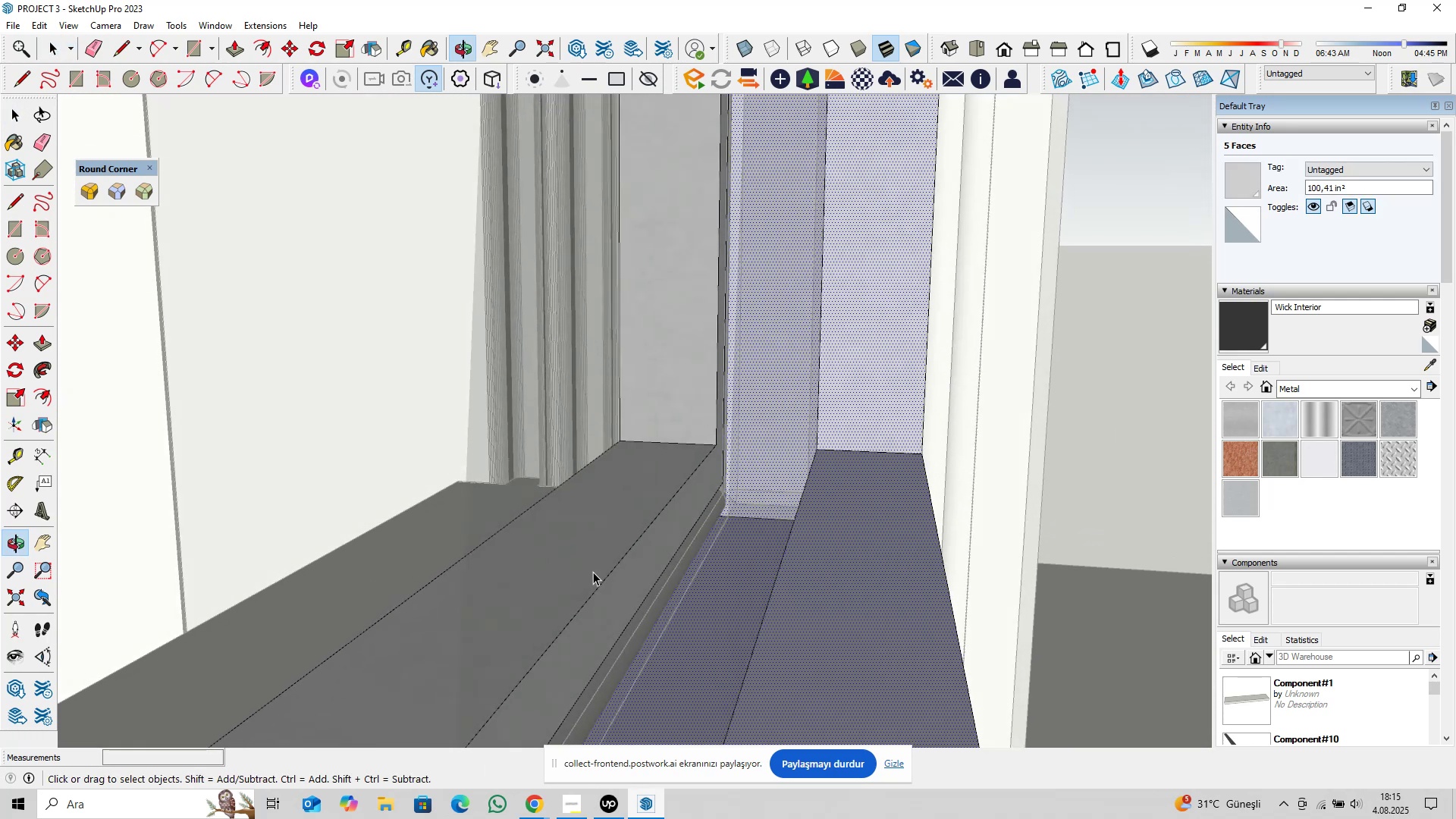 
hold_key(key=ControlLeft, duration=1.18)
left_click([663, 529])
 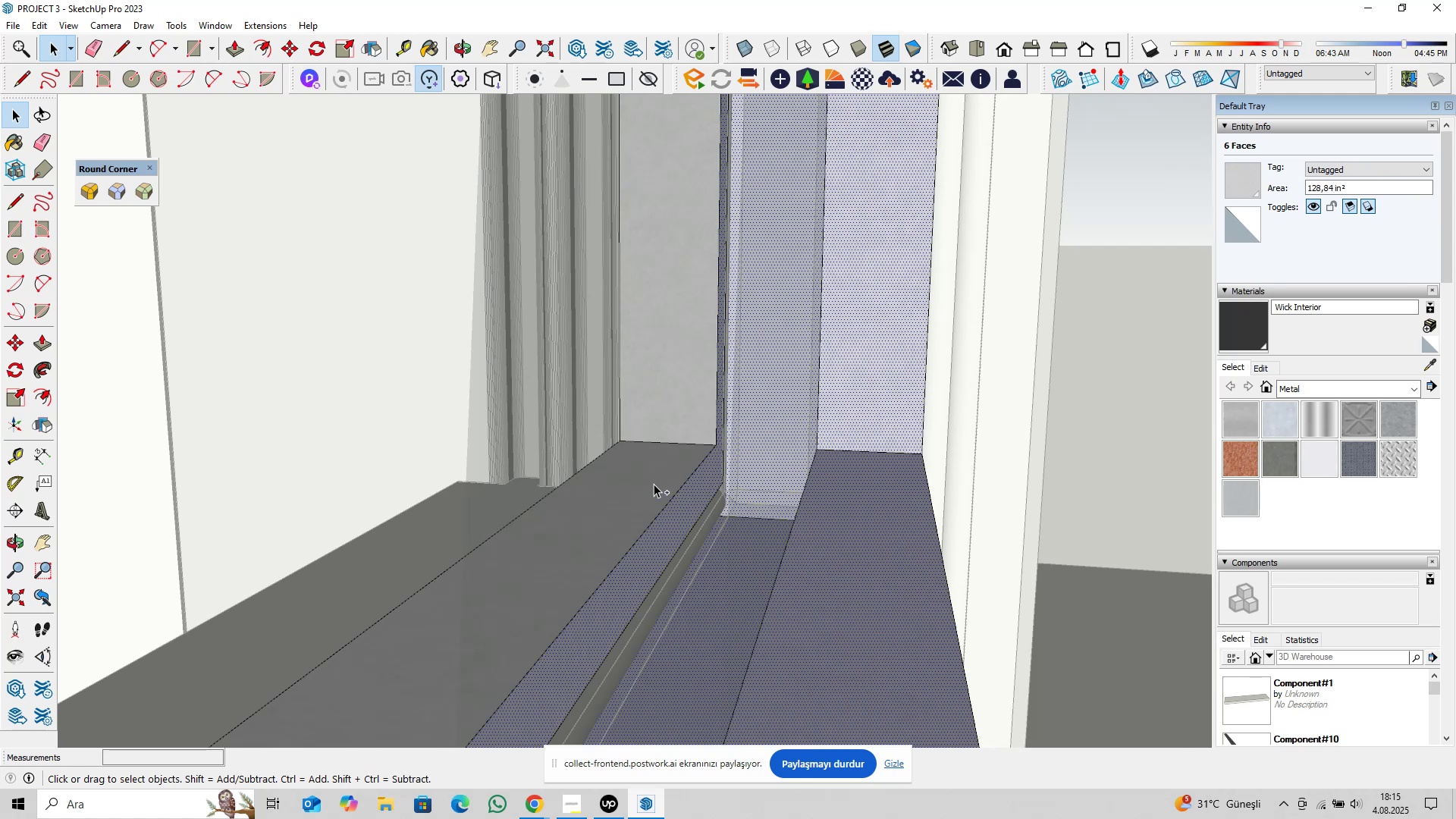 
double_click([674, 402])
 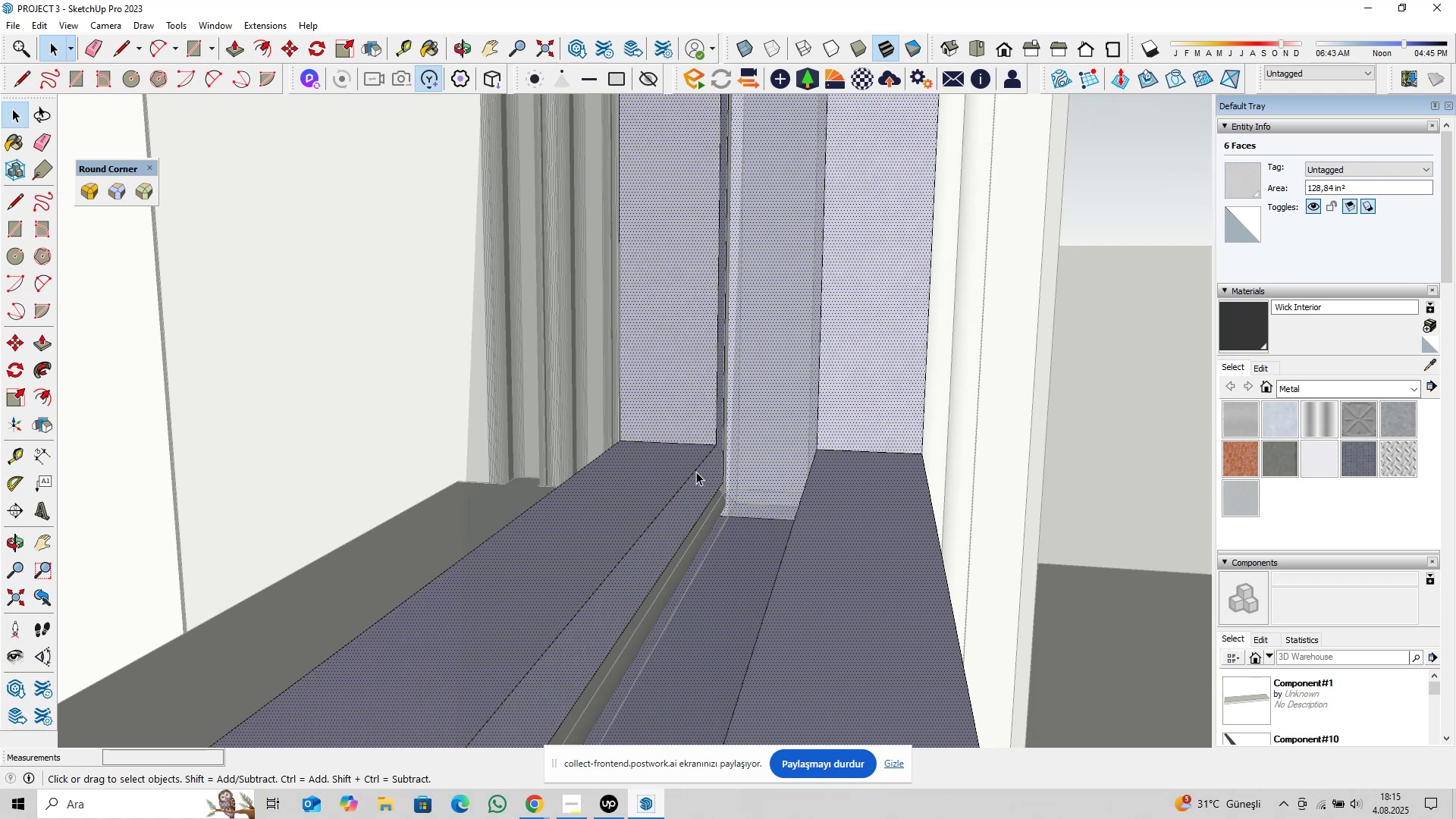 
key(Shift+ShiftLeft)
 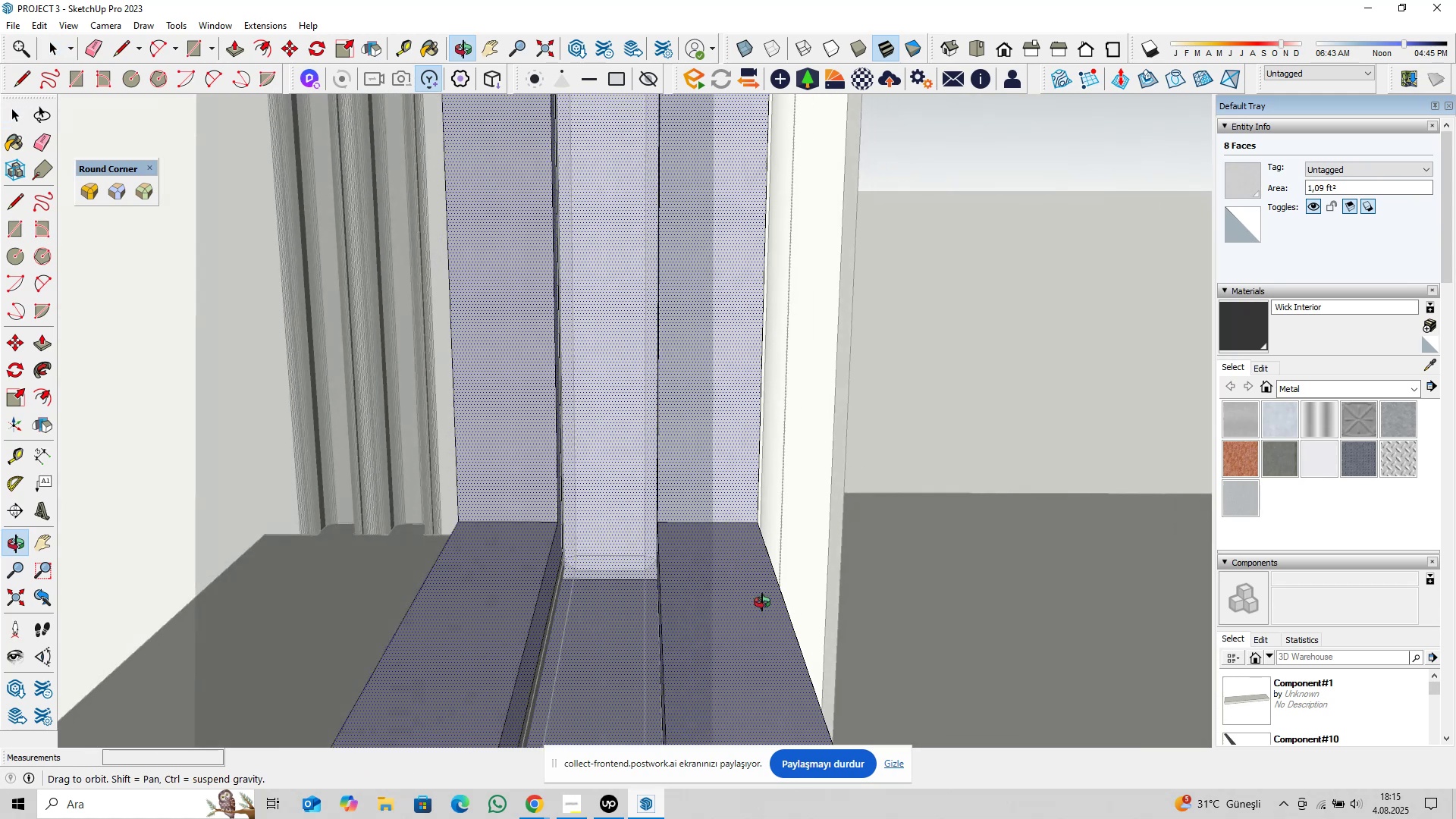 
hold_key(key=ShiftLeft, duration=0.56)
 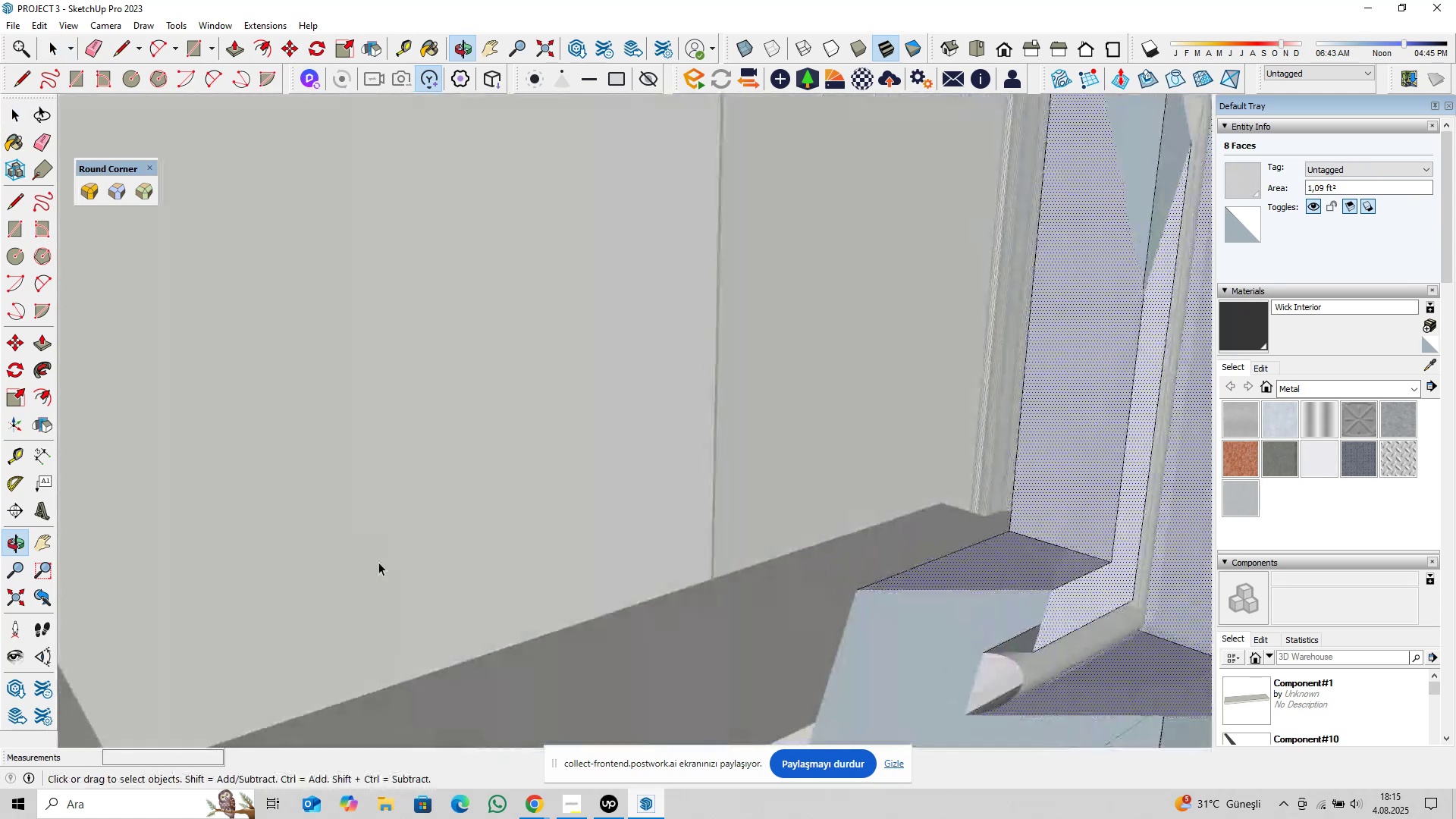 
scroll: coordinate [736, 581], scroll_direction: down, amount: 18.0
 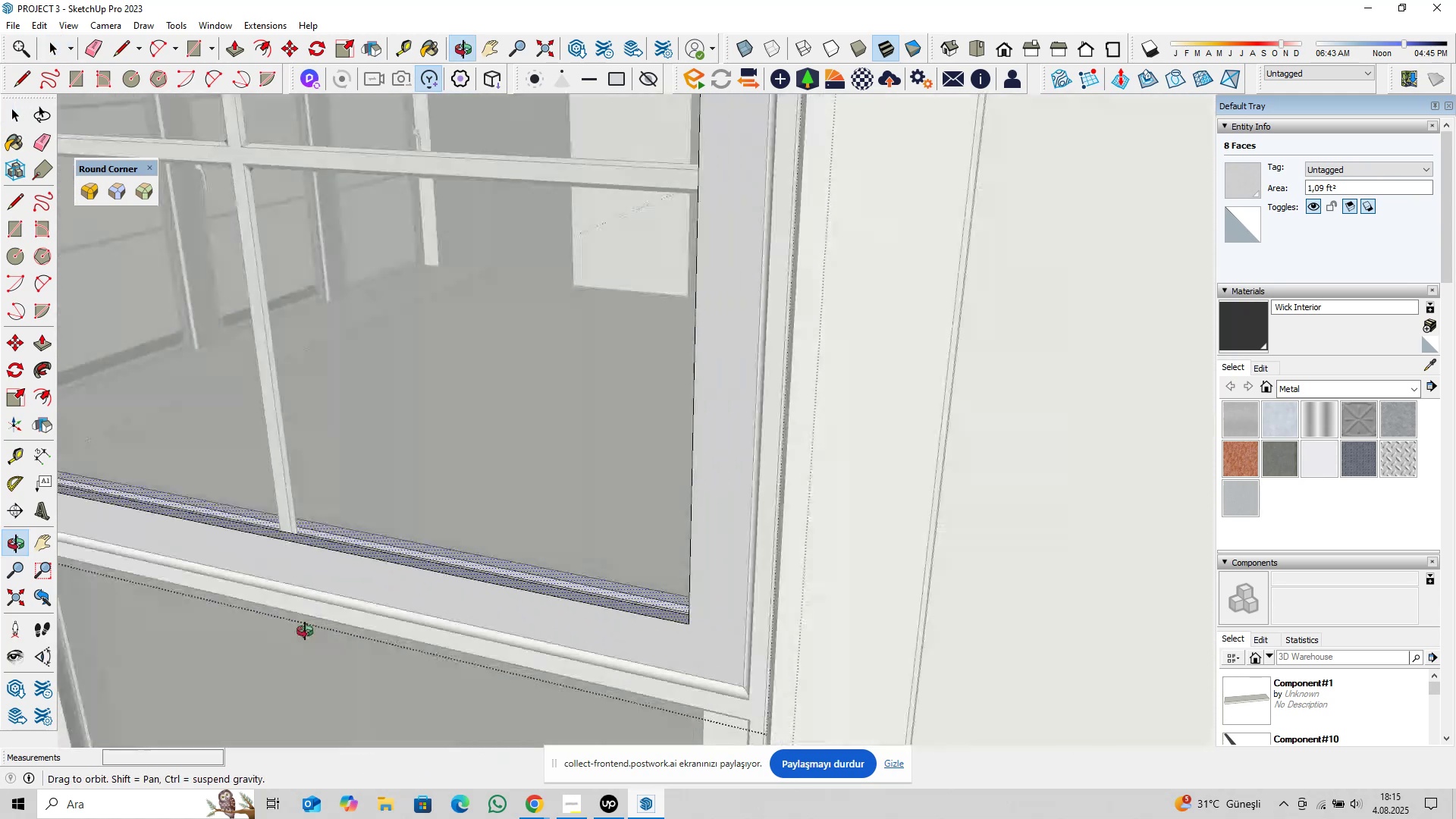 
hold_key(key=ShiftLeft, duration=0.33)
 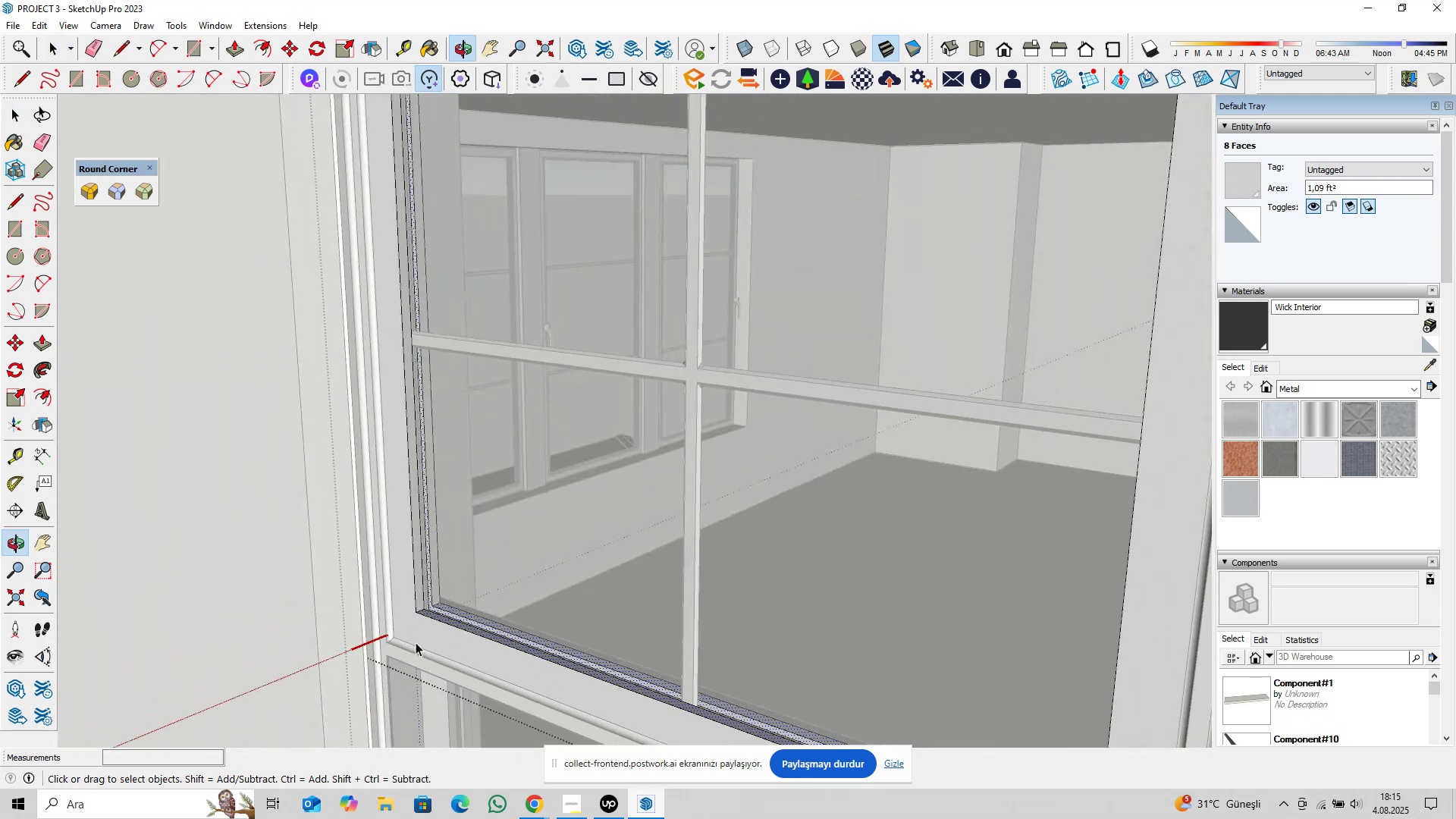 
scroll: coordinate [438, 576], scroll_direction: up, amount: 16.0
 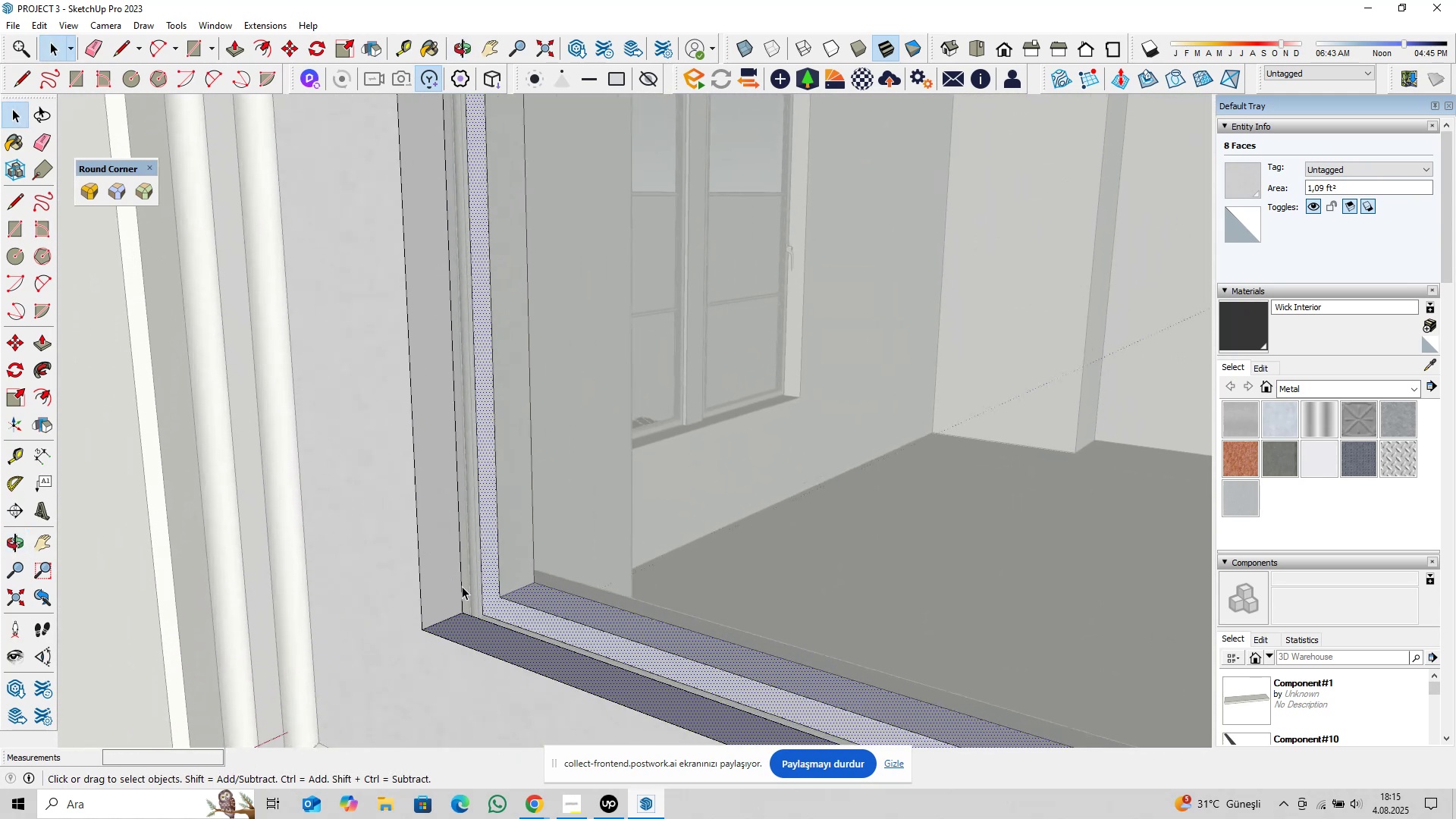 
key(Control+ControlLeft)
 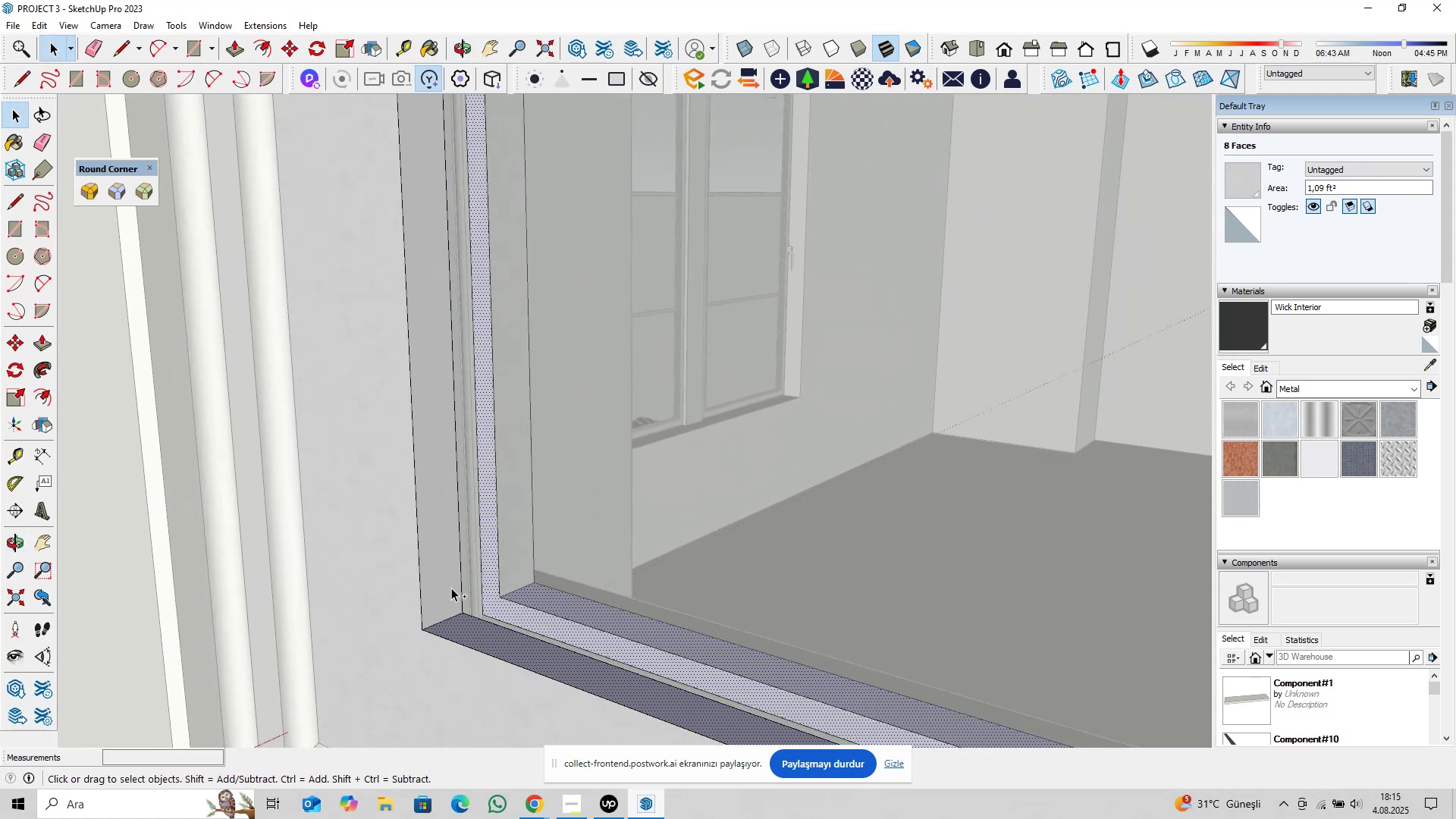 
left_click([451, 588])
 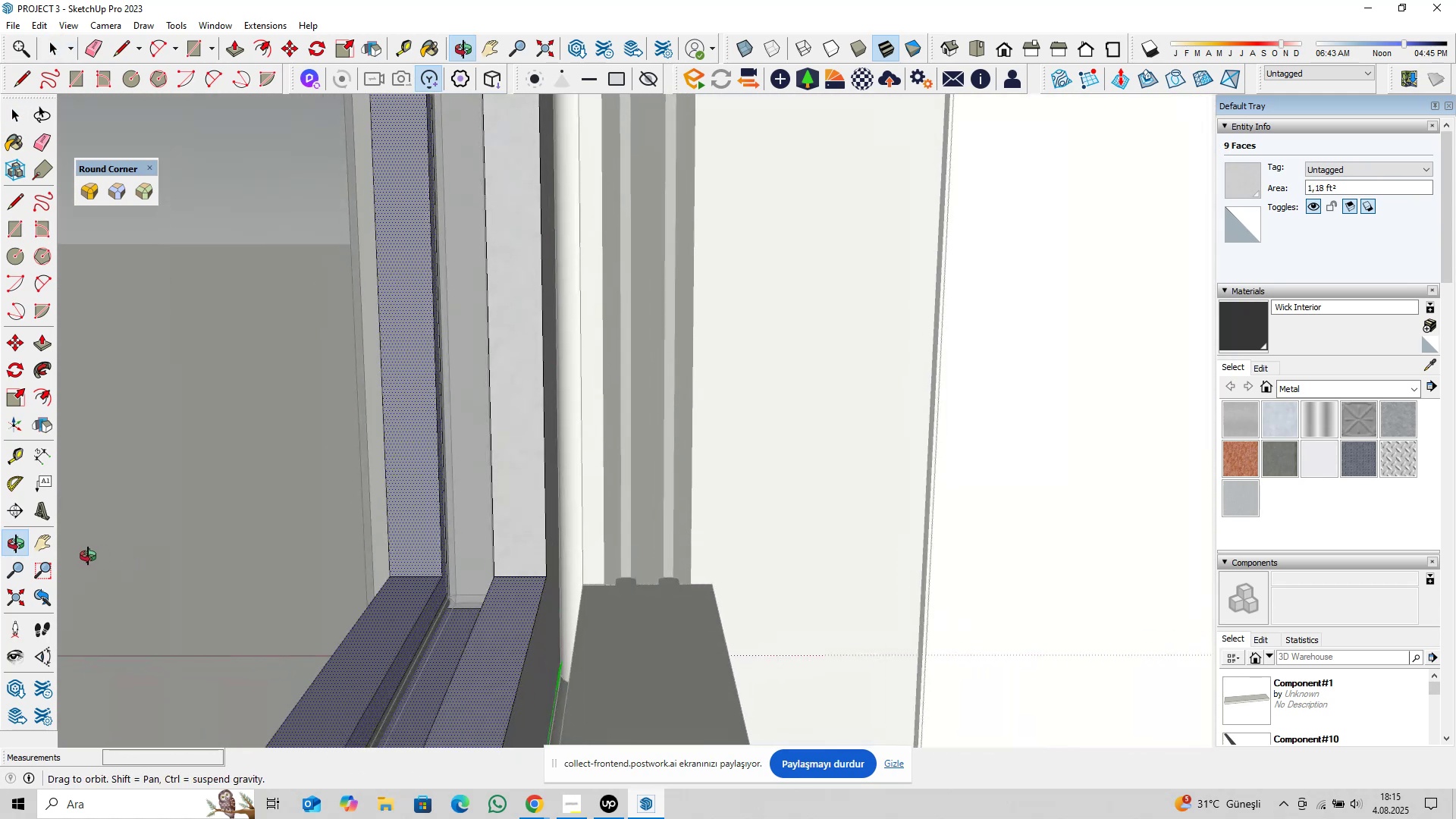 
hold_key(key=ControlLeft, duration=0.73)
left_click([519, 528])
 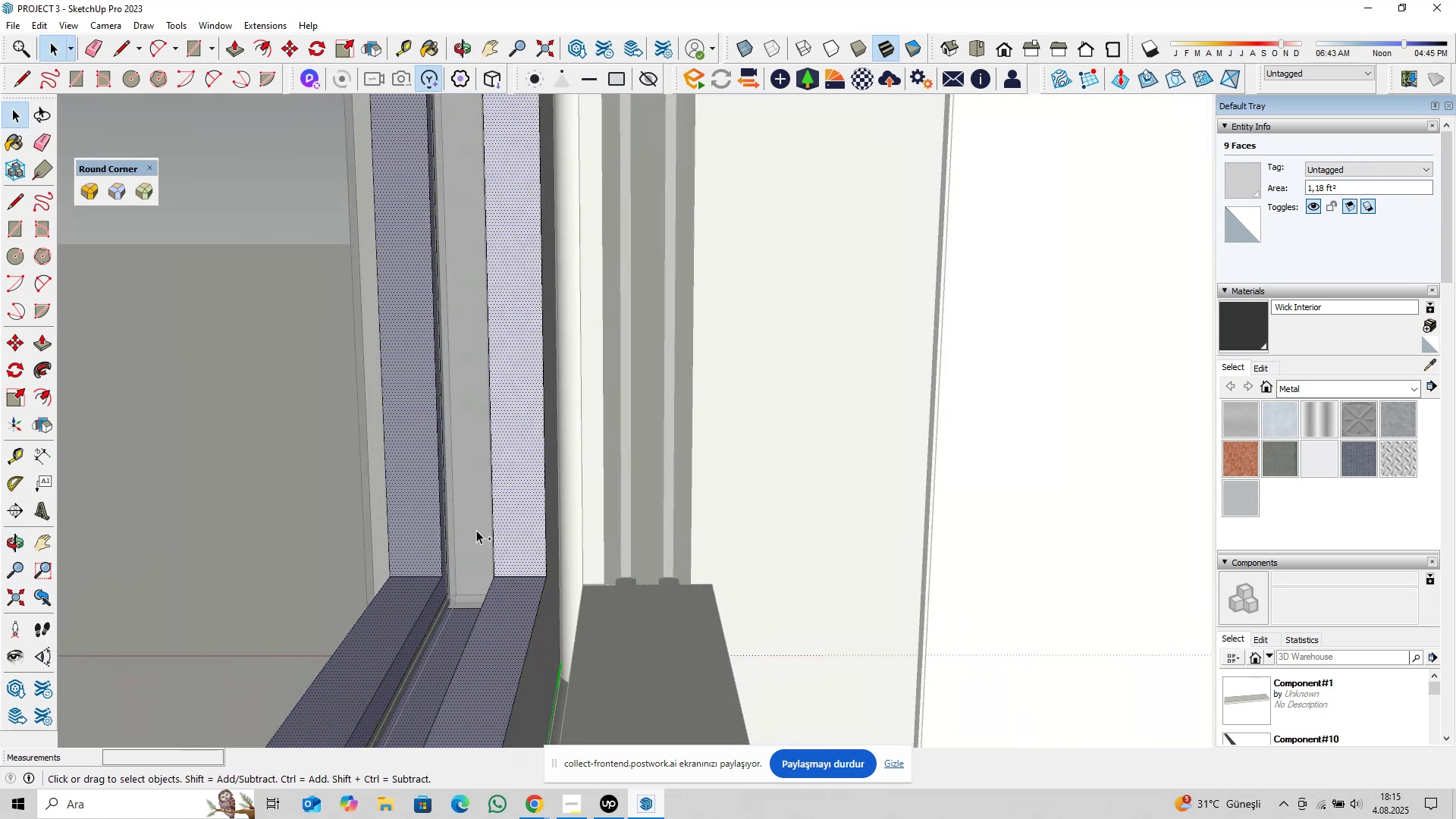 
double_click([476, 530])
 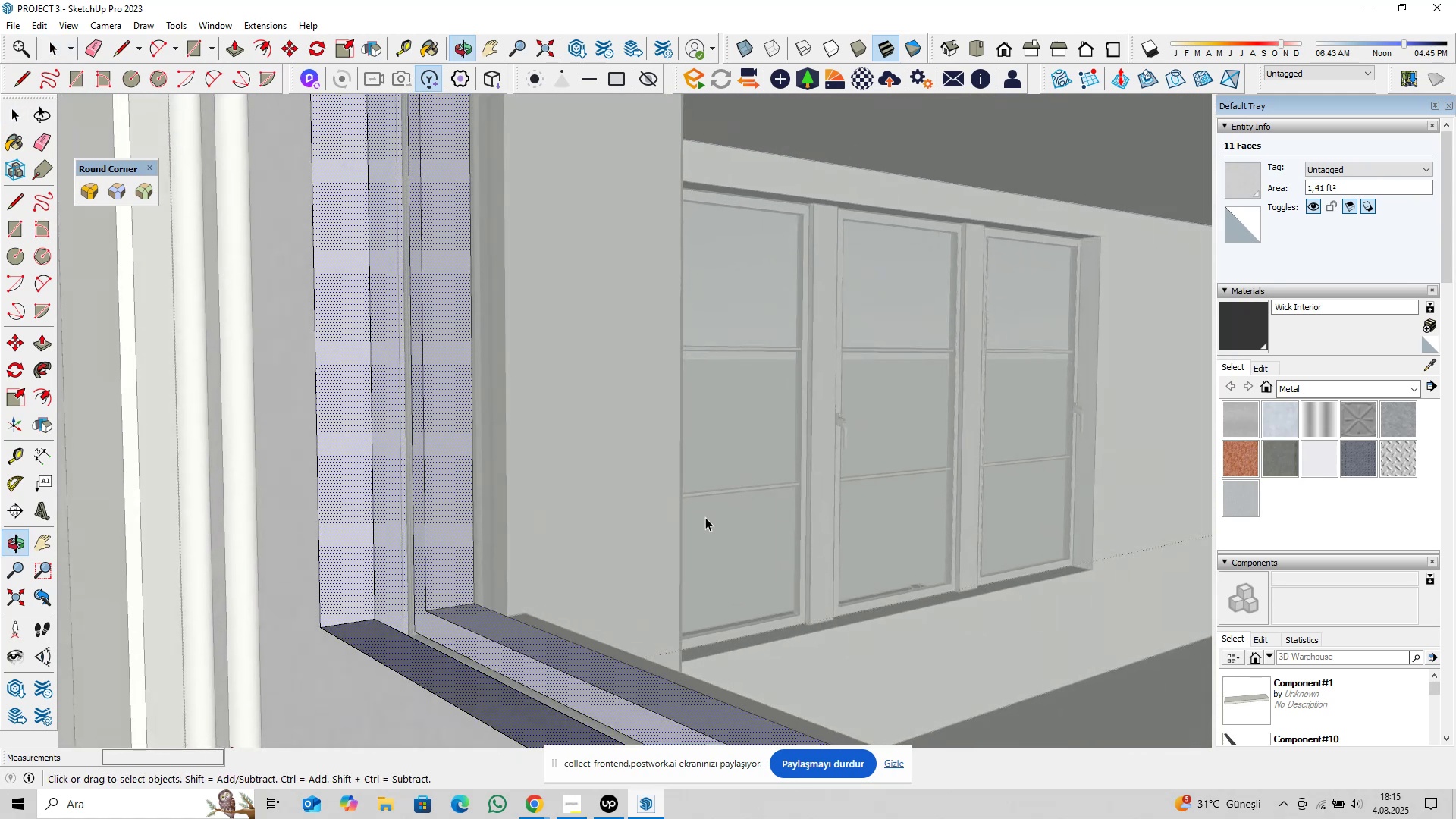 
scroll: coordinate [466, 506], scroll_direction: down, amount: 18.0
 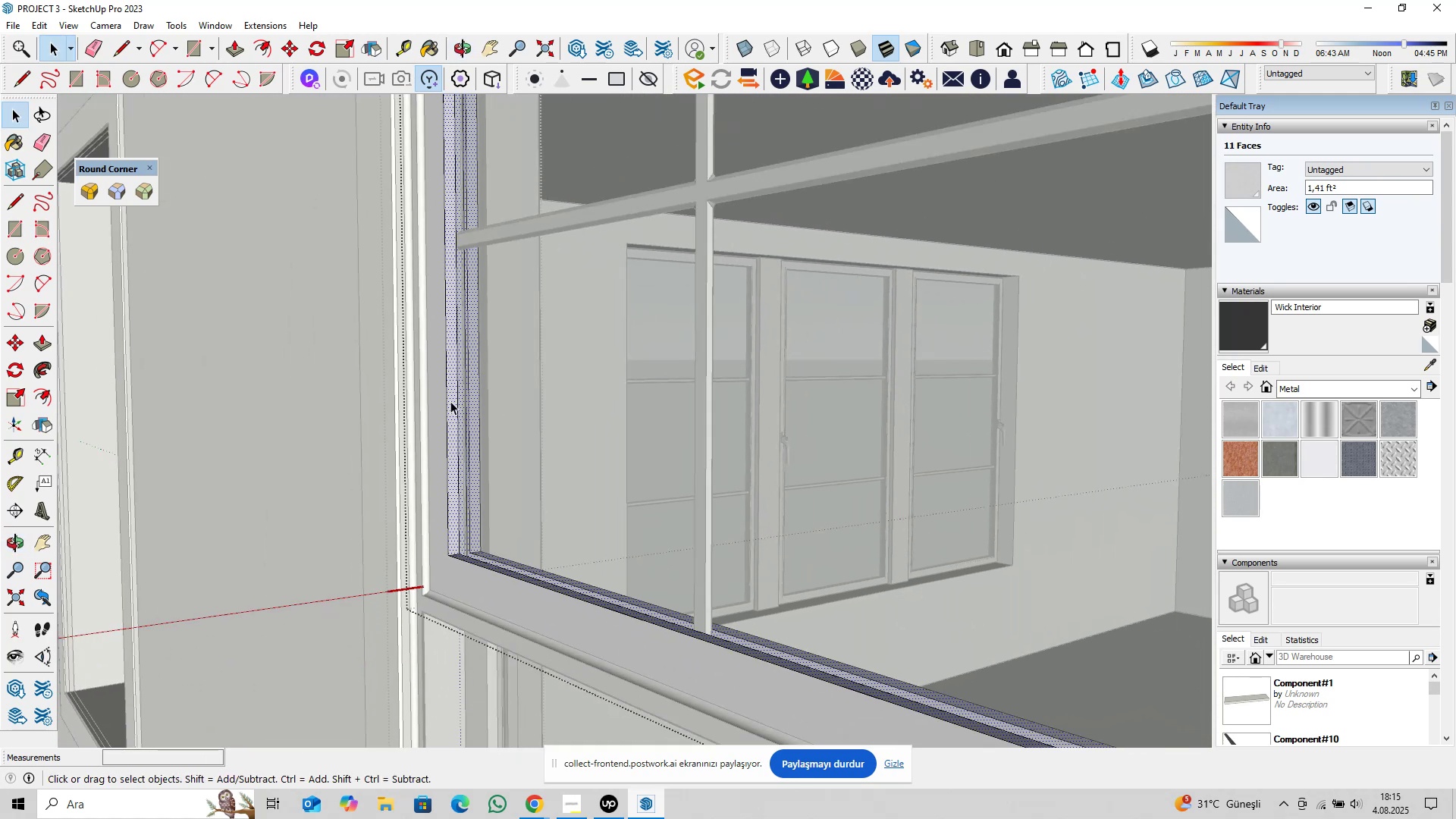 
key(Shift+ShiftLeft)
 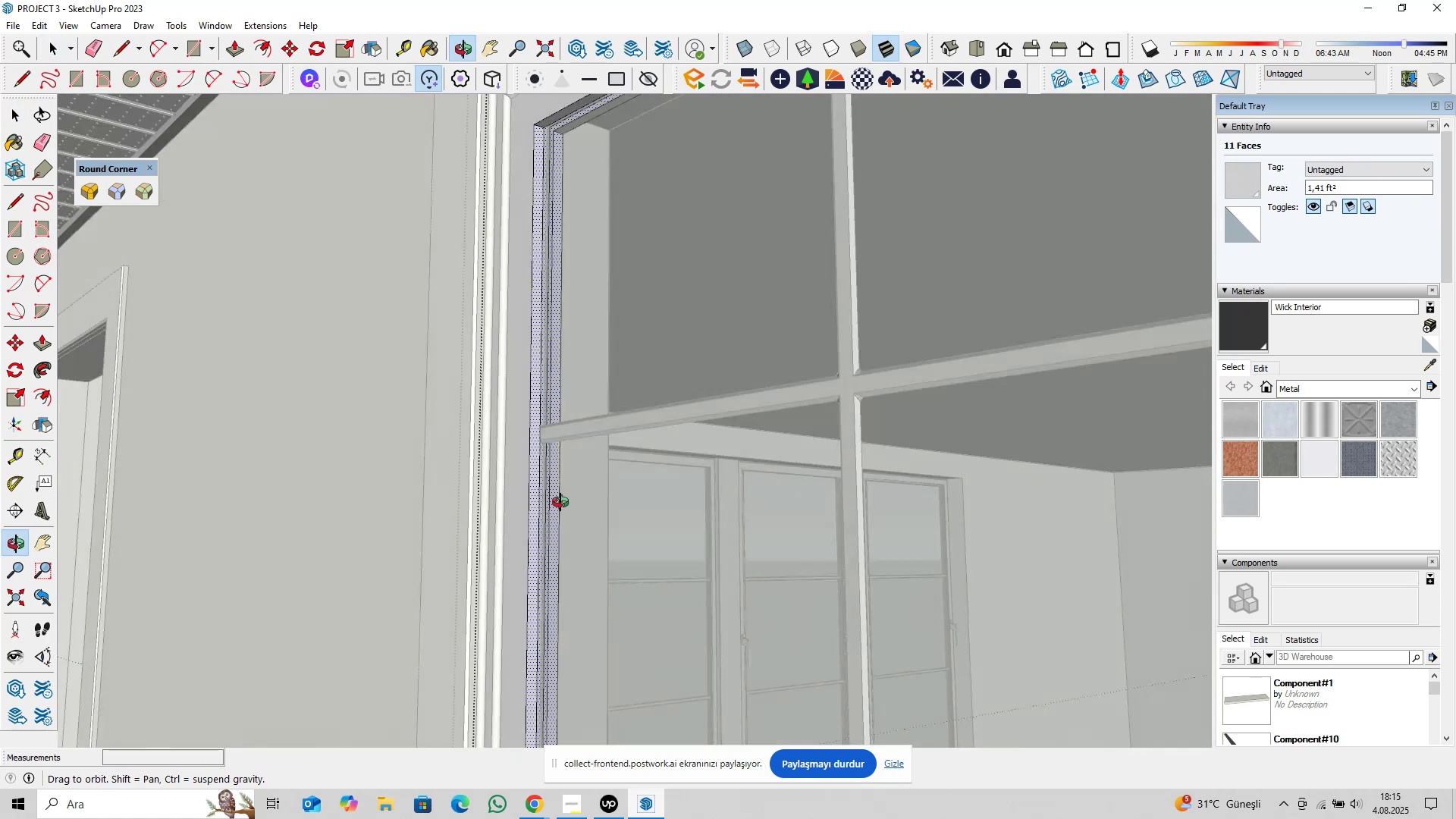 
hold_key(key=ShiftLeft, duration=0.7)
 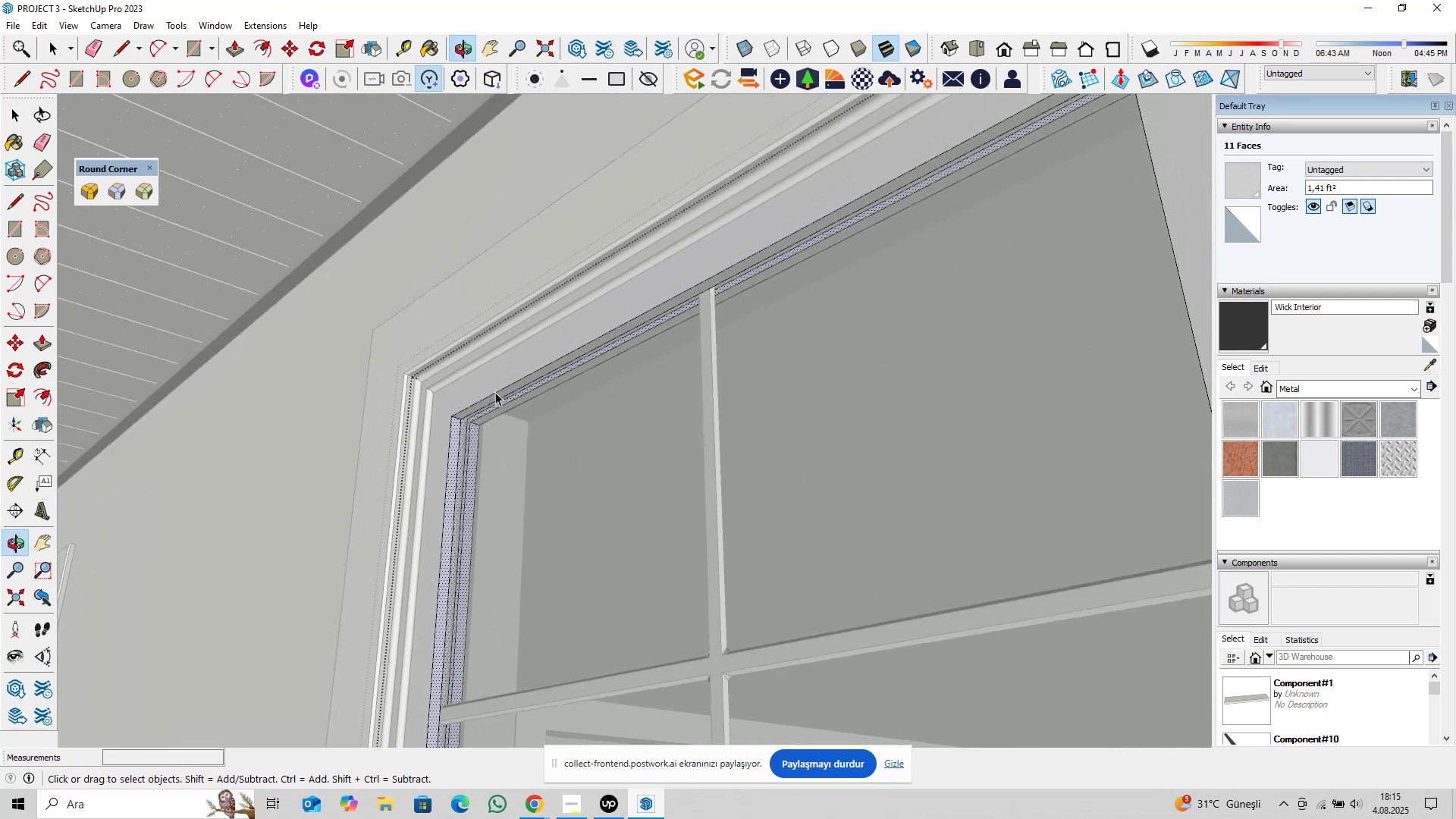 
scroll: coordinate [465, 431], scroll_direction: up, amount: 15.0
 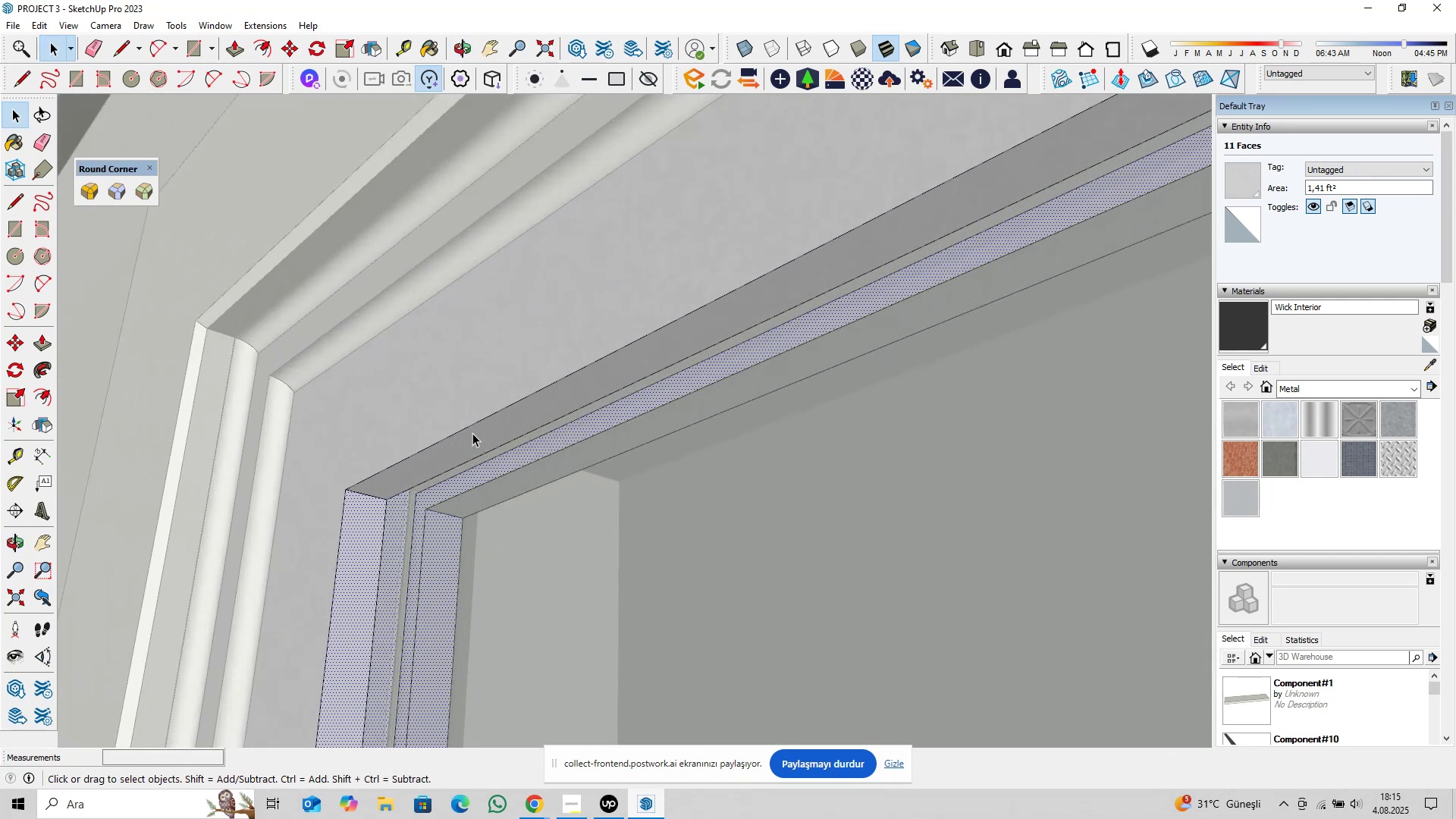 
key(Control+ControlLeft)
 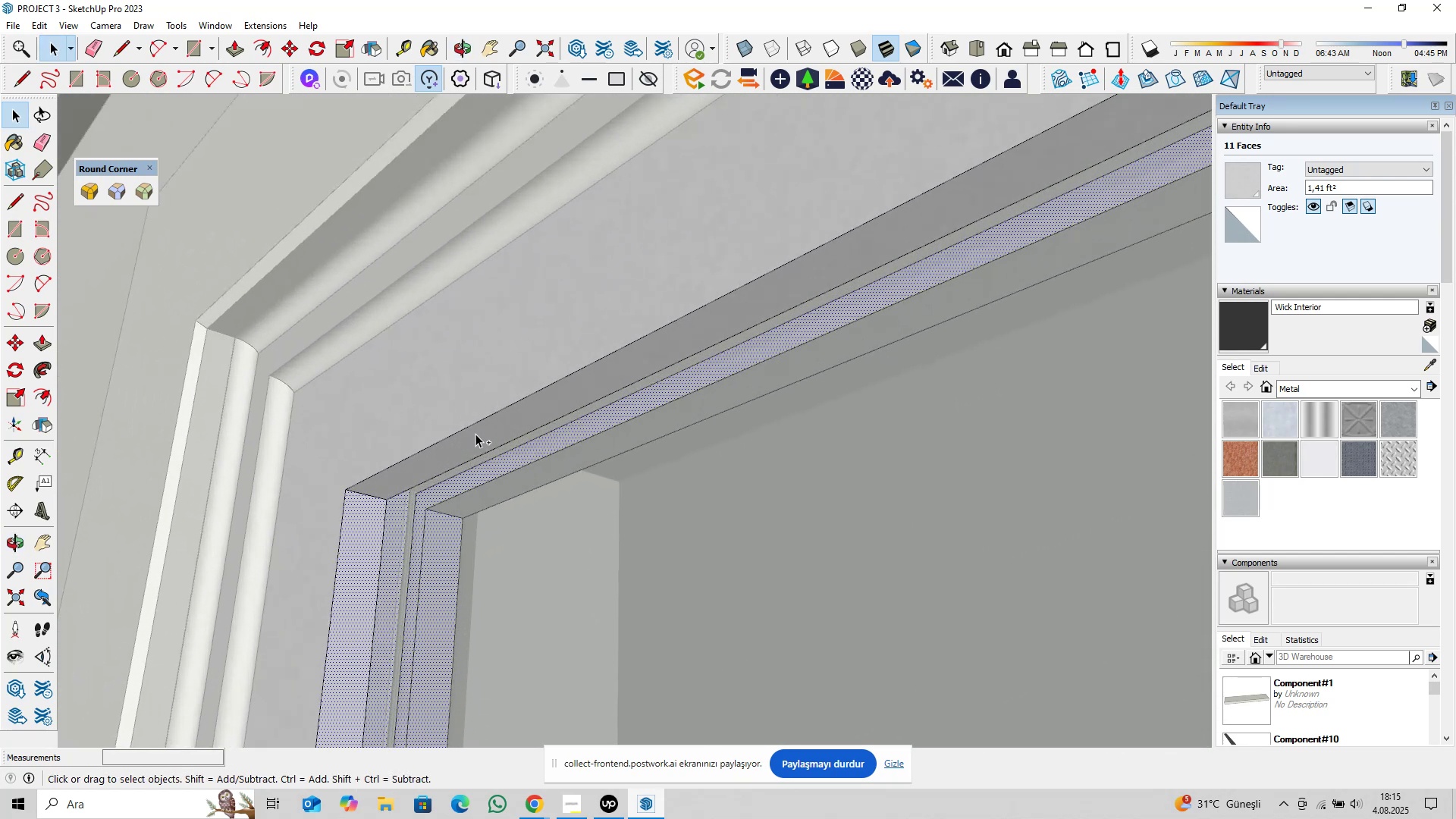 
left_click([475, 434])
 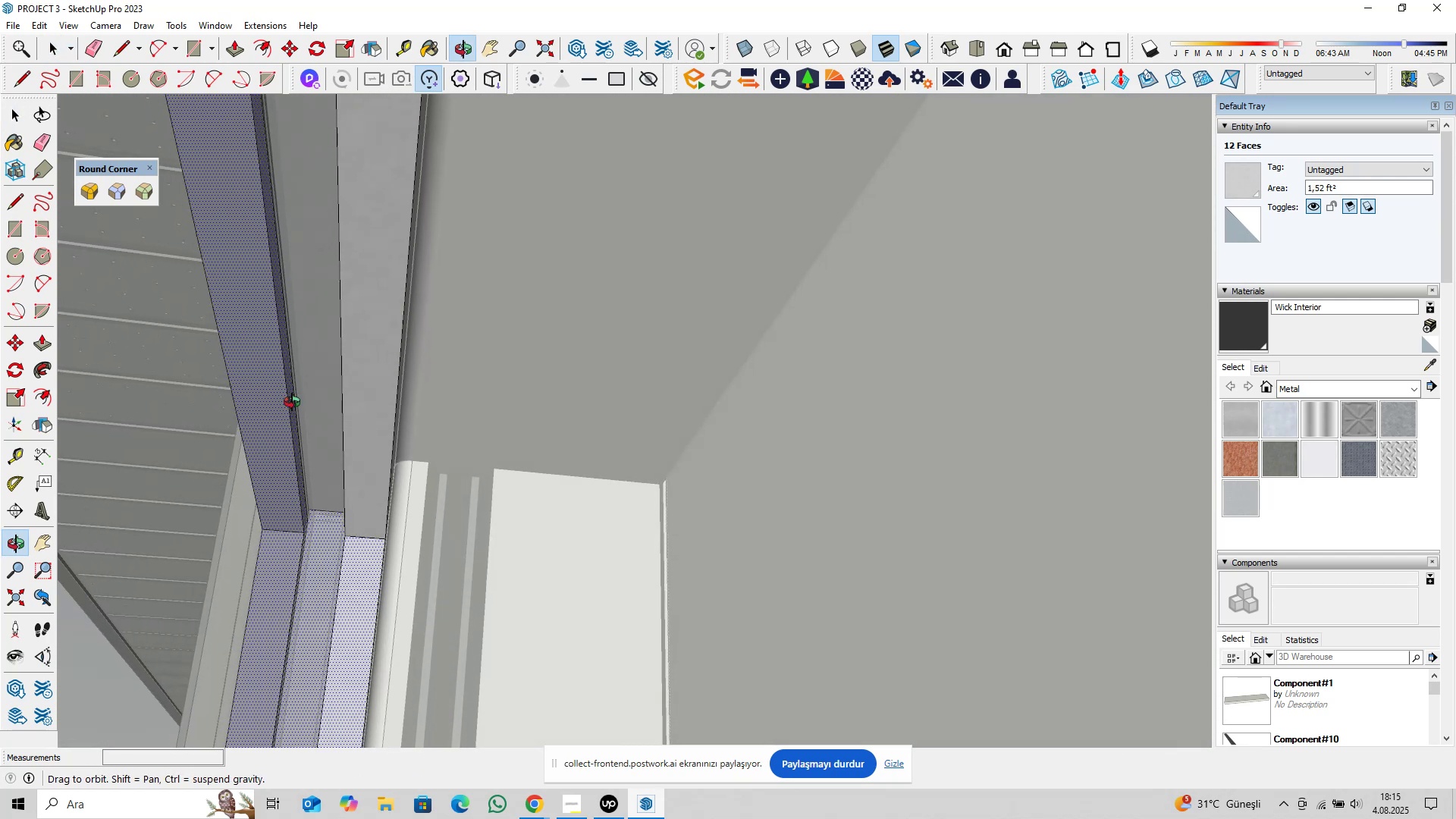 
hold_key(key=ControlLeft, duration=0.56)
double_click([372, 396])
 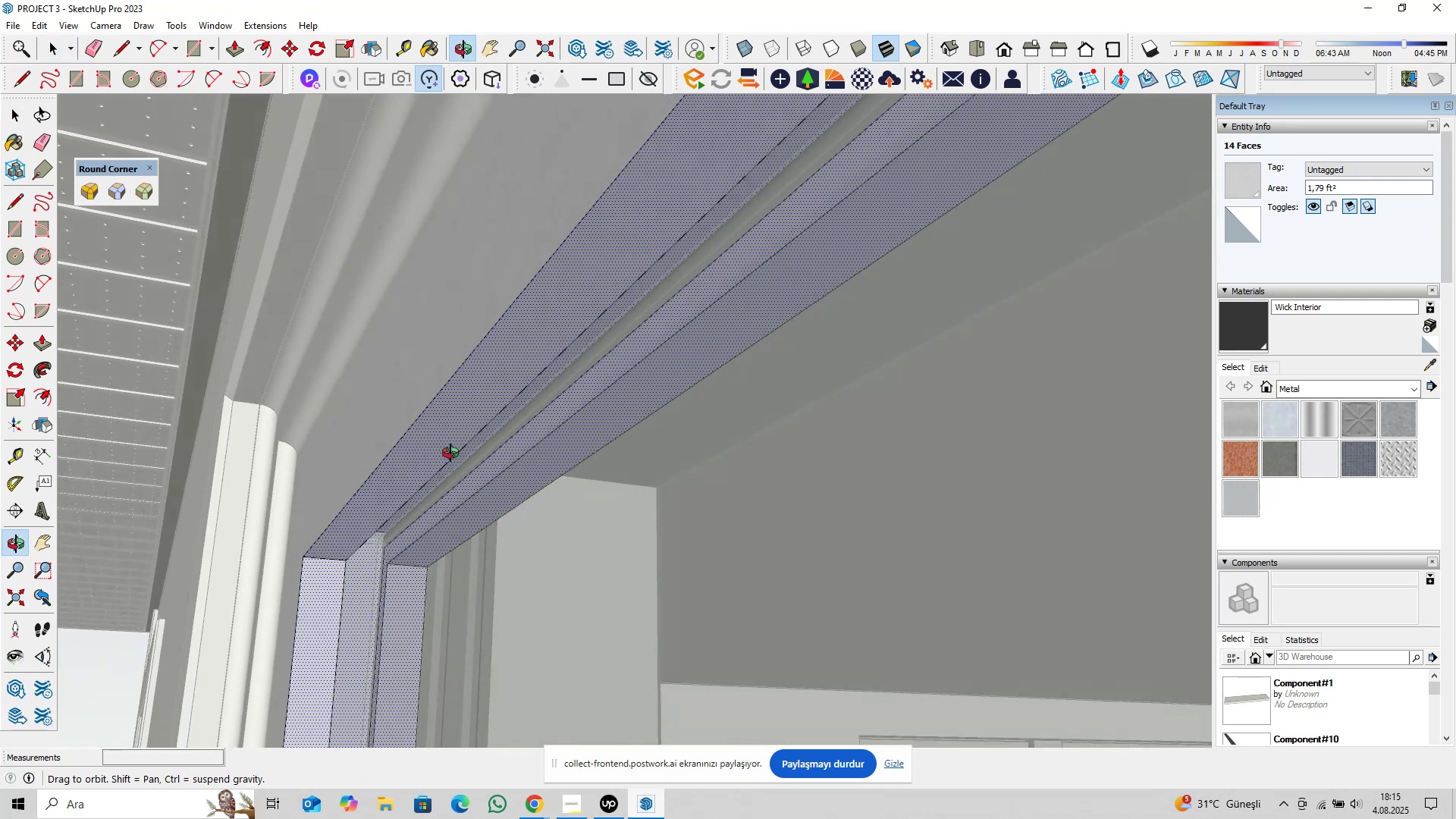 
scroll: coordinate [444, 475], scroll_direction: up, amount: 2.0
 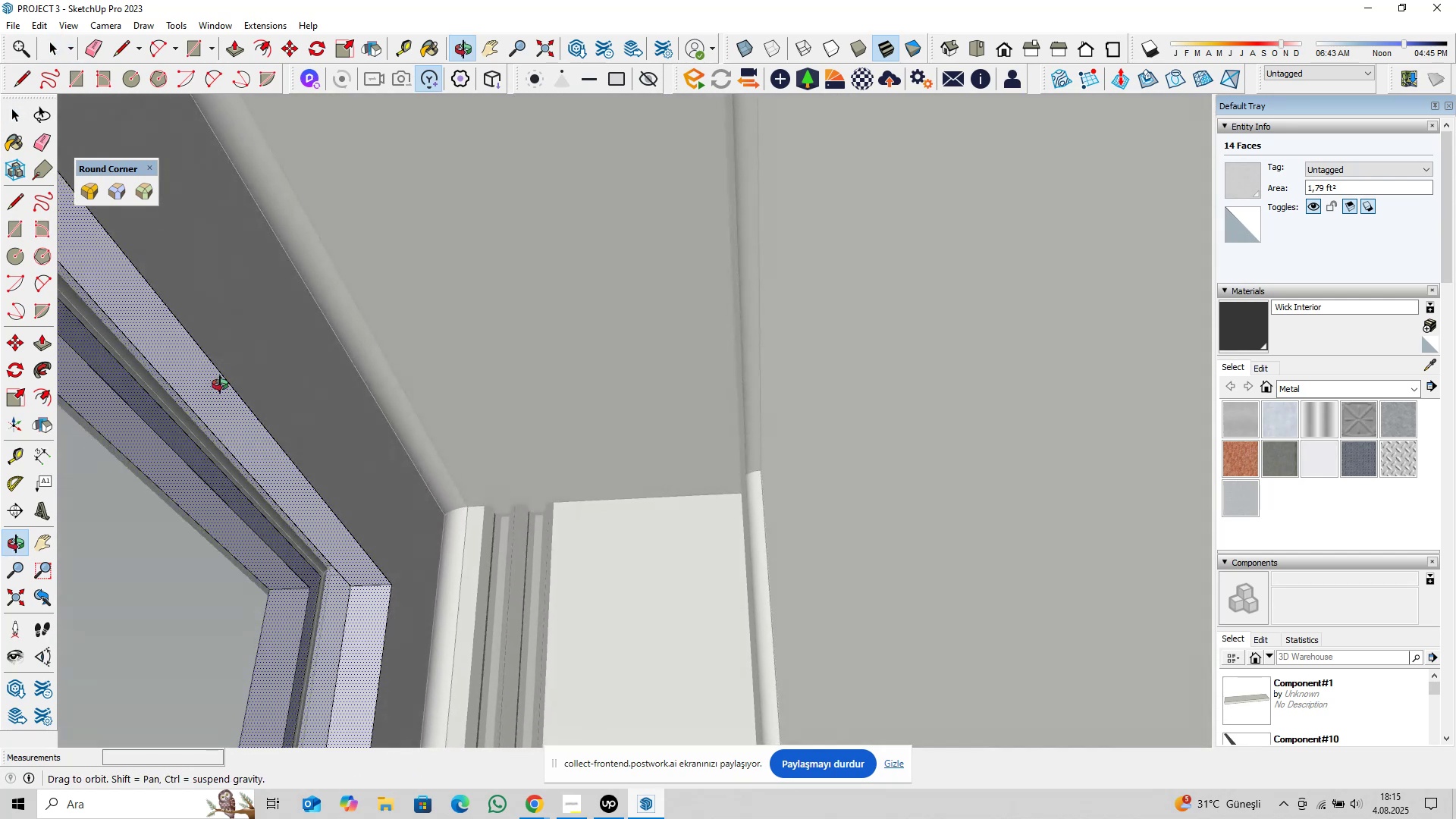 
hold_key(key=ShiftLeft, duration=0.33)
 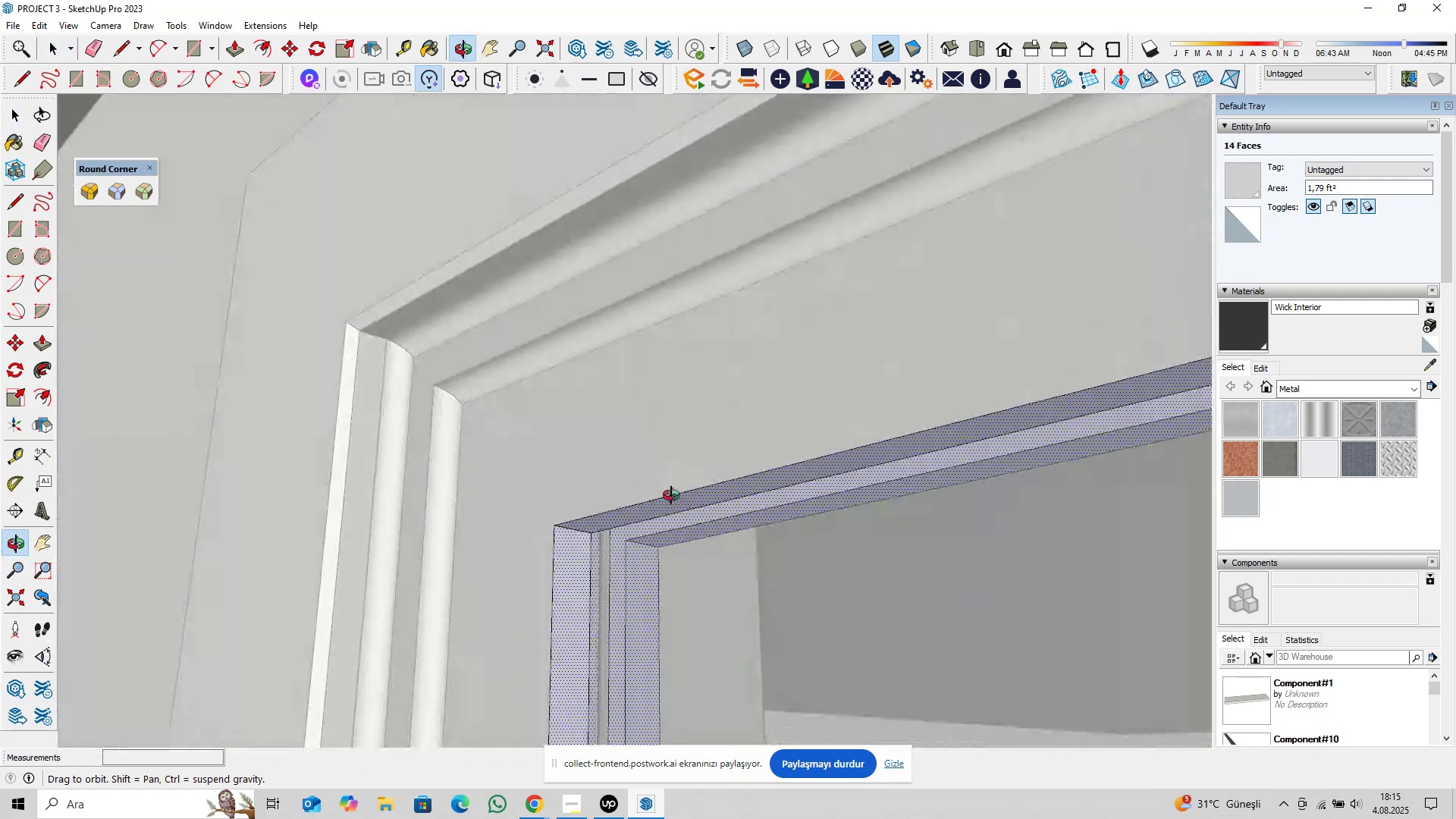 
scroll: coordinate [475, 514], scroll_direction: down, amount: 19.0
 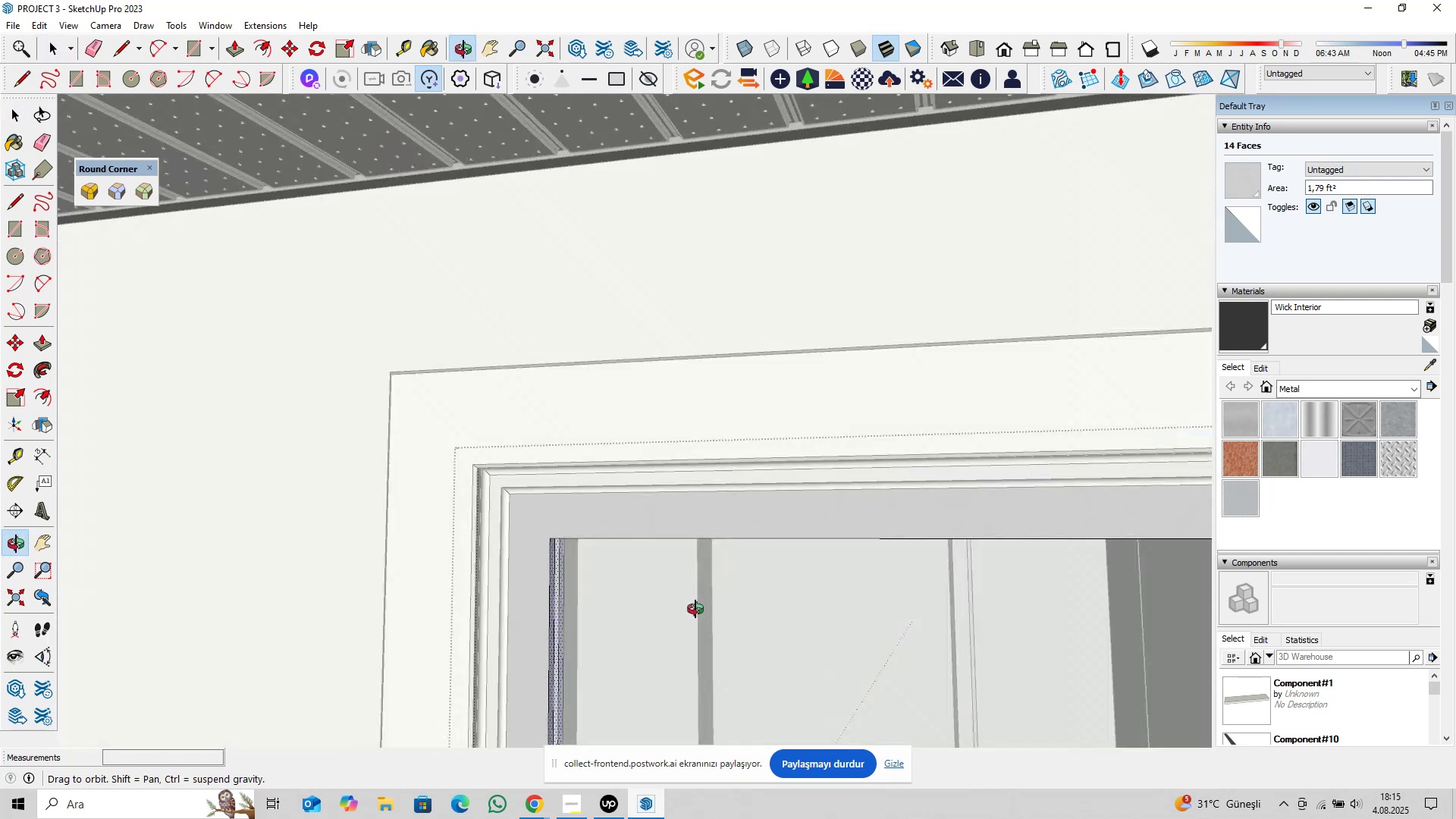 
hold_key(key=ShiftLeft, duration=0.4)
 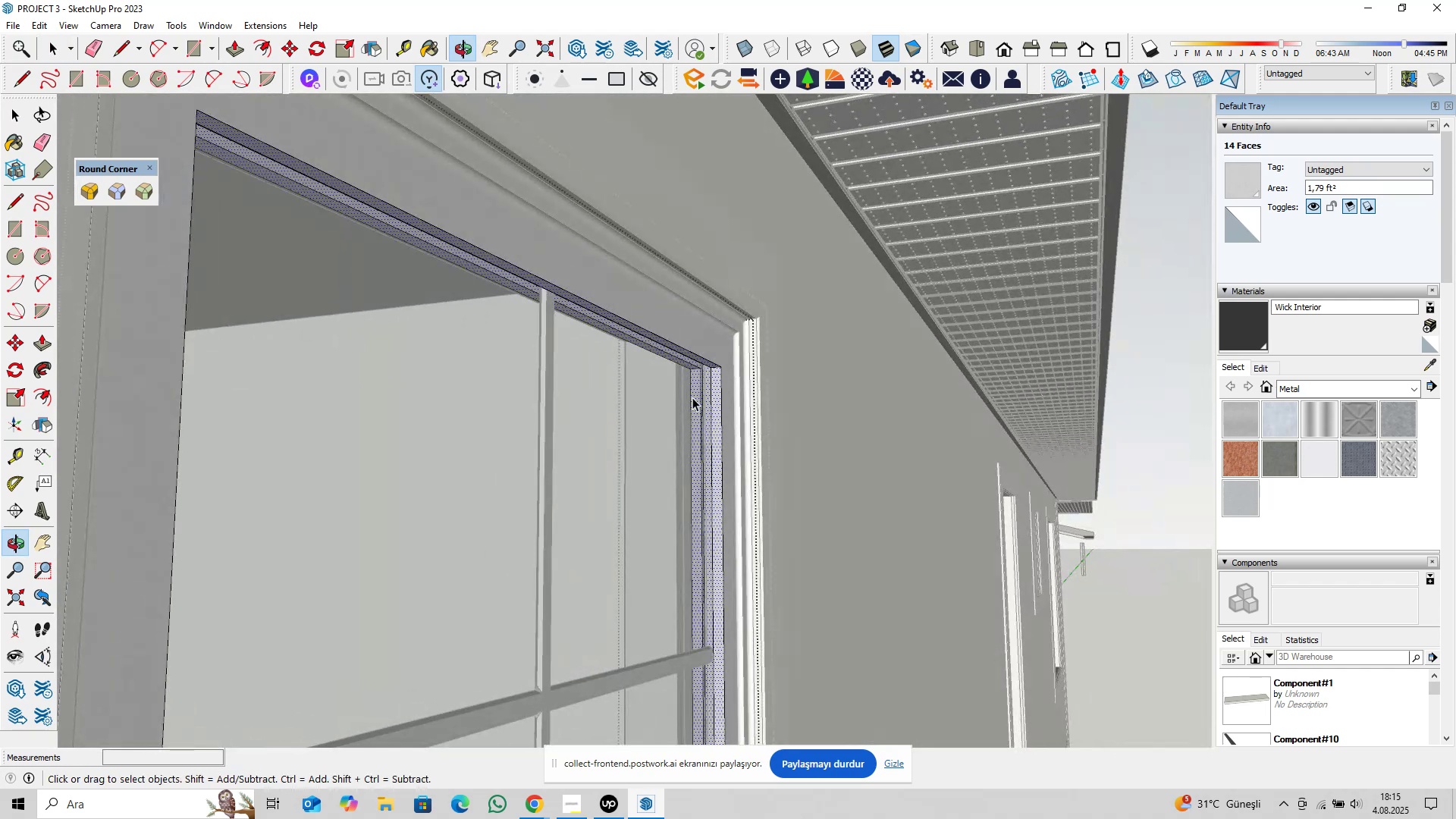 
hold_key(key=ShiftLeft, duration=0.3)
 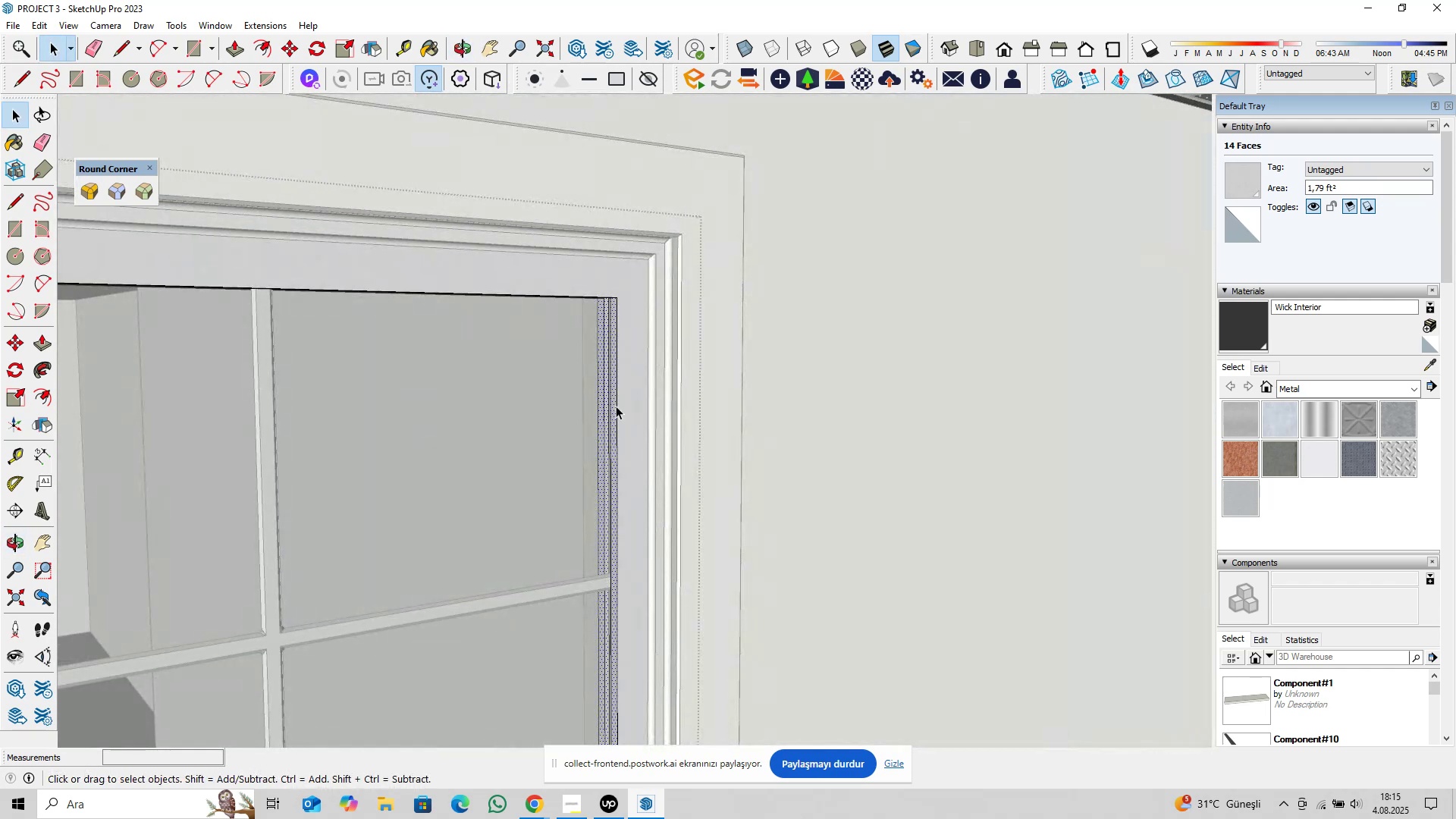 
scroll: coordinate [636, 474], scroll_direction: down, amount: 6.0
 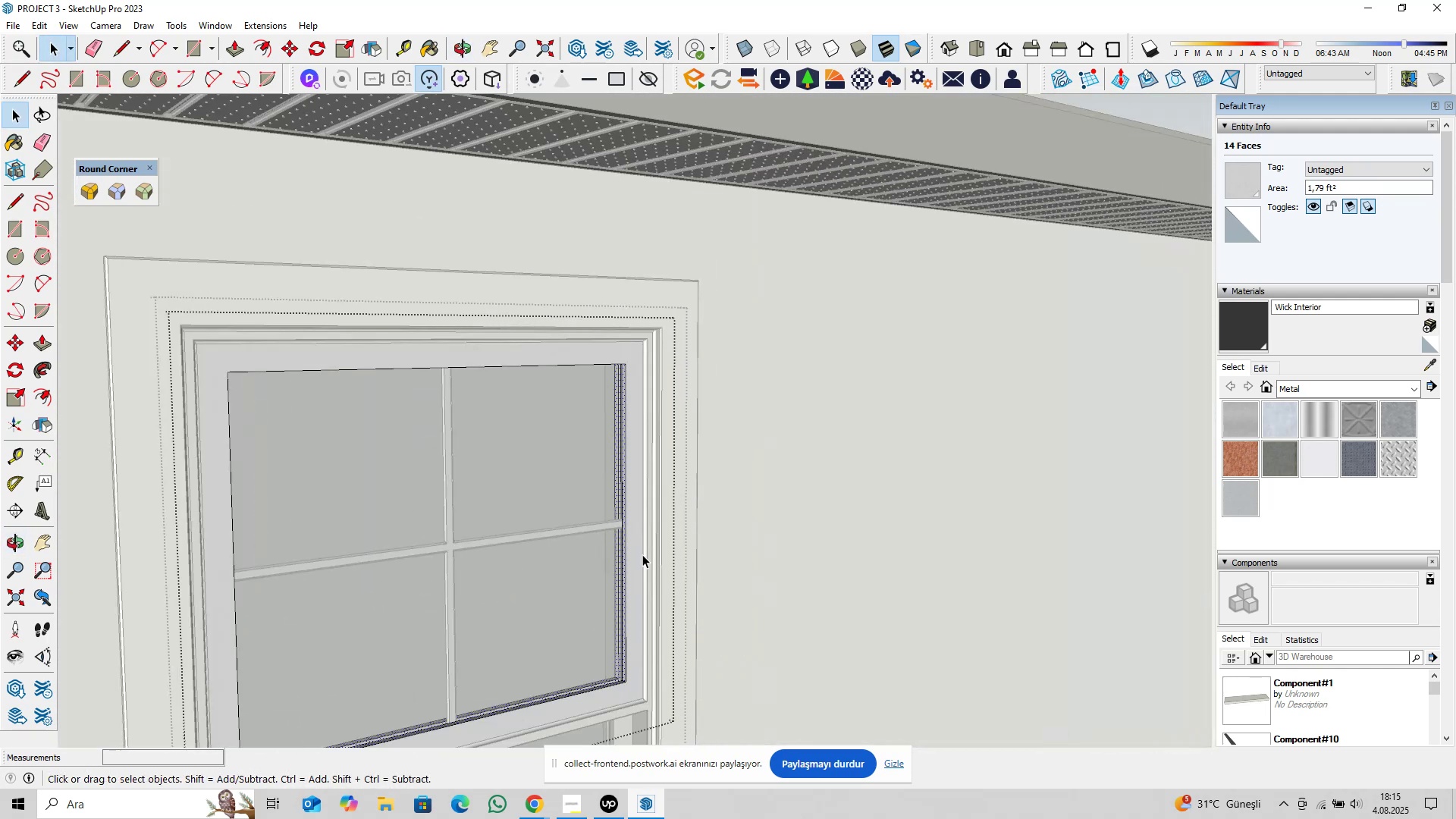 
hold_key(key=ShiftLeft, duration=0.34)
 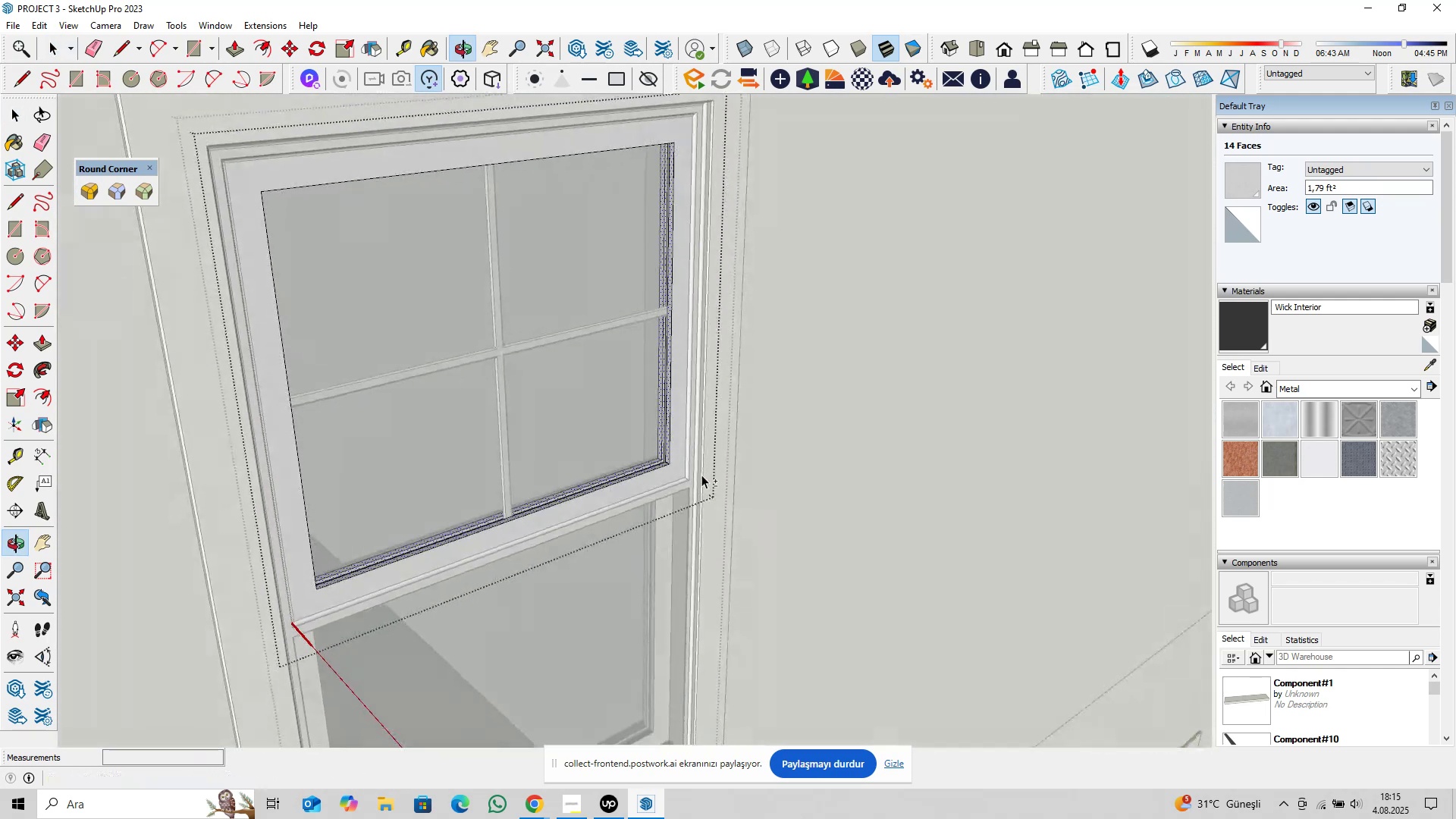 
scroll: coordinate [645, 468], scroll_direction: up, amount: 15.0
 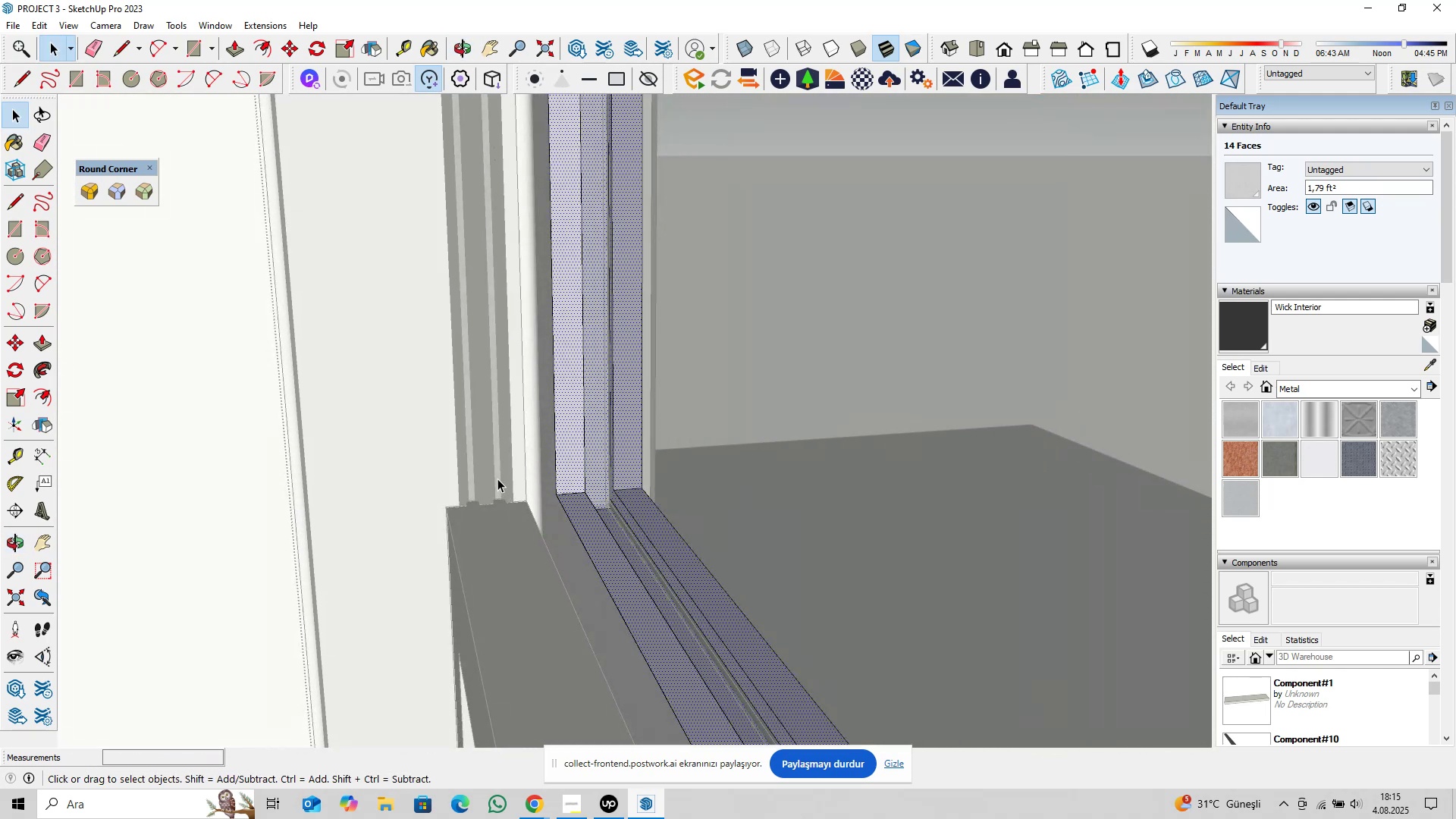 
wait(5.41)
 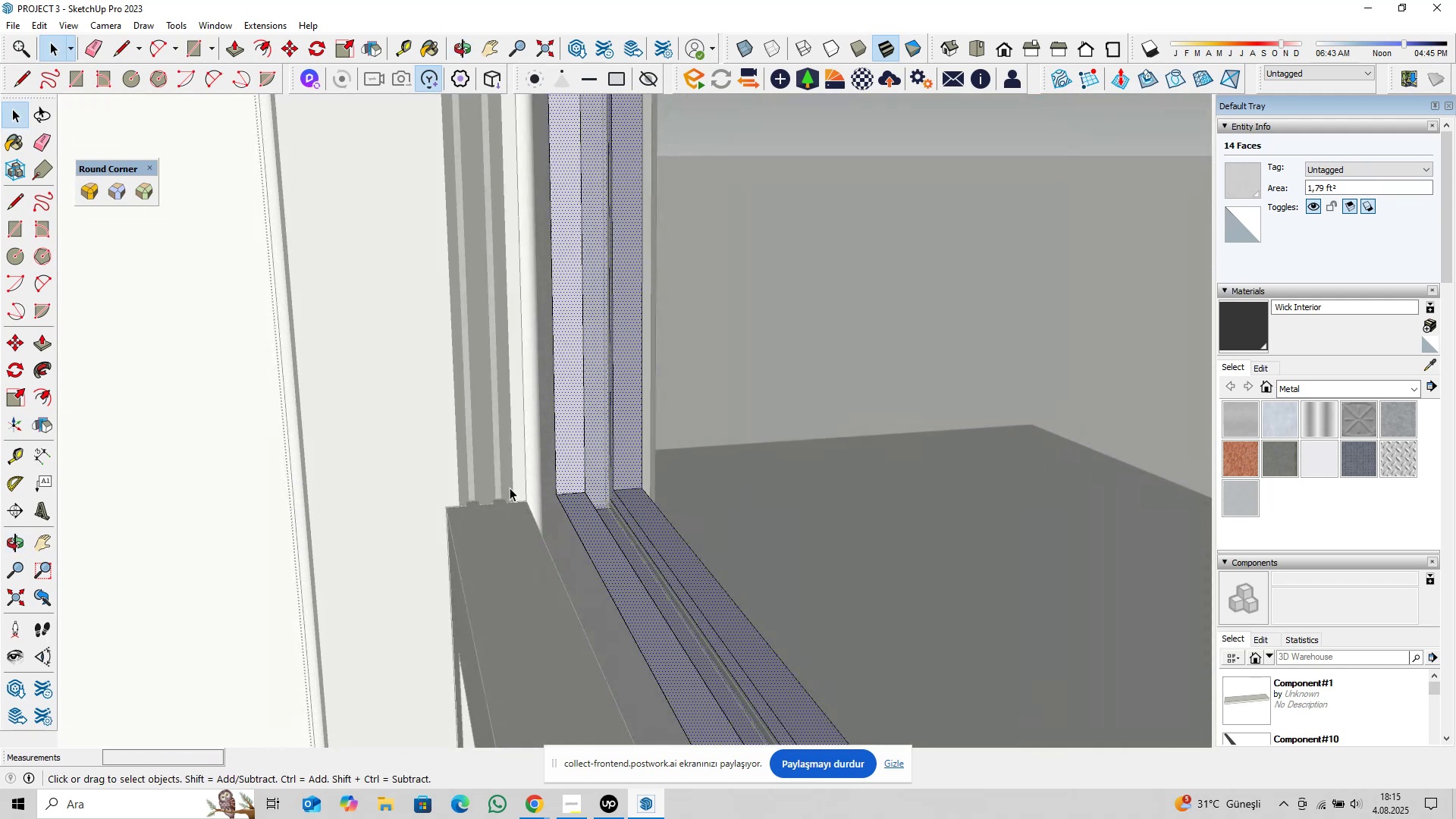 
hold_key(key=ShiftLeft, duration=0.47)
 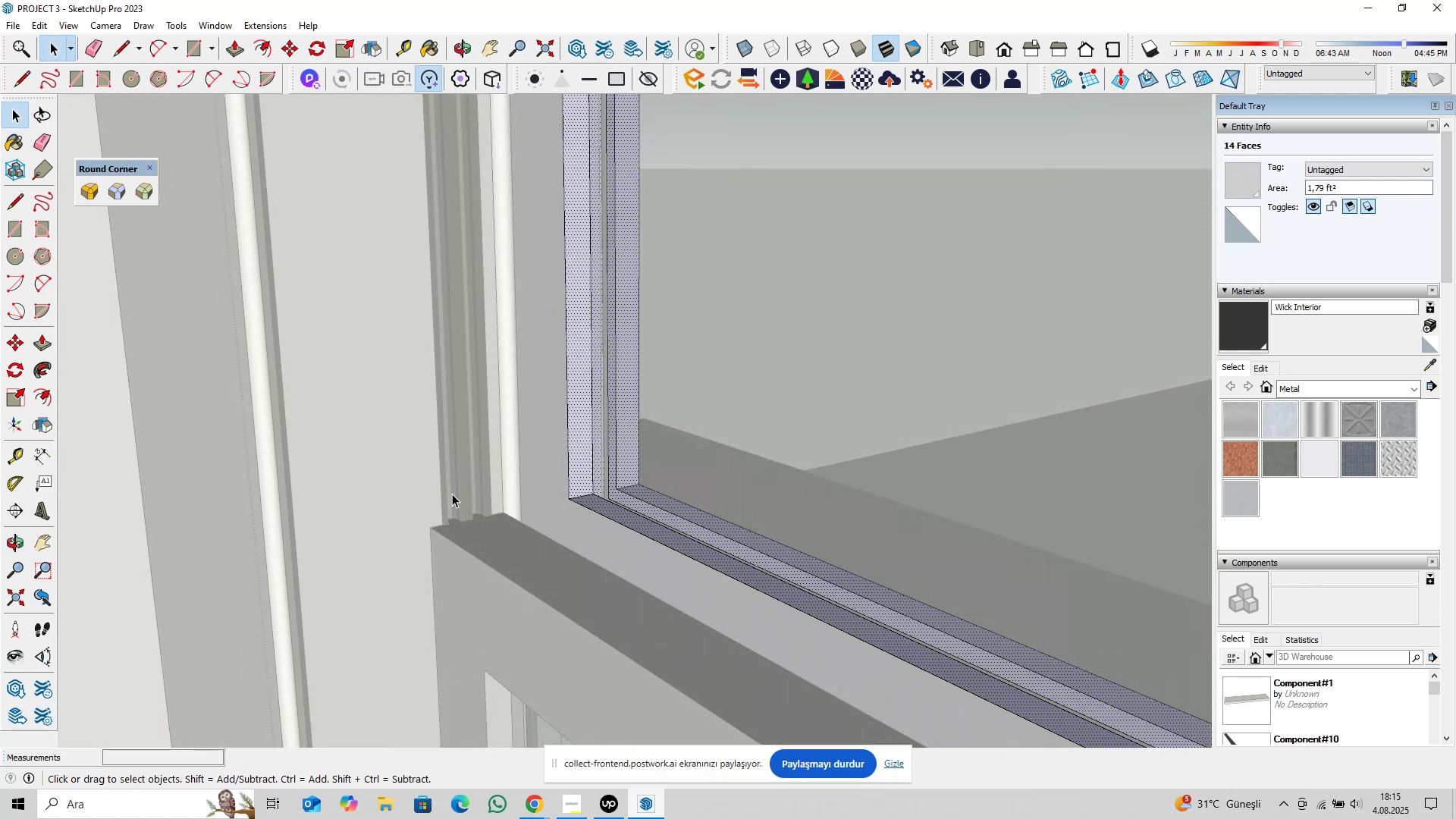 
hold_key(key=ShiftLeft, duration=0.48)
 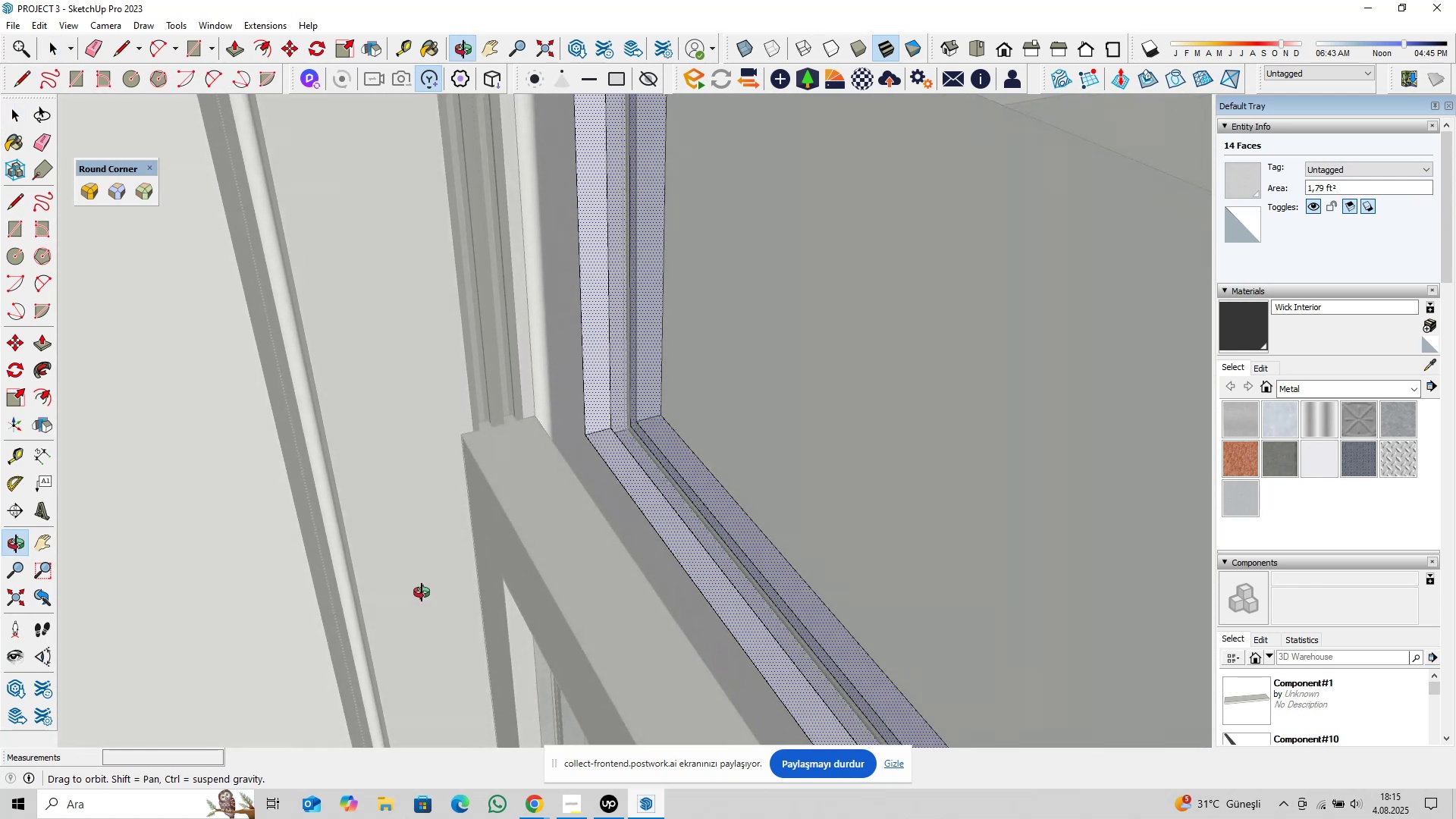 
scroll: coordinate [528, 438], scroll_direction: up, amount: 13.0
 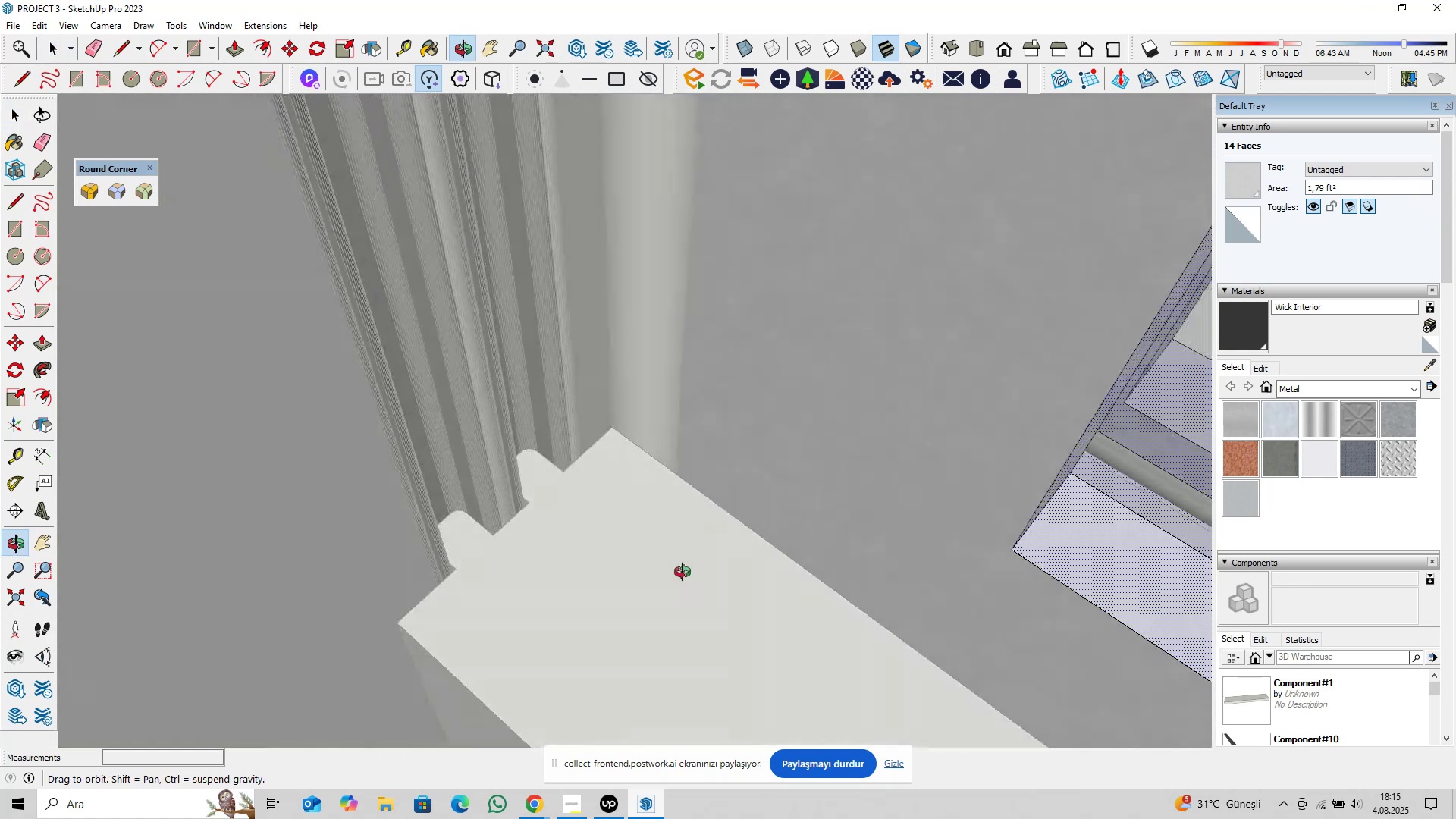 
scroll: coordinate [507, 476], scroll_direction: down, amount: 11.0
 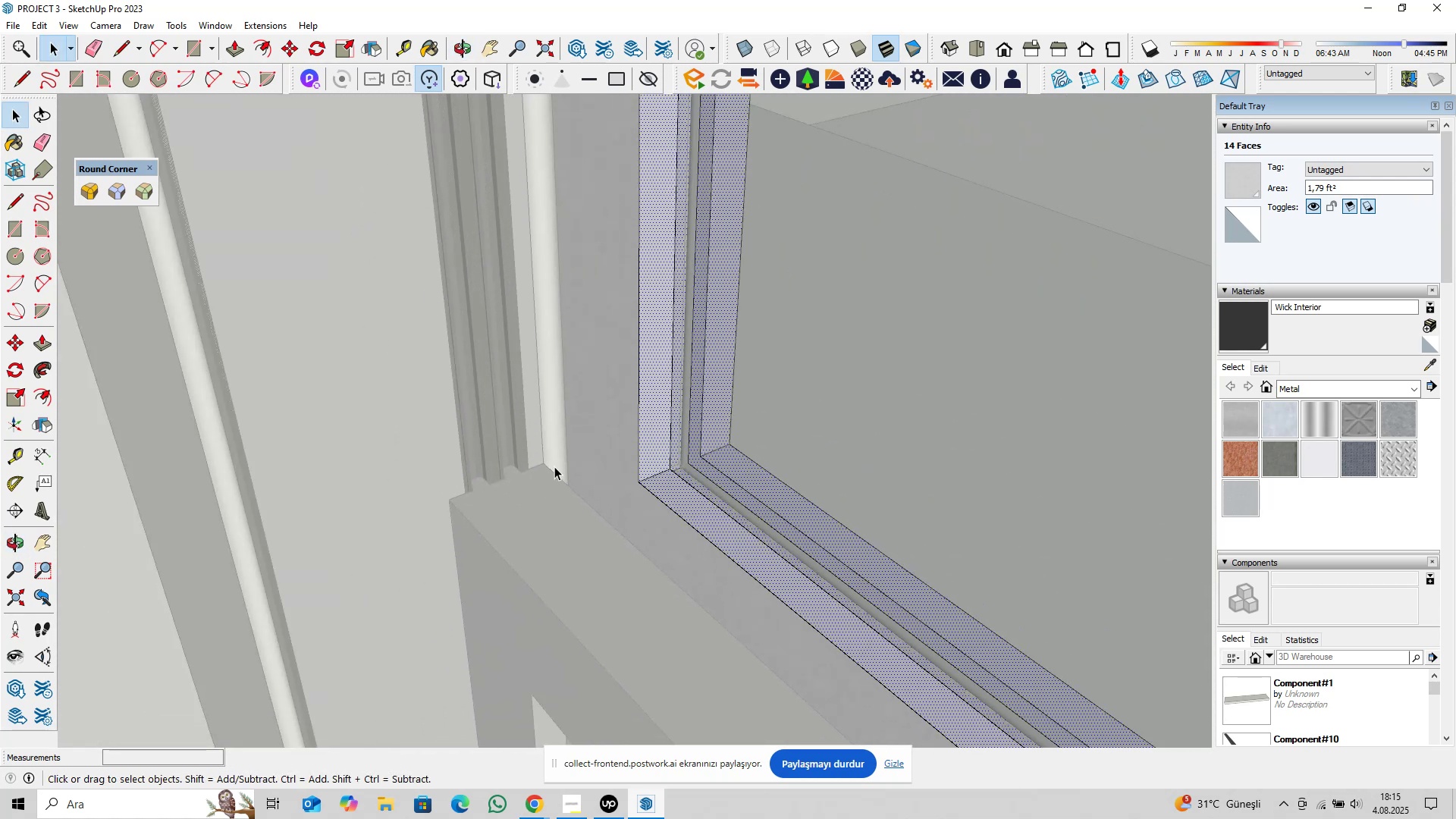 
hold_key(key=ShiftLeft, duration=0.33)
 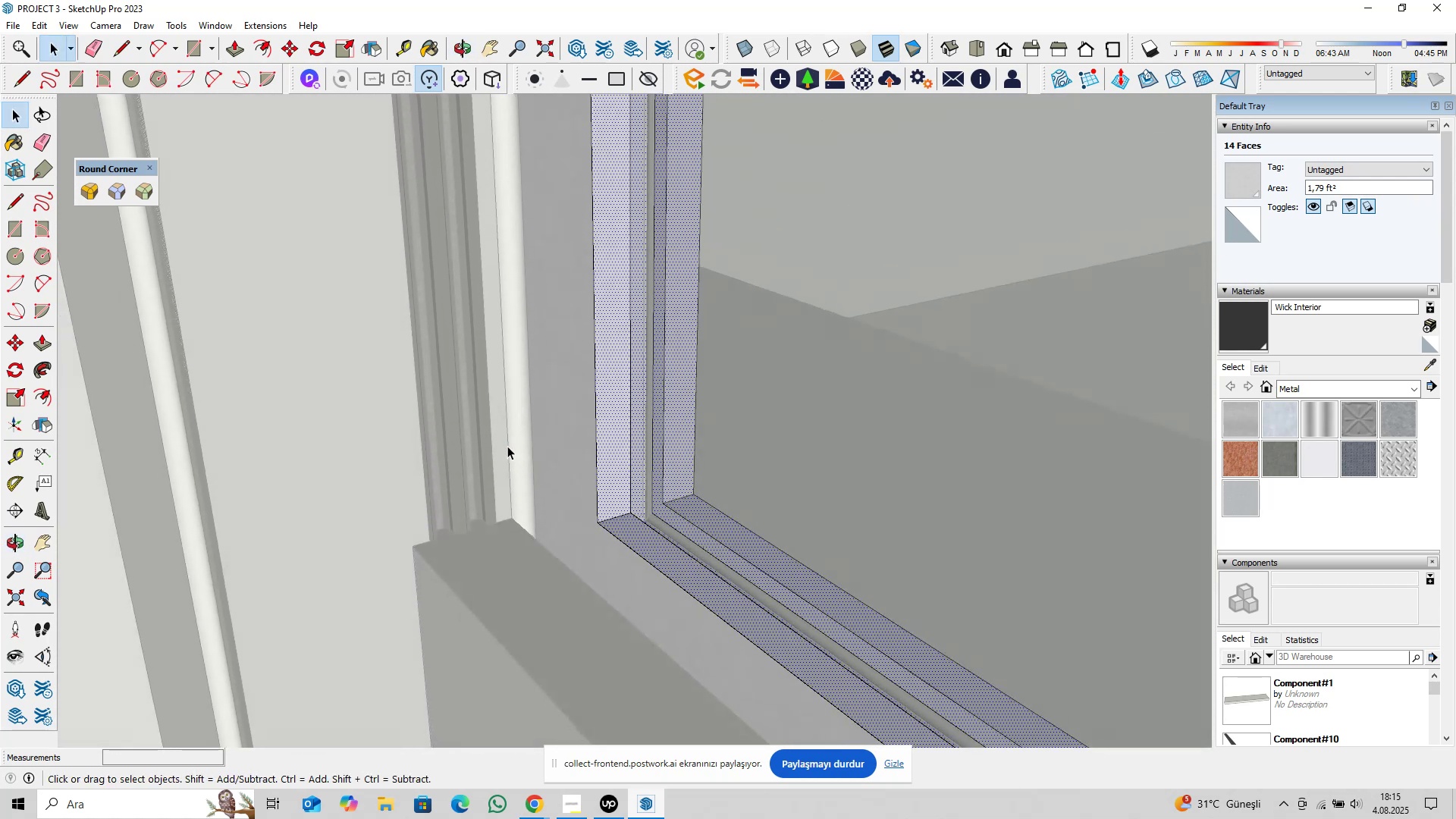 
key(Control+S)
 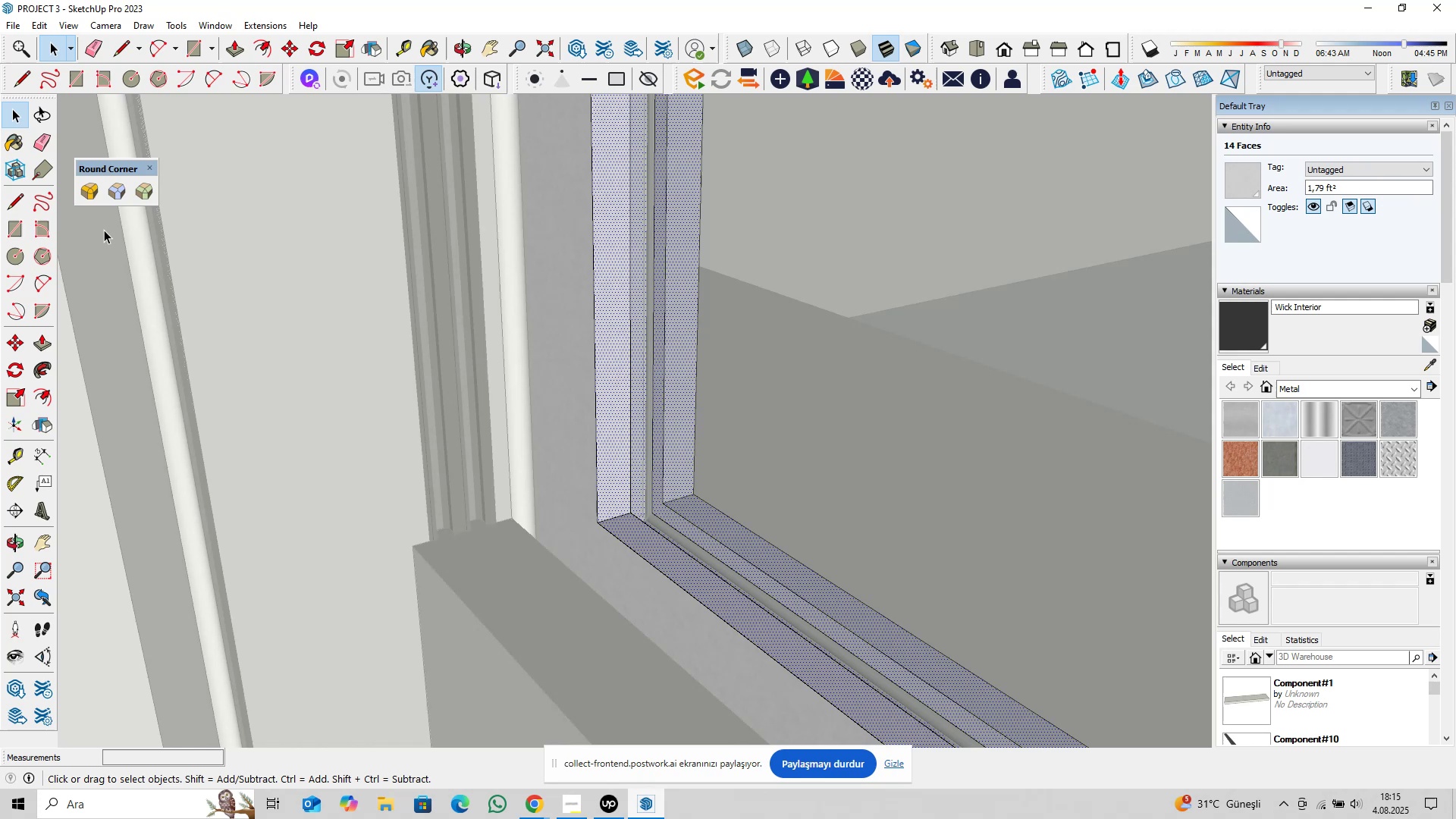 
left_click([88, 196])
 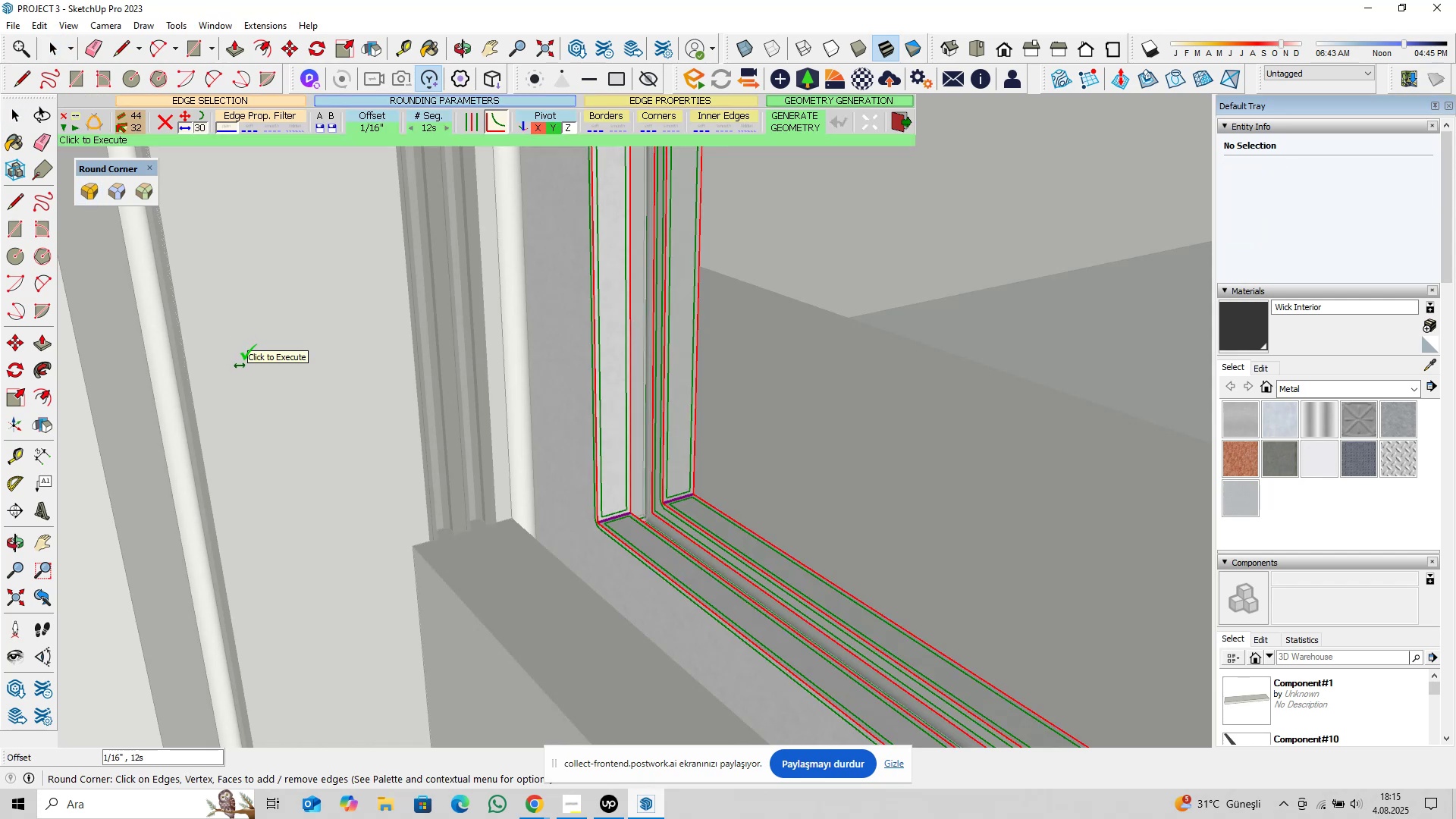 
key(Enter)
 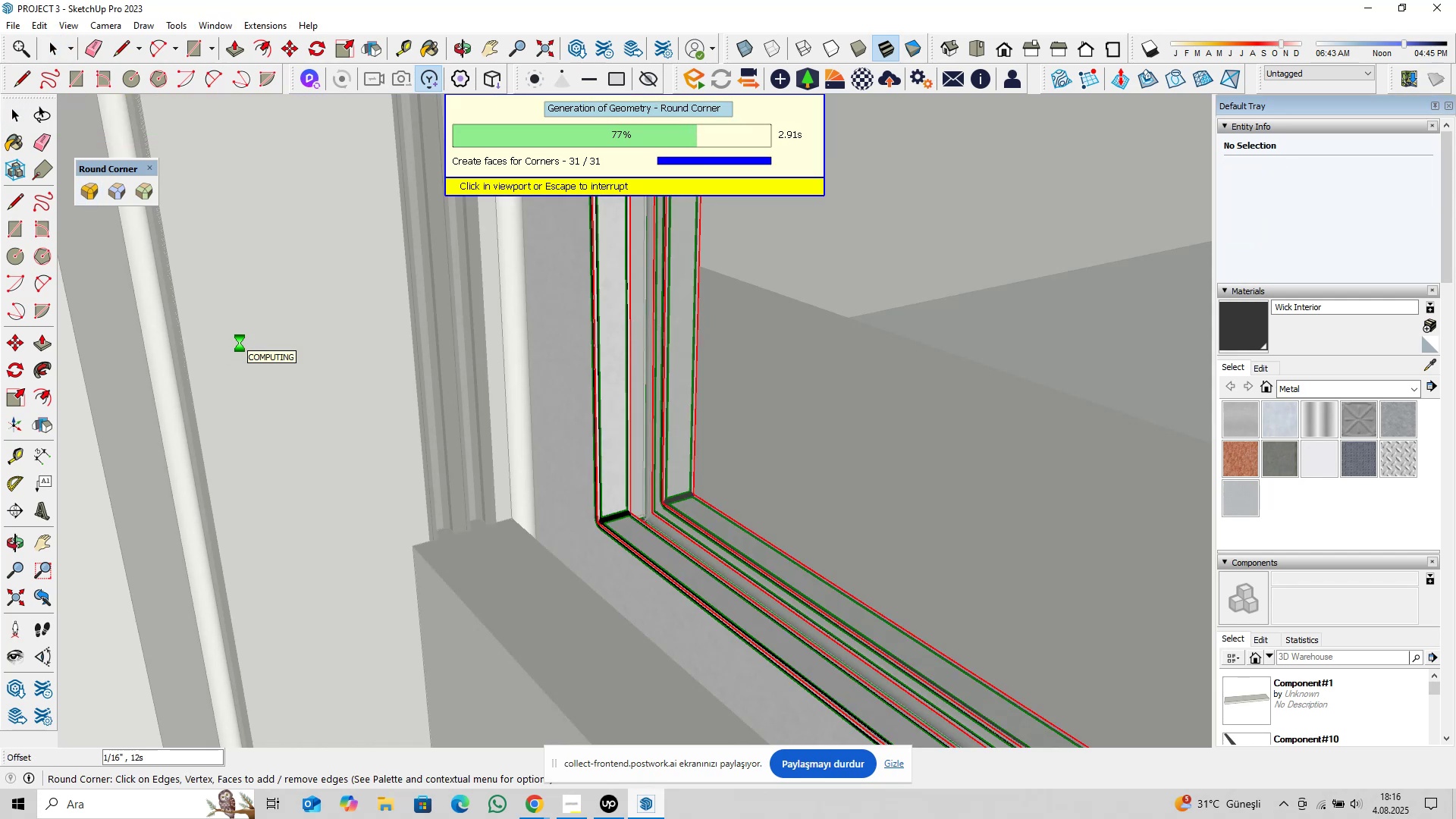 
wait(5.49)
 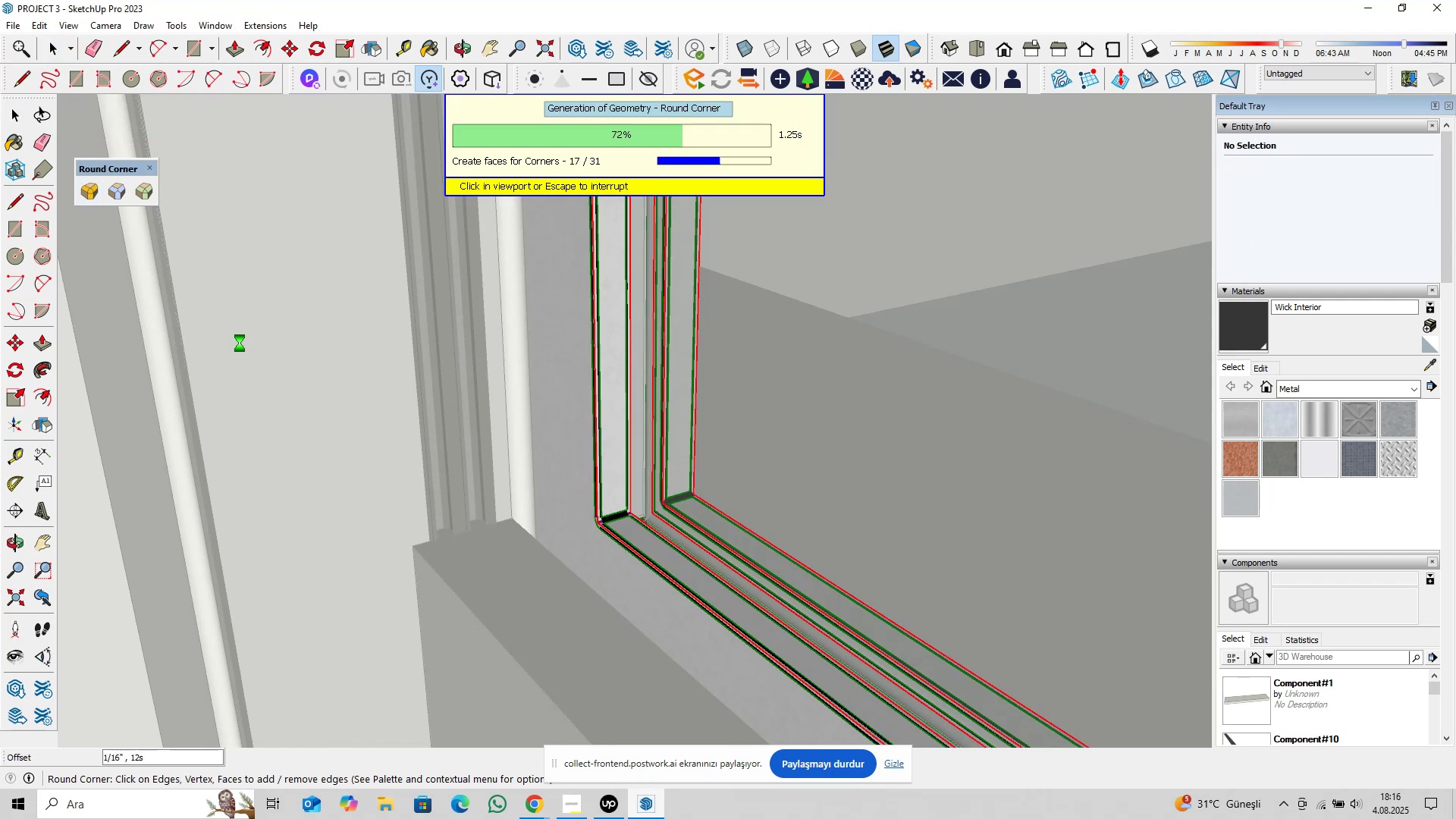 
key(Space)
 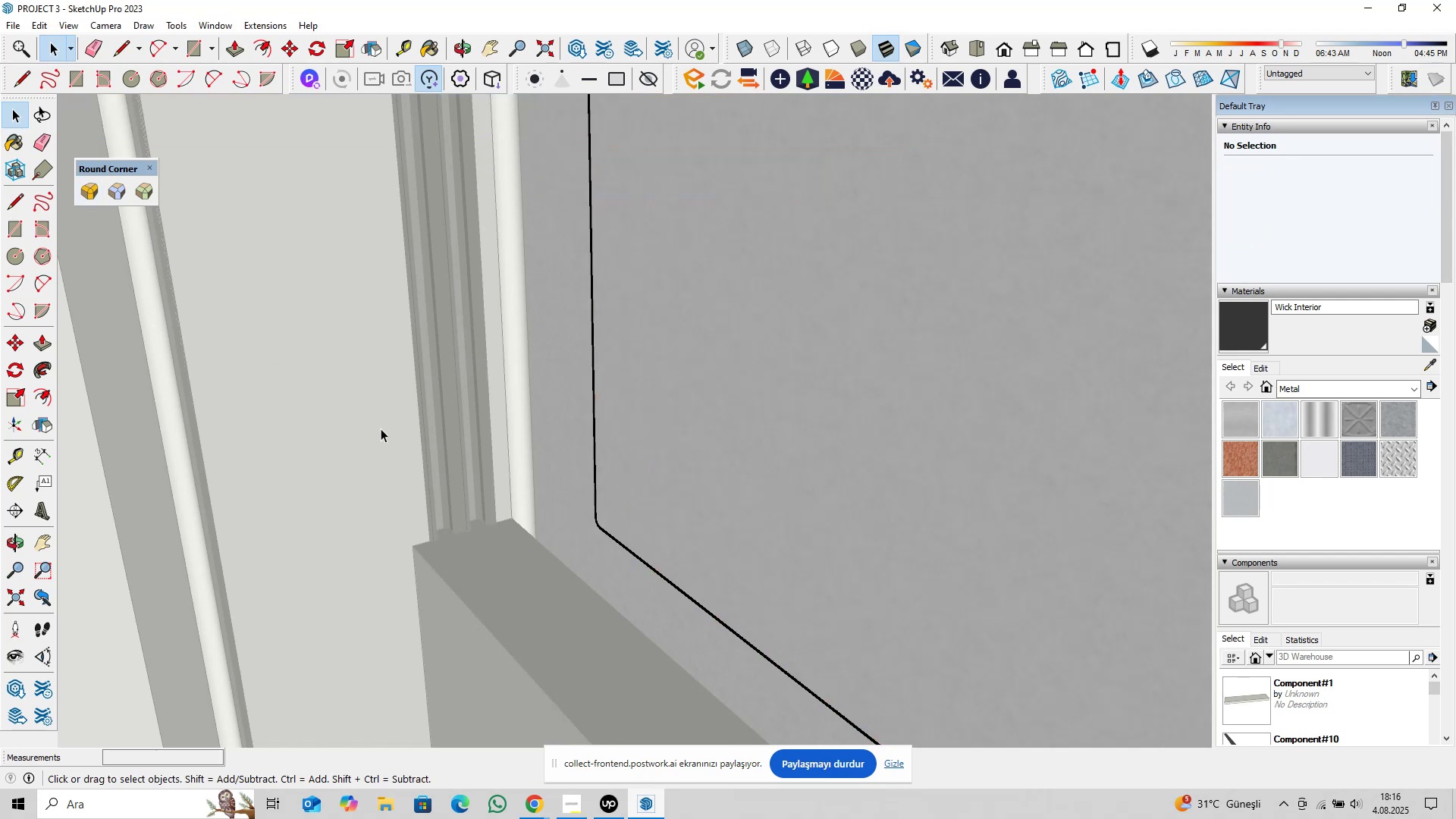 
scroll: coordinate [416, 465], scroll_direction: down, amount: 5.0
 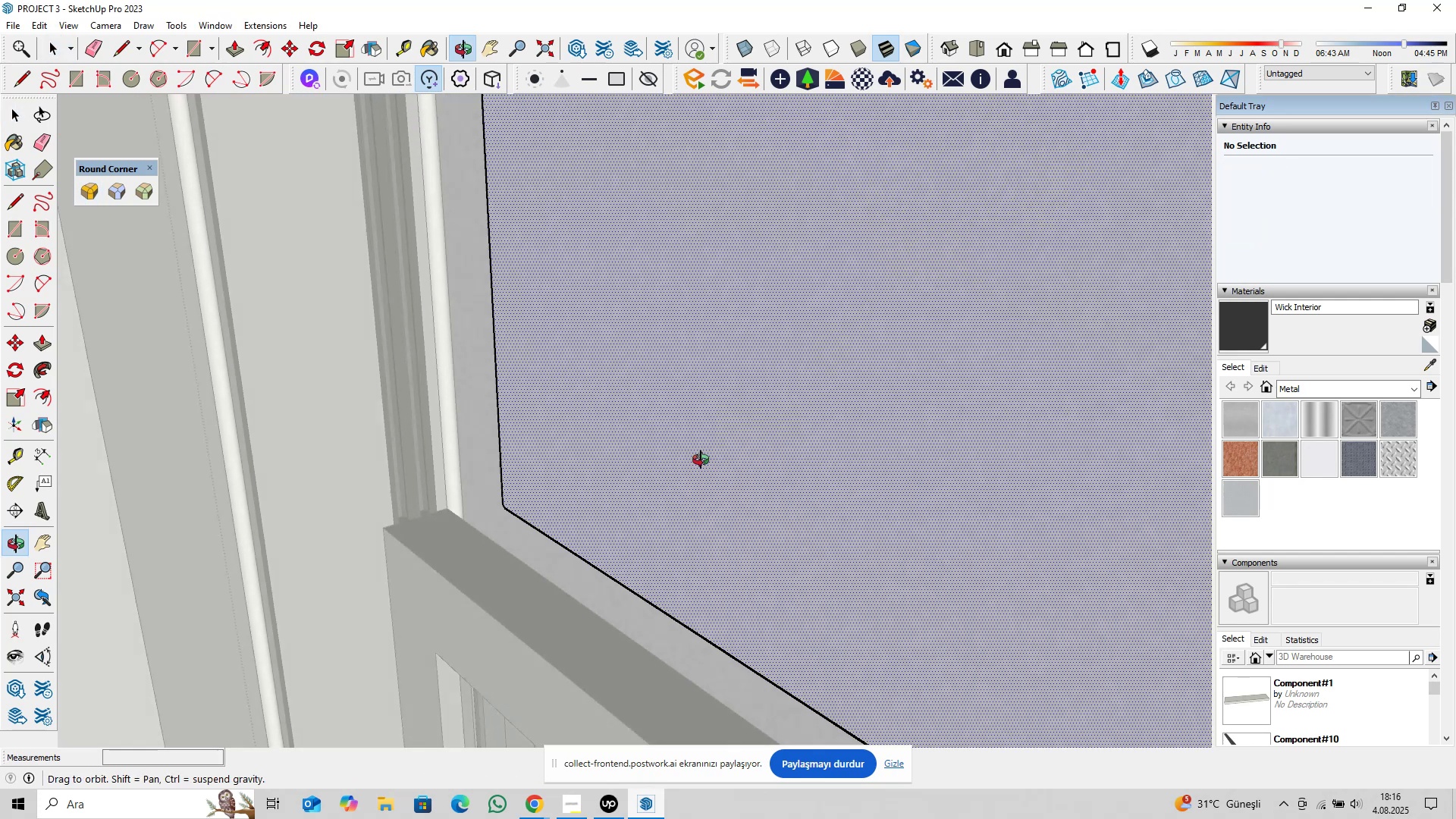 
key(Delete)
 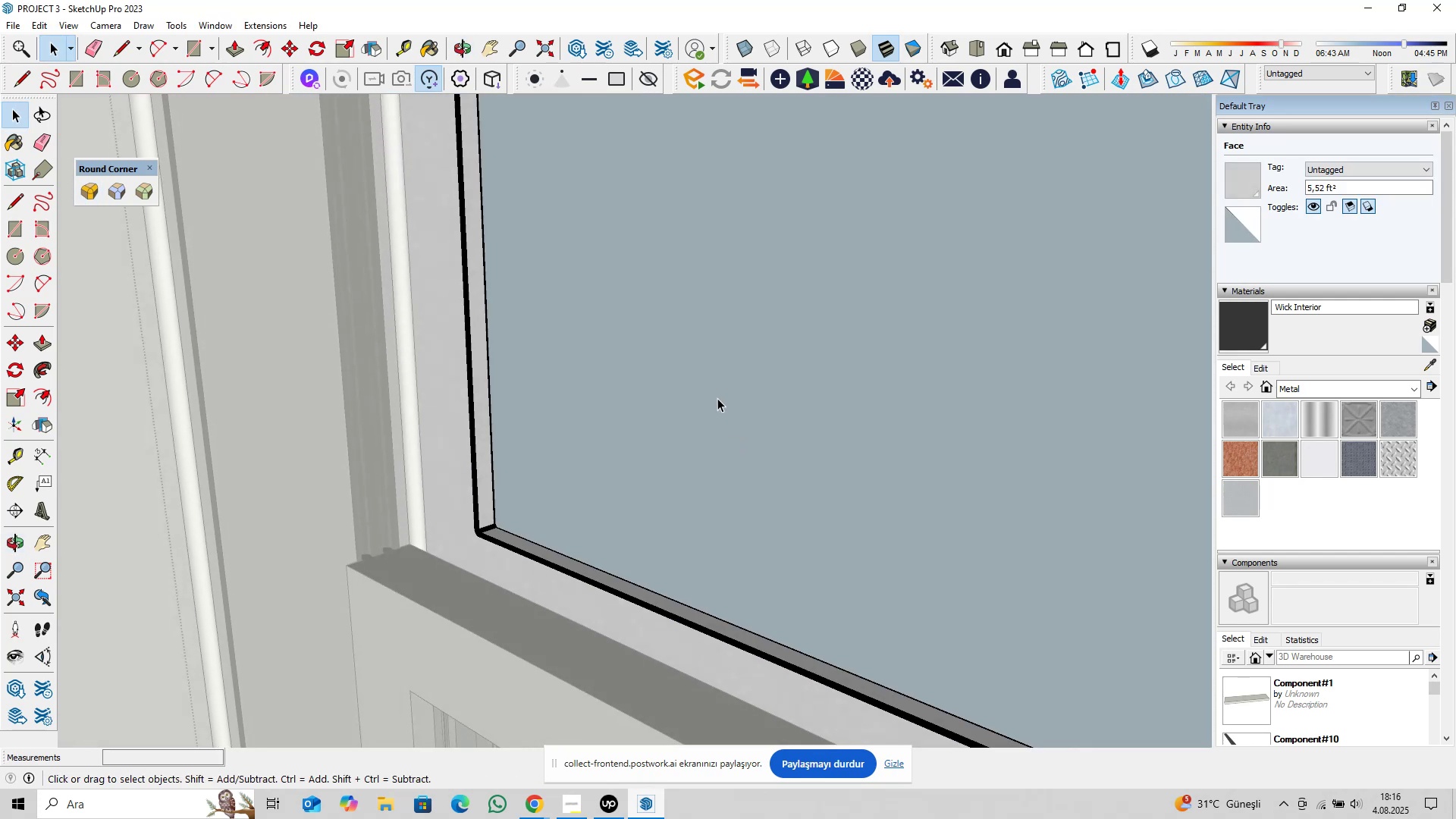 
left_click([717, 398])
 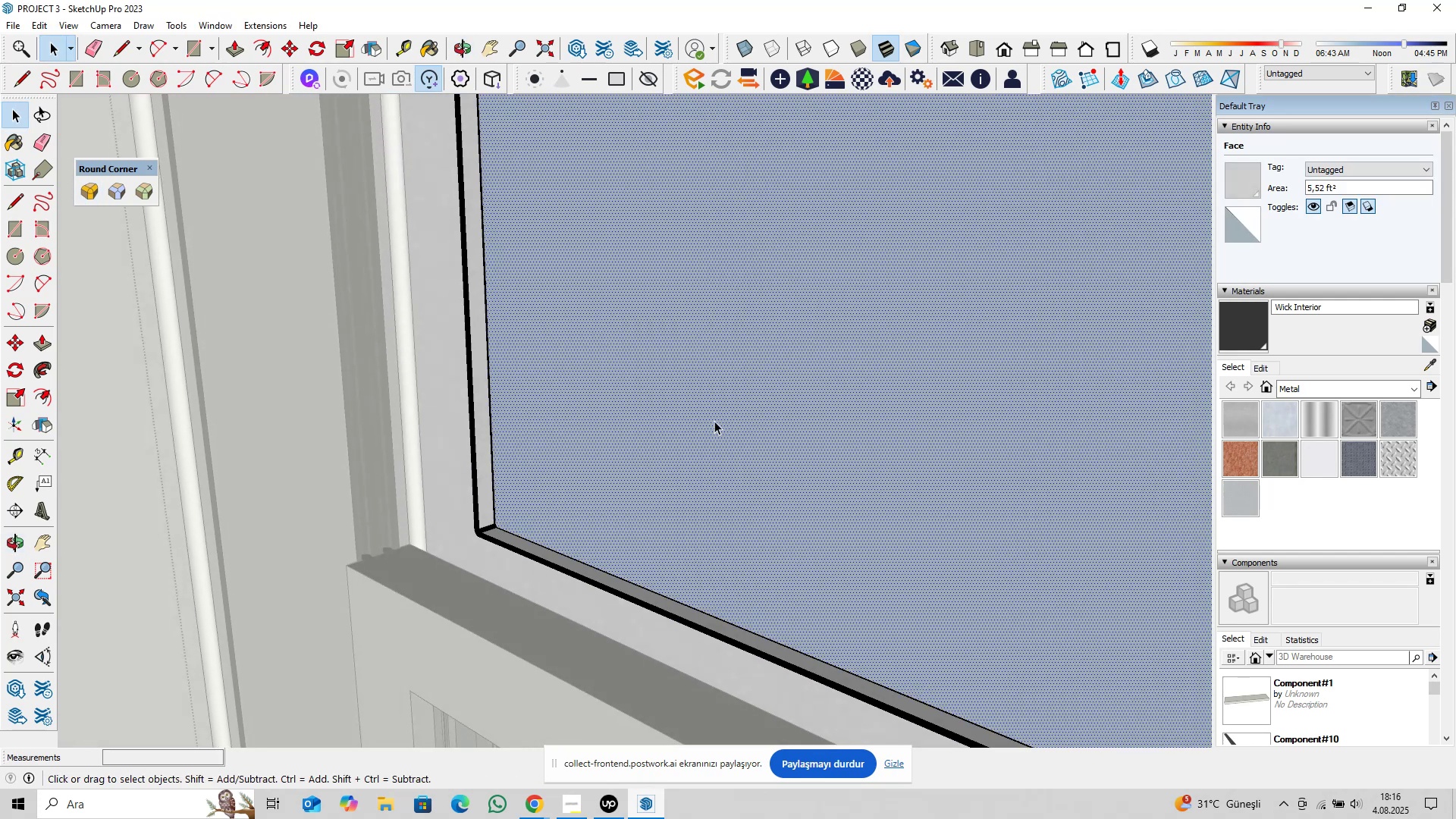 
key(Delete)
 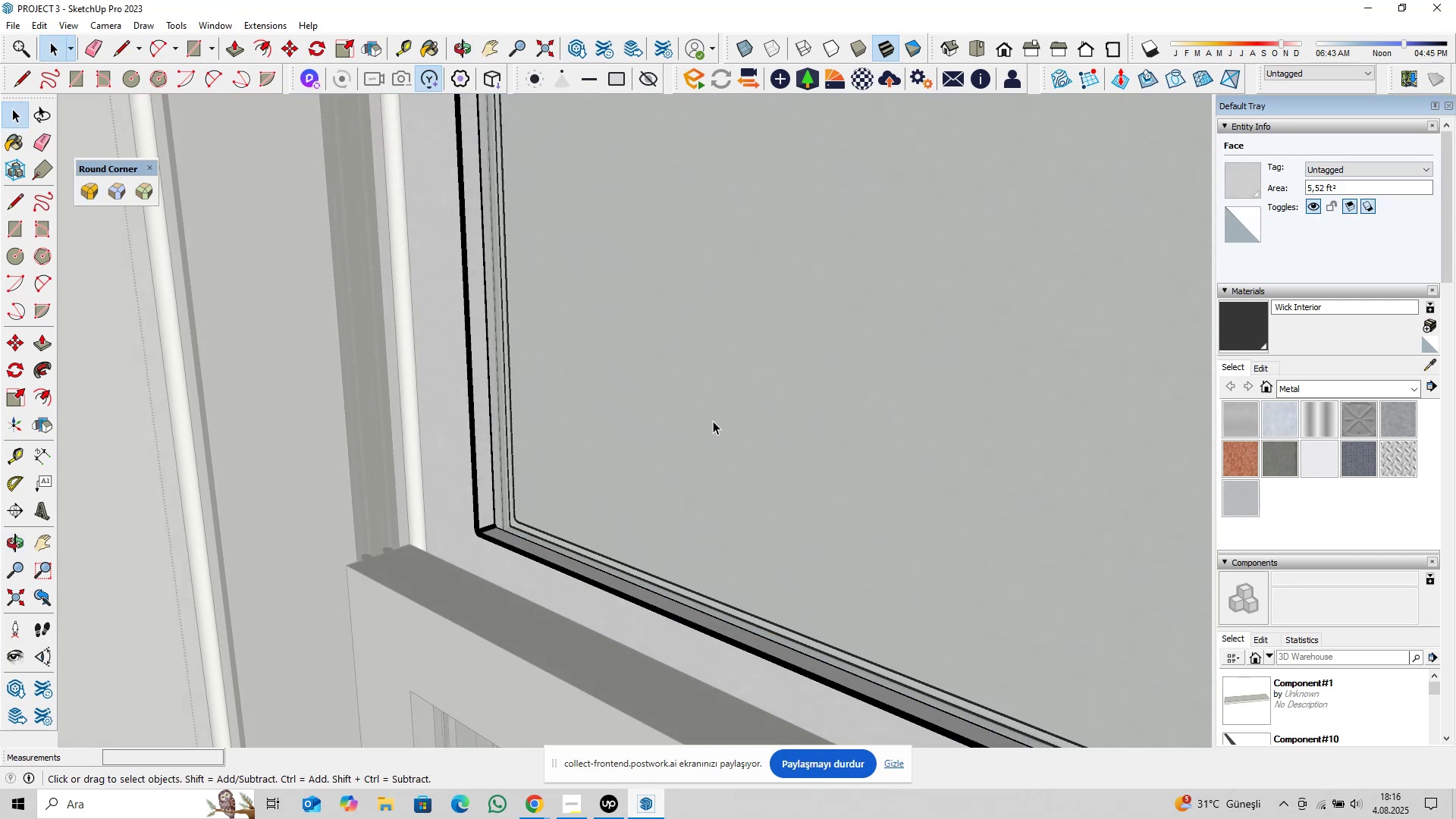 
double_click([713, 421])
 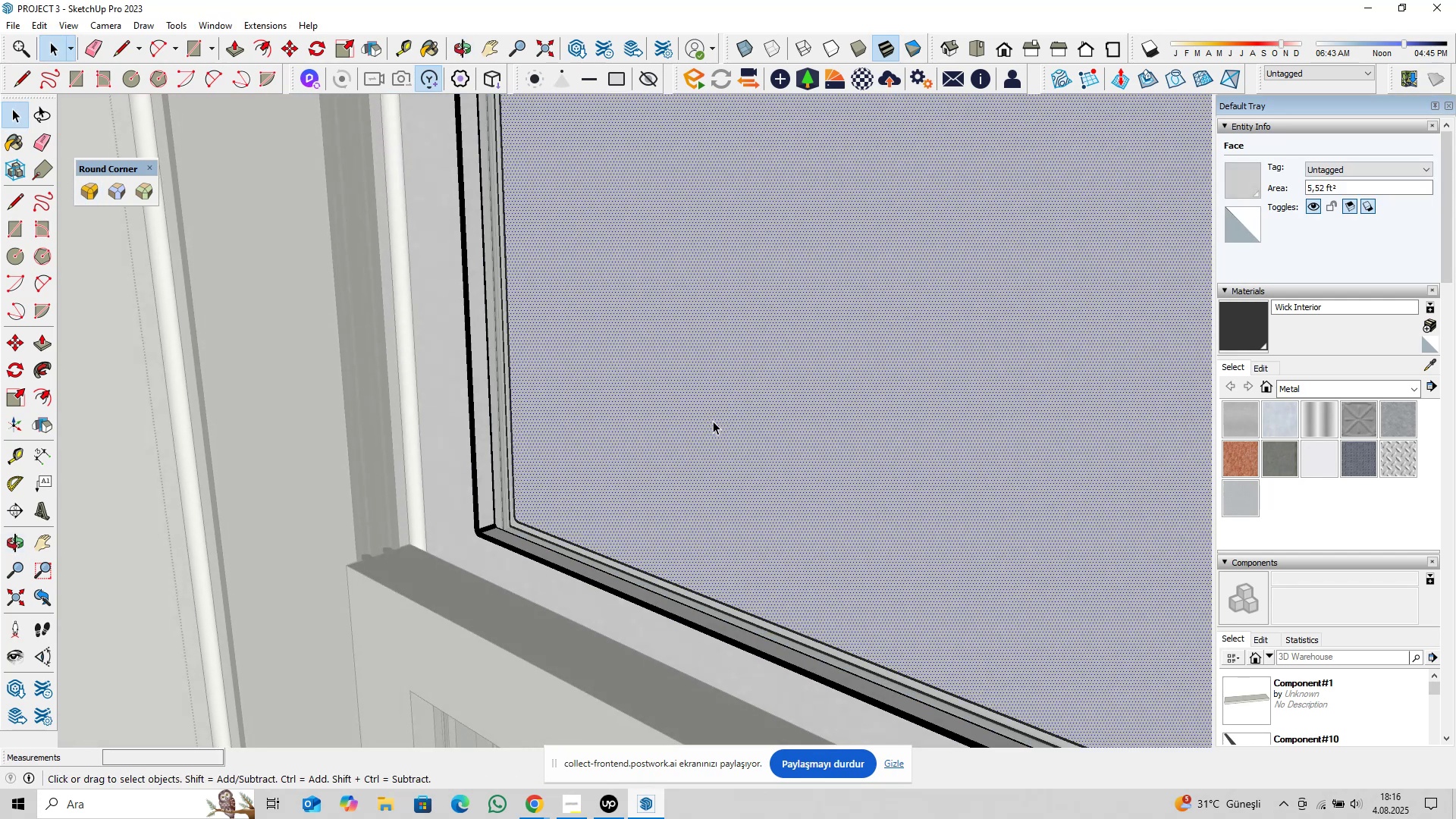 
key(Delete)
 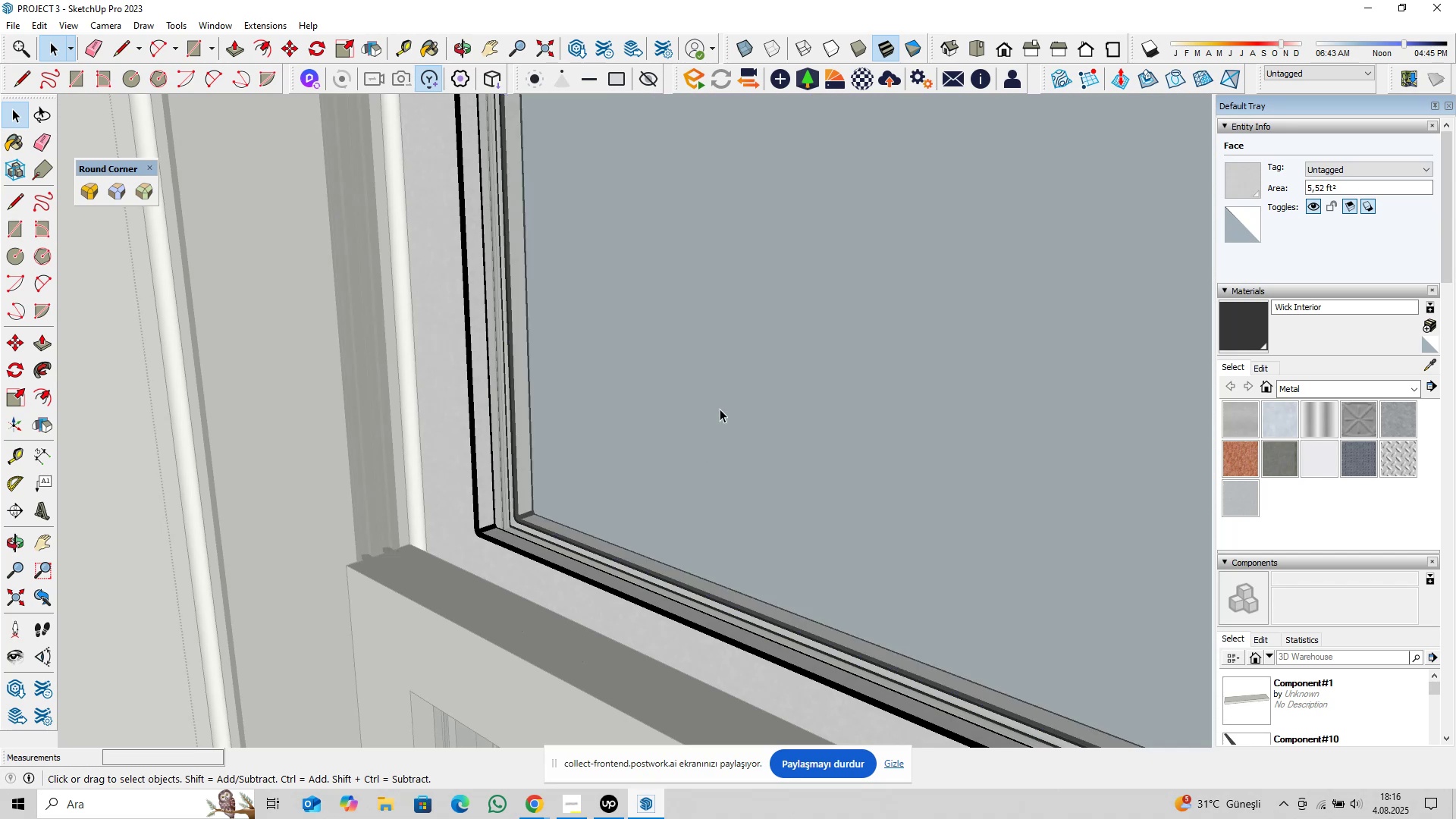 
triple_click([720, 409])
 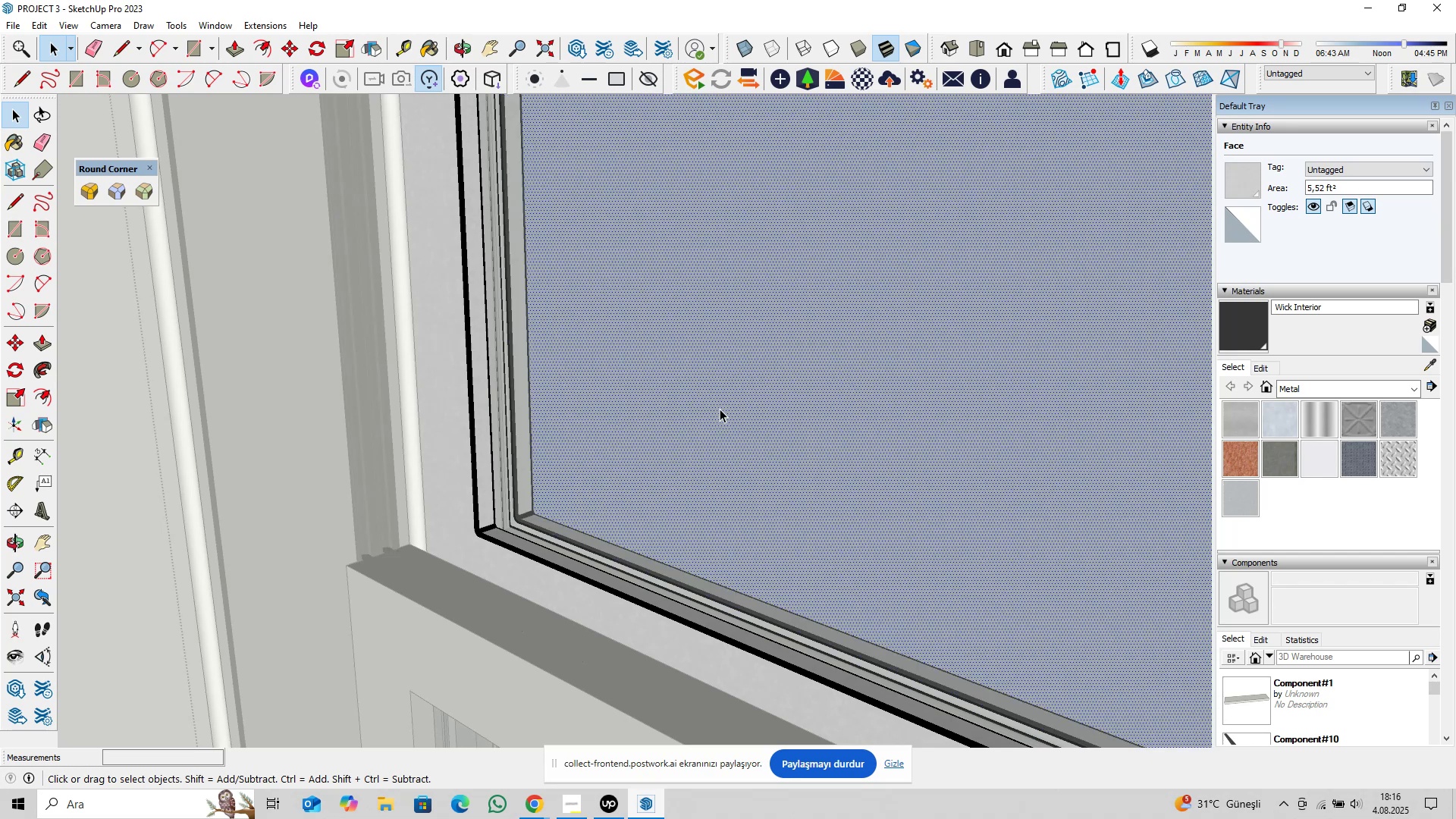 
key(Delete)
 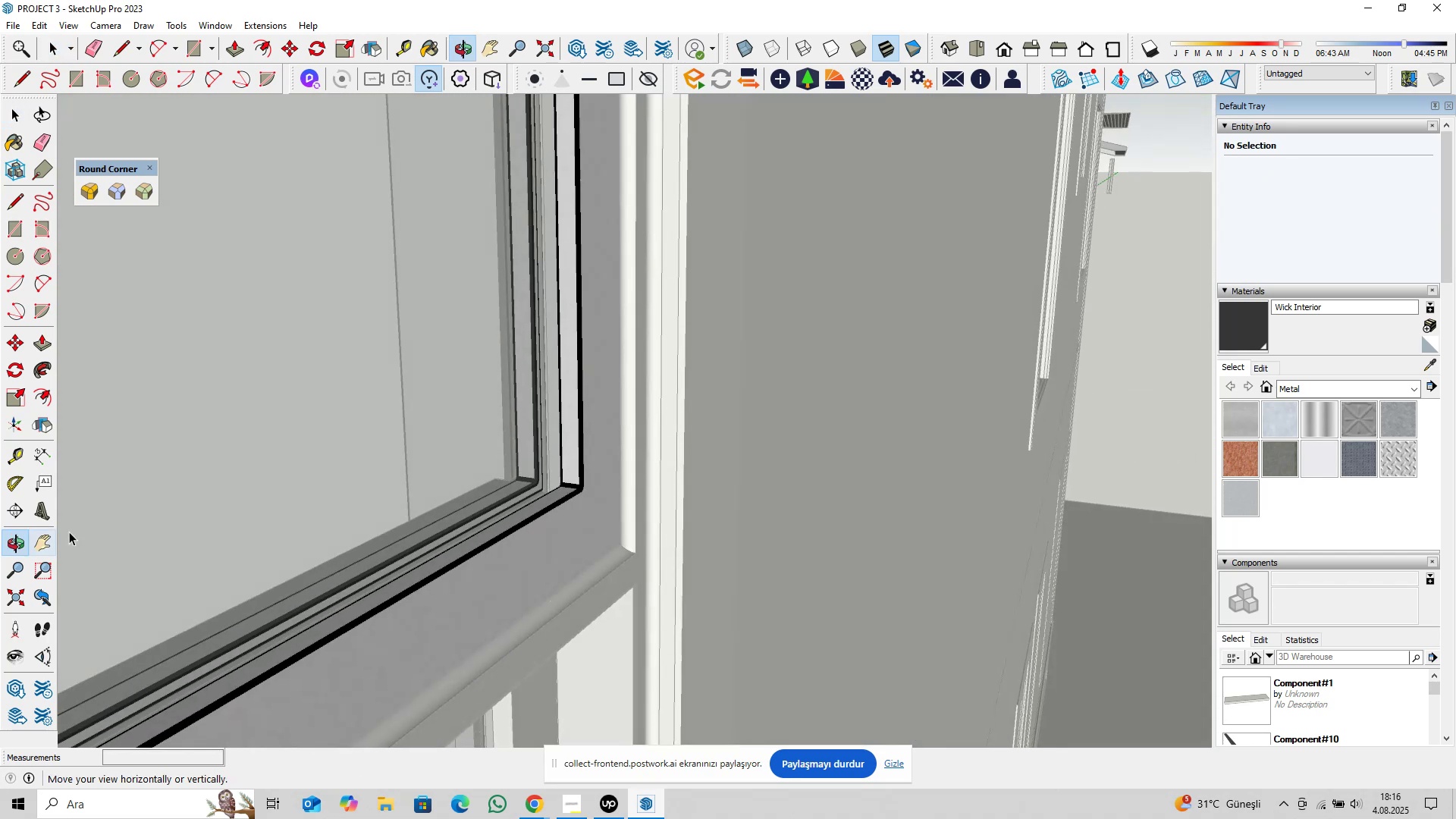 
scroll: coordinate [582, 492], scroll_direction: up, amount: 8.0
 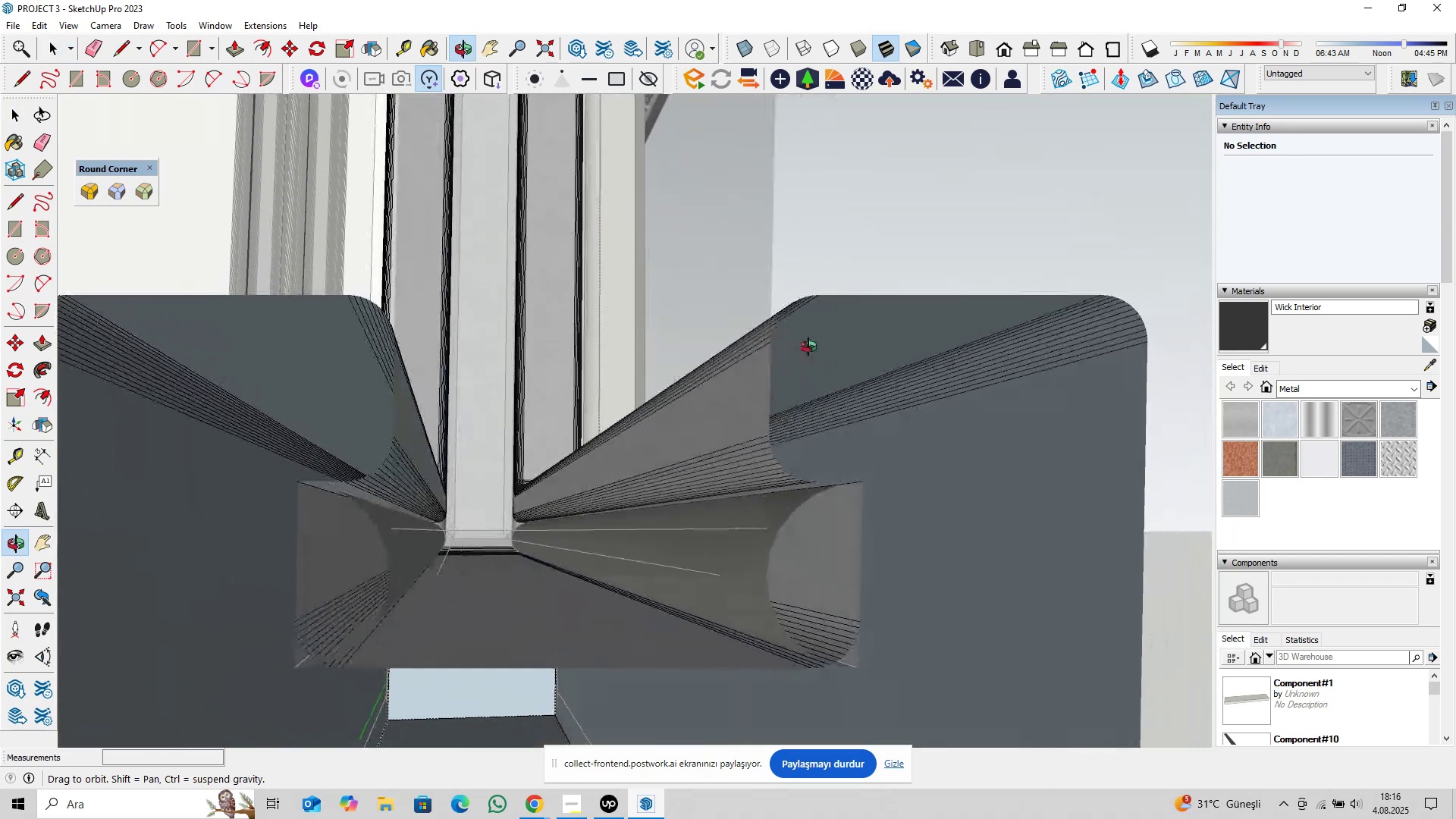 
wait(8.39)
 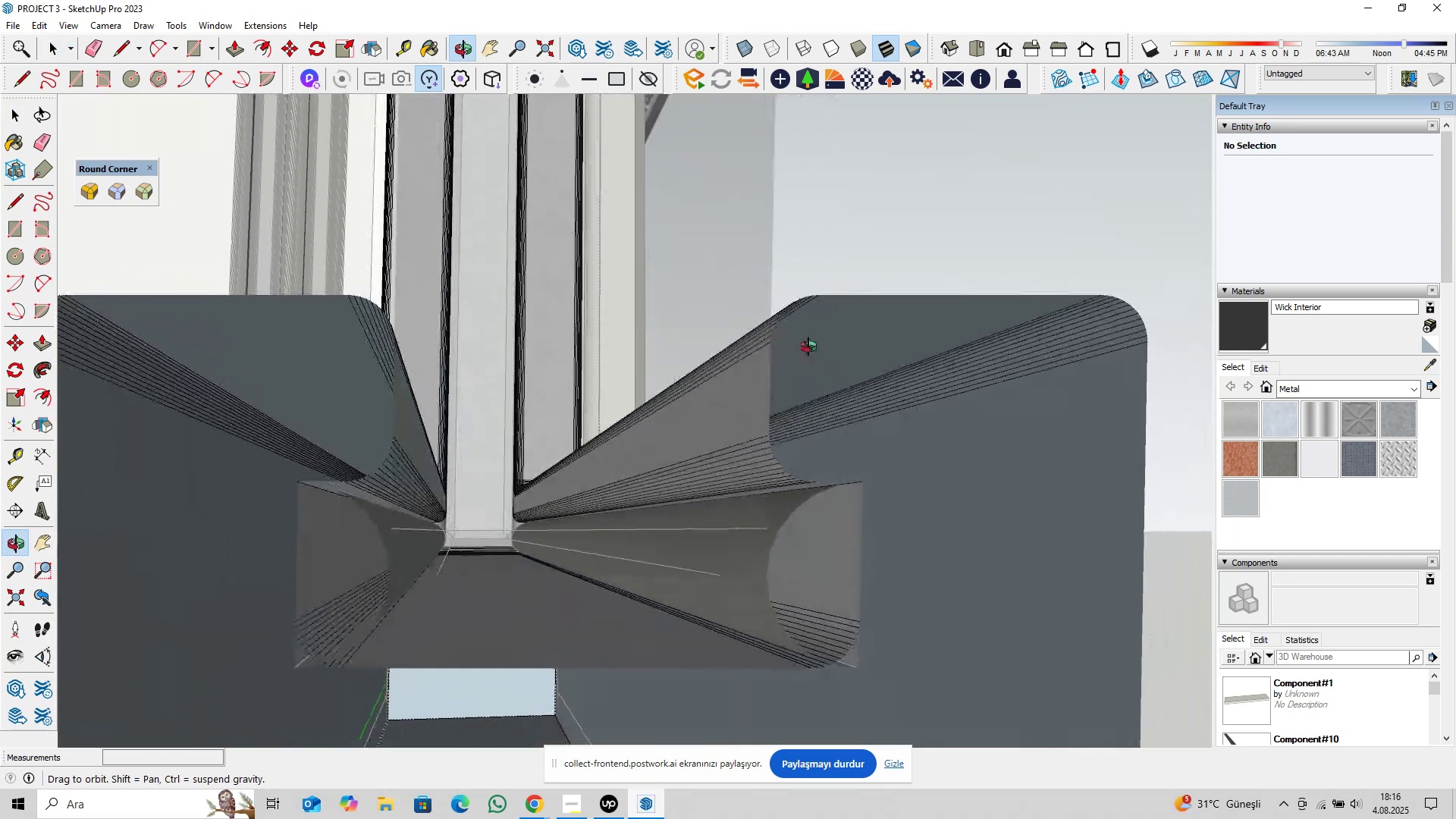 
hold_key(key=ShiftLeft, duration=0.94)
 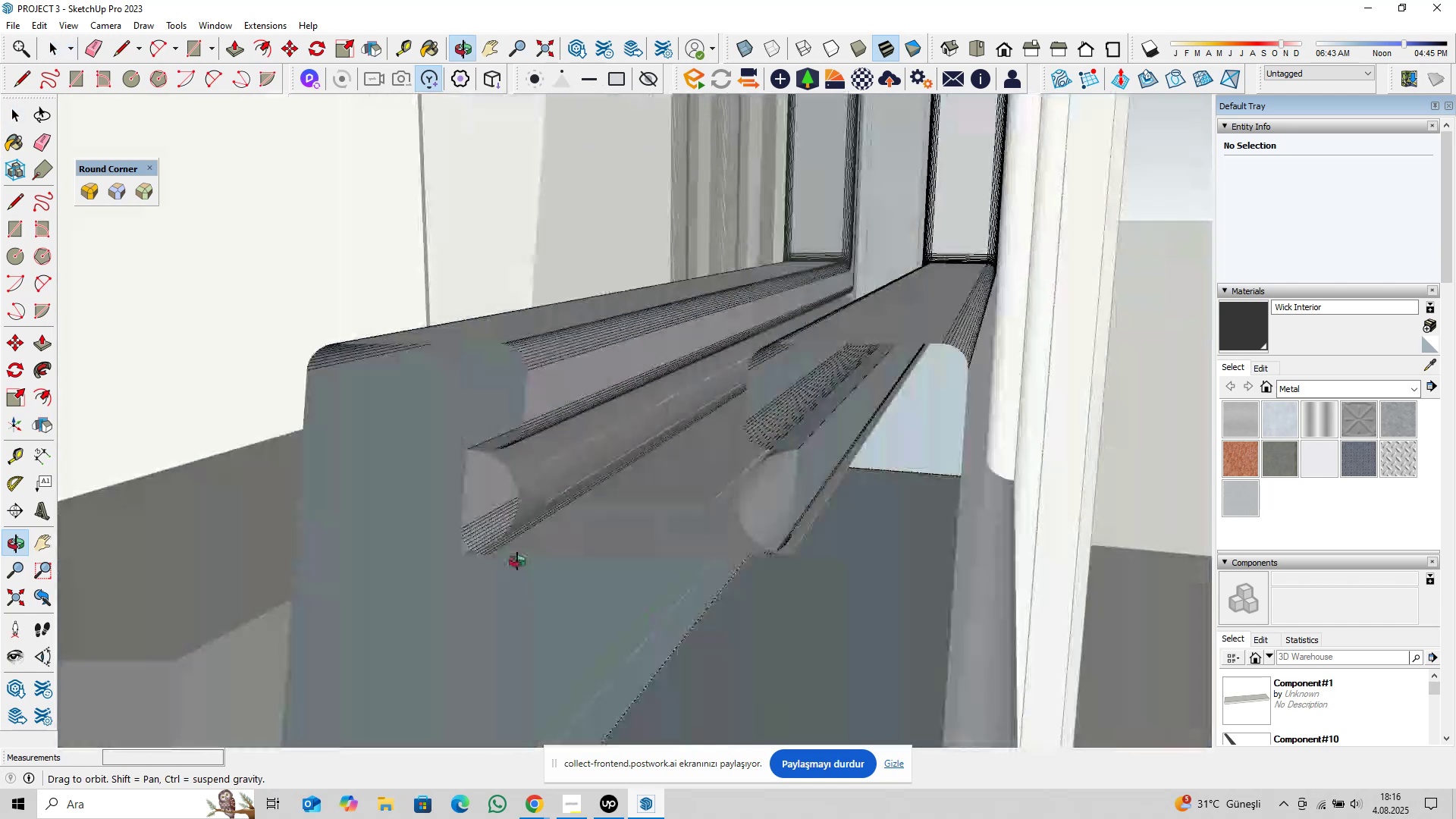 
scroll: coordinate [593, 472], scroll_direction: down, amount: 19.0
 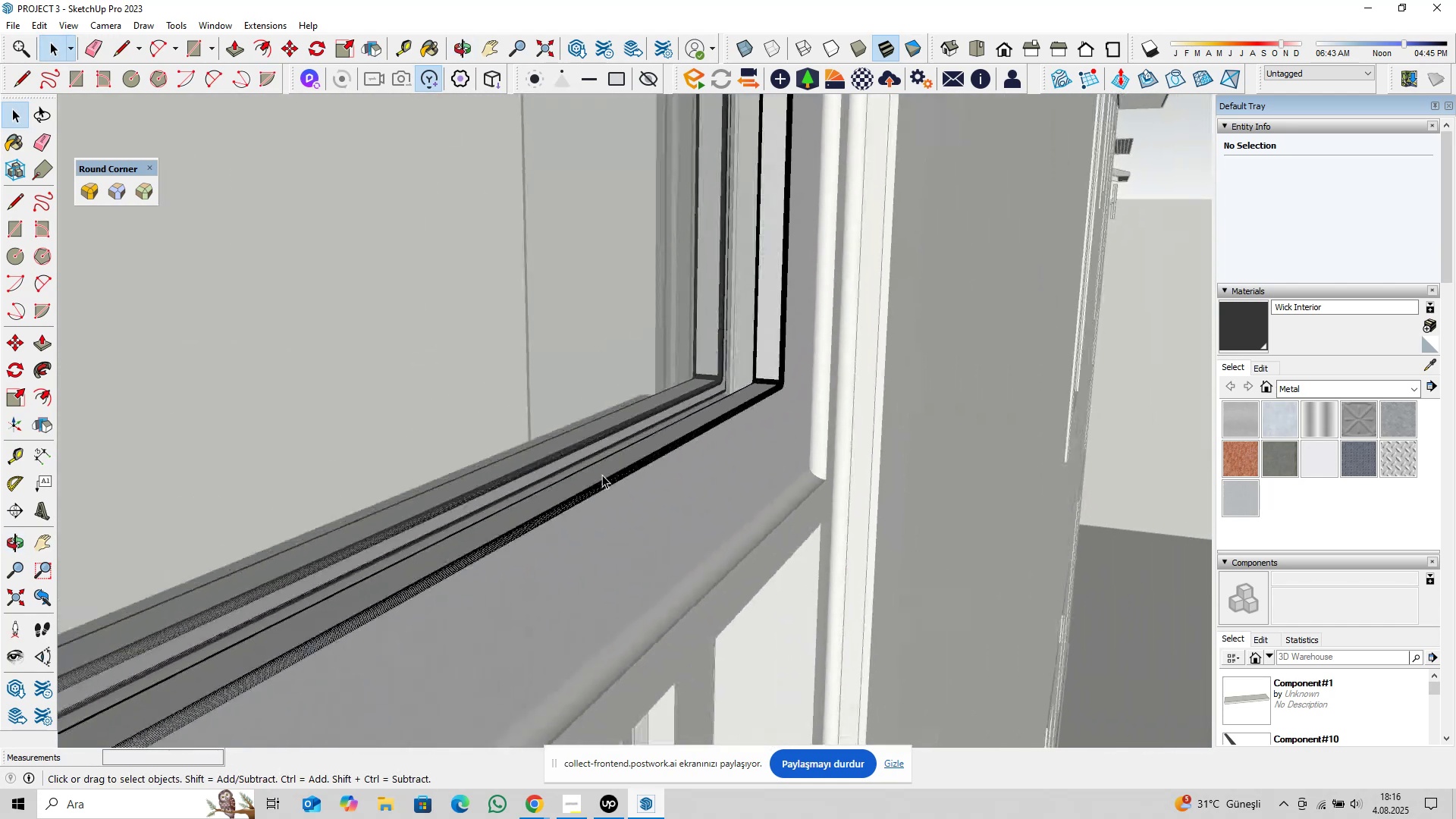 
key(Escape)
 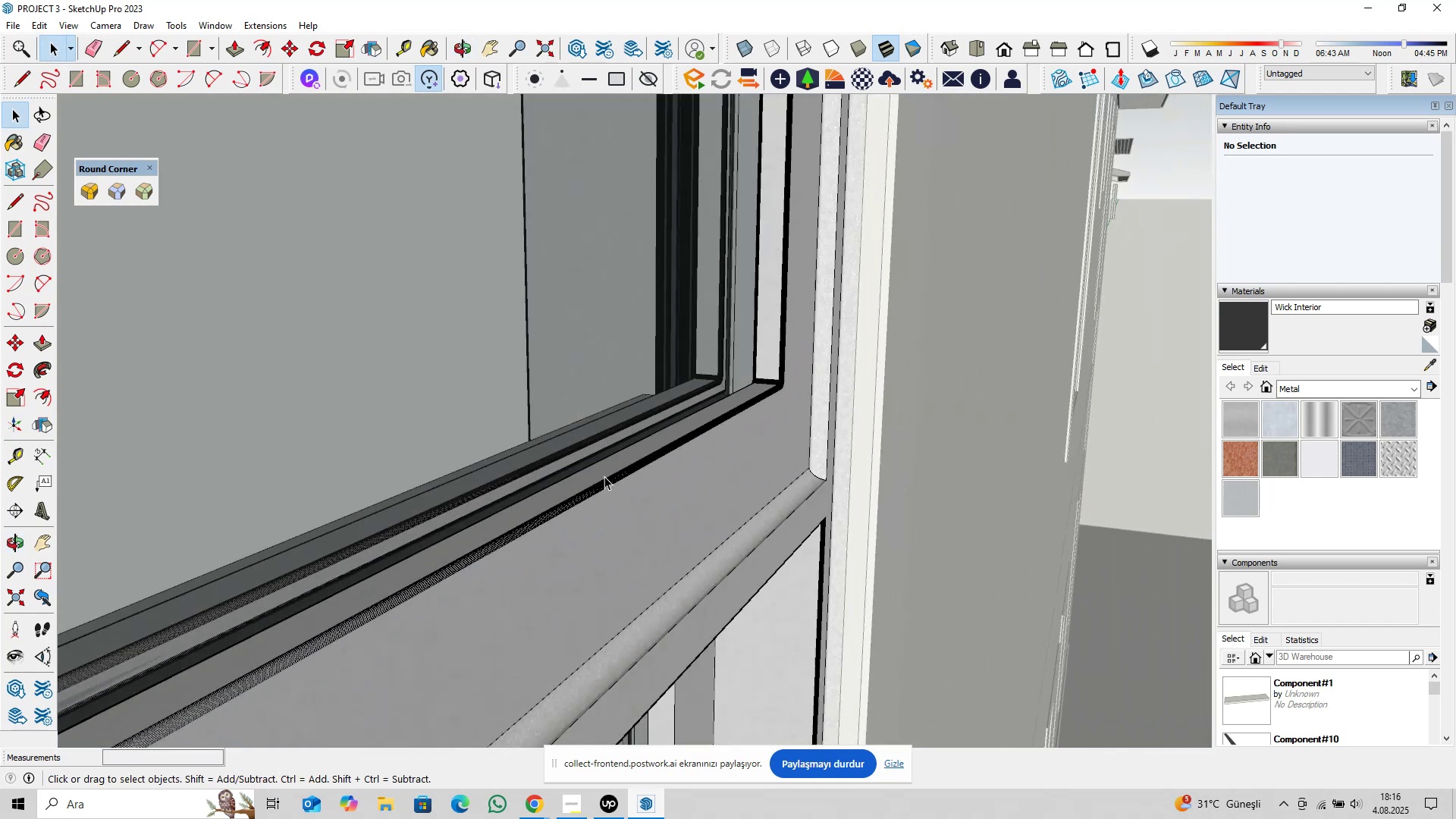 
key(Escape)
 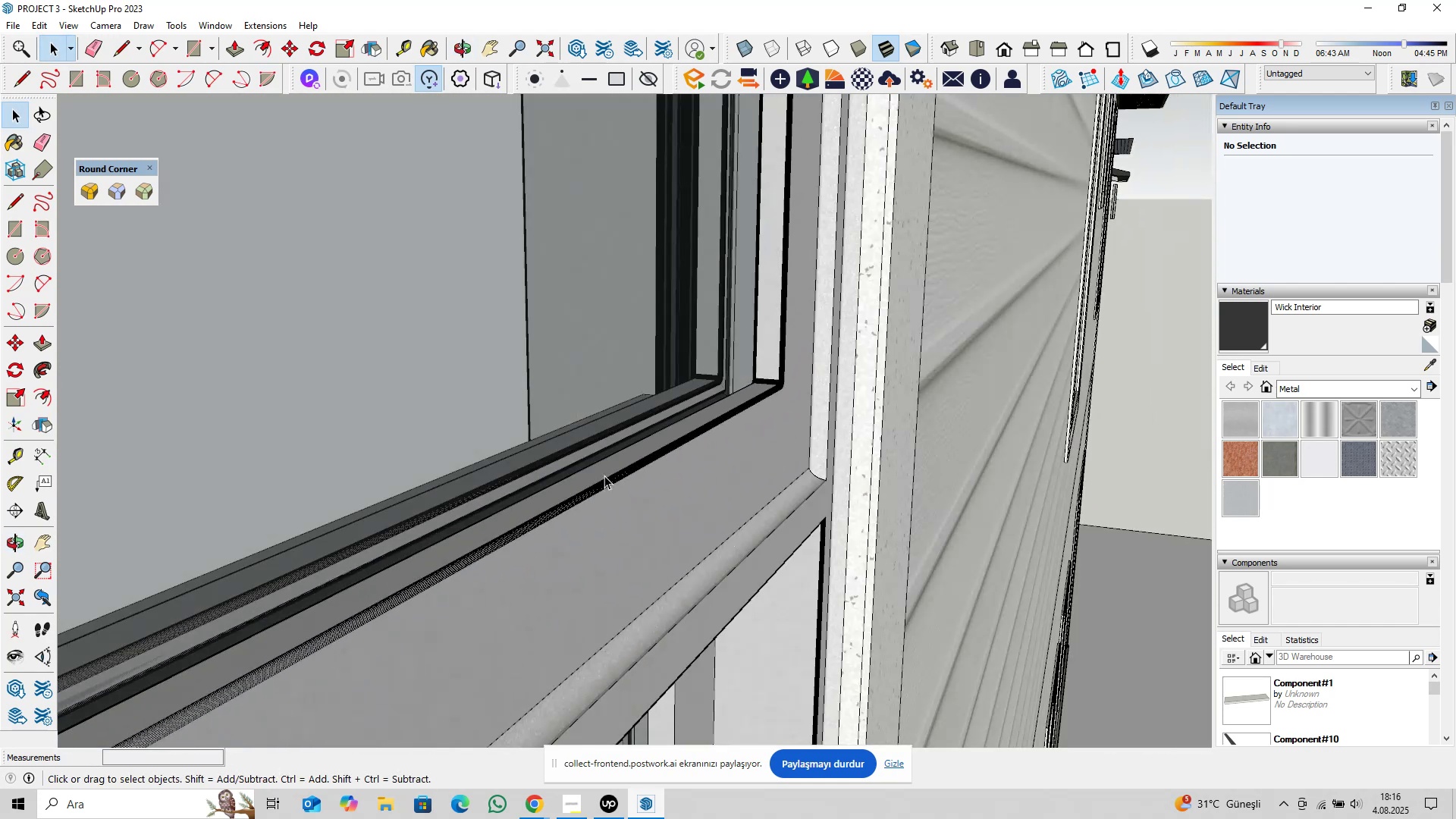 
key(Escape)
 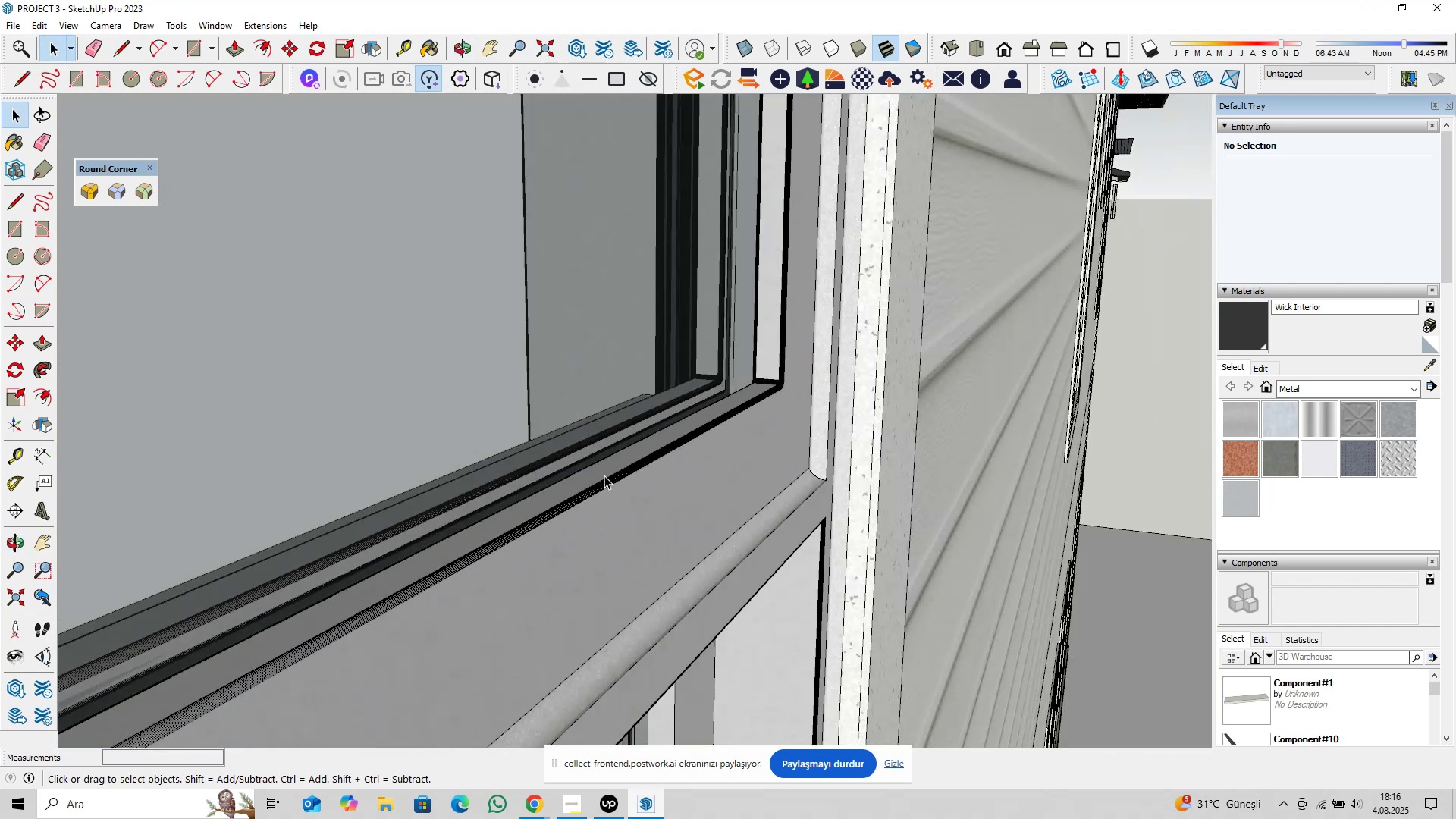 
key(Escape)
 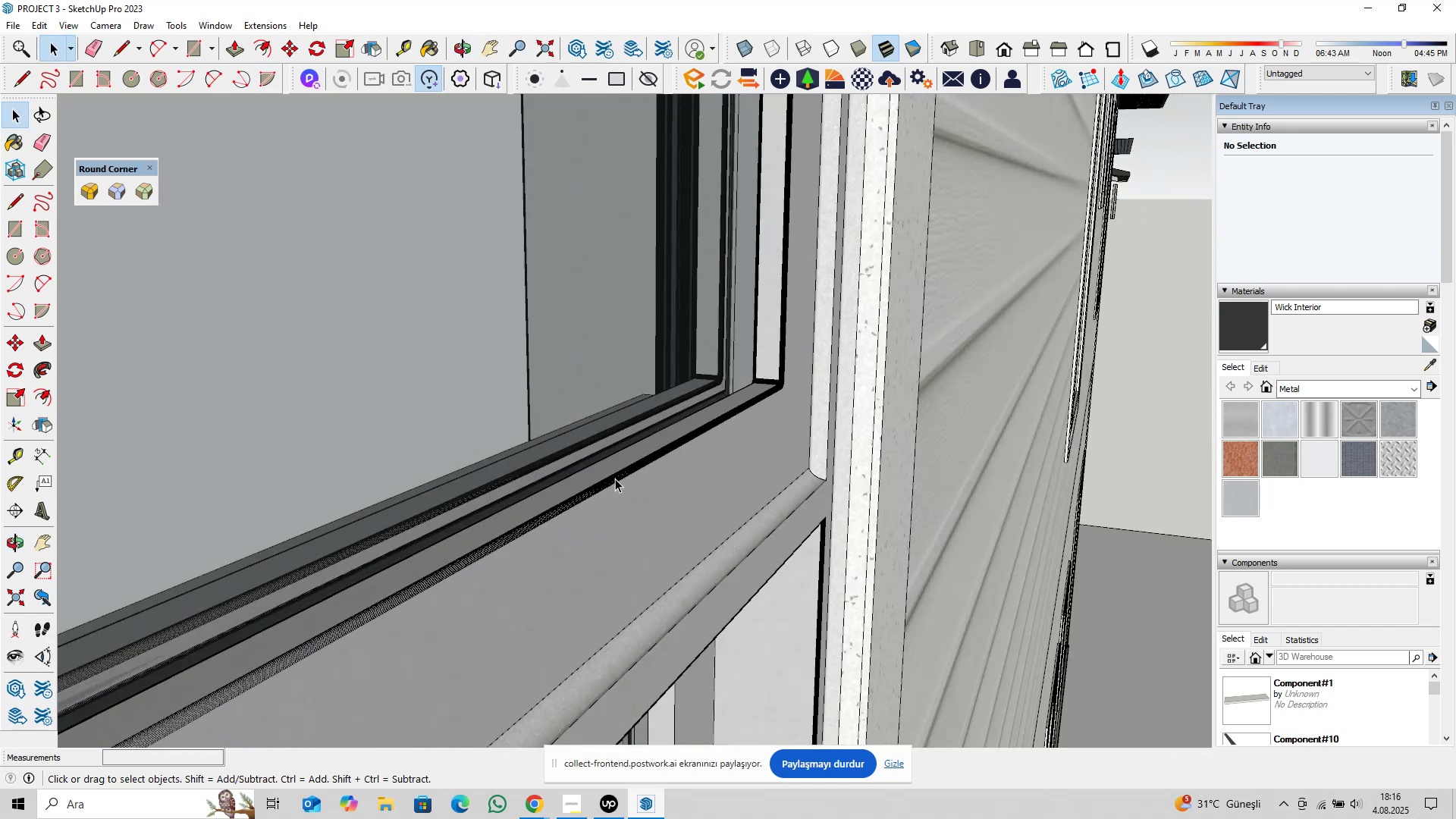 
scroll: coordinate [667, 491], scroll_direction: down, amount: 6.0
 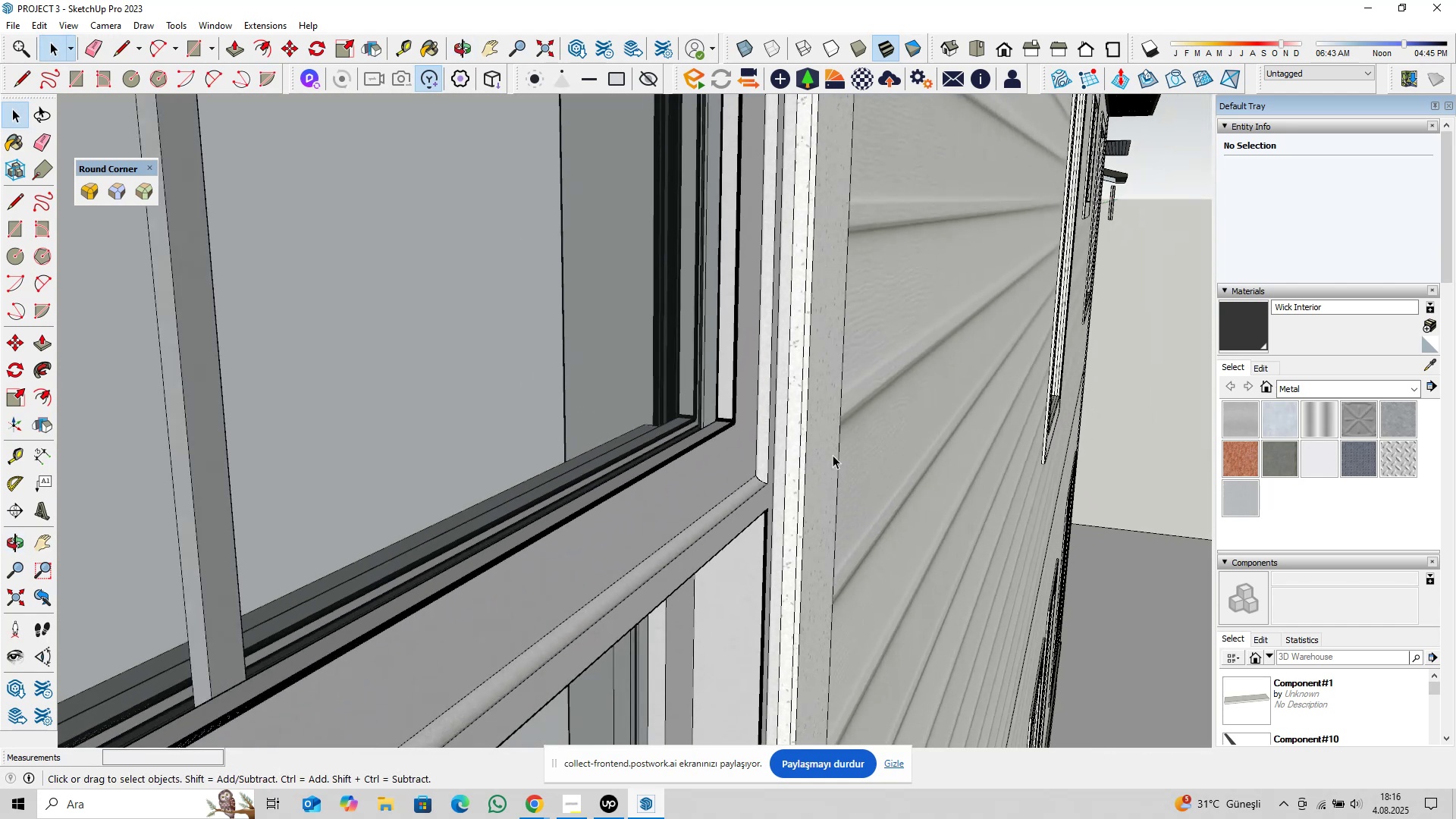 
hold_key(key=ShiftLeft, duration=0.82)
 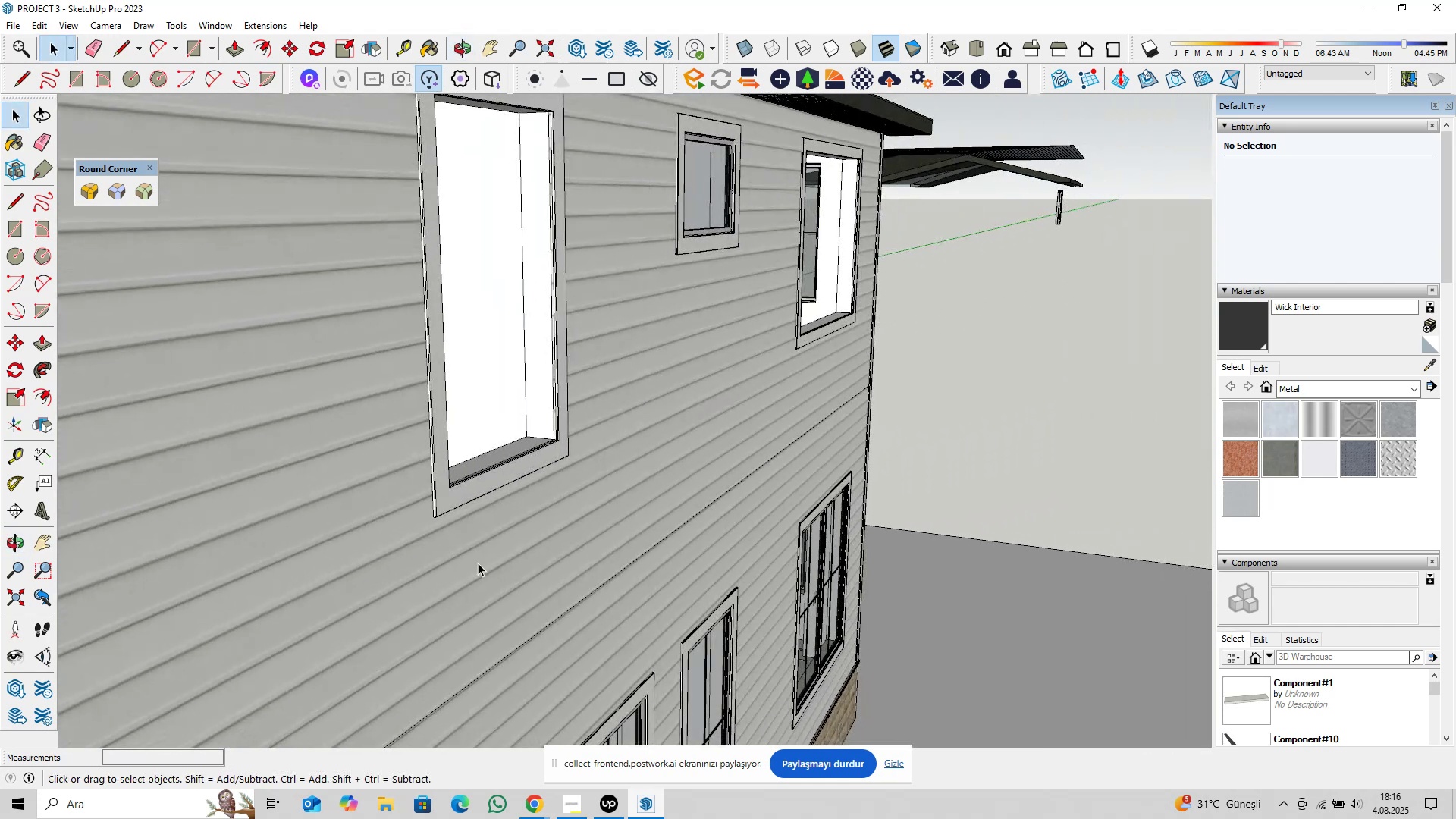 
hold_key(key=ShiftLeft, duration=0.42)
 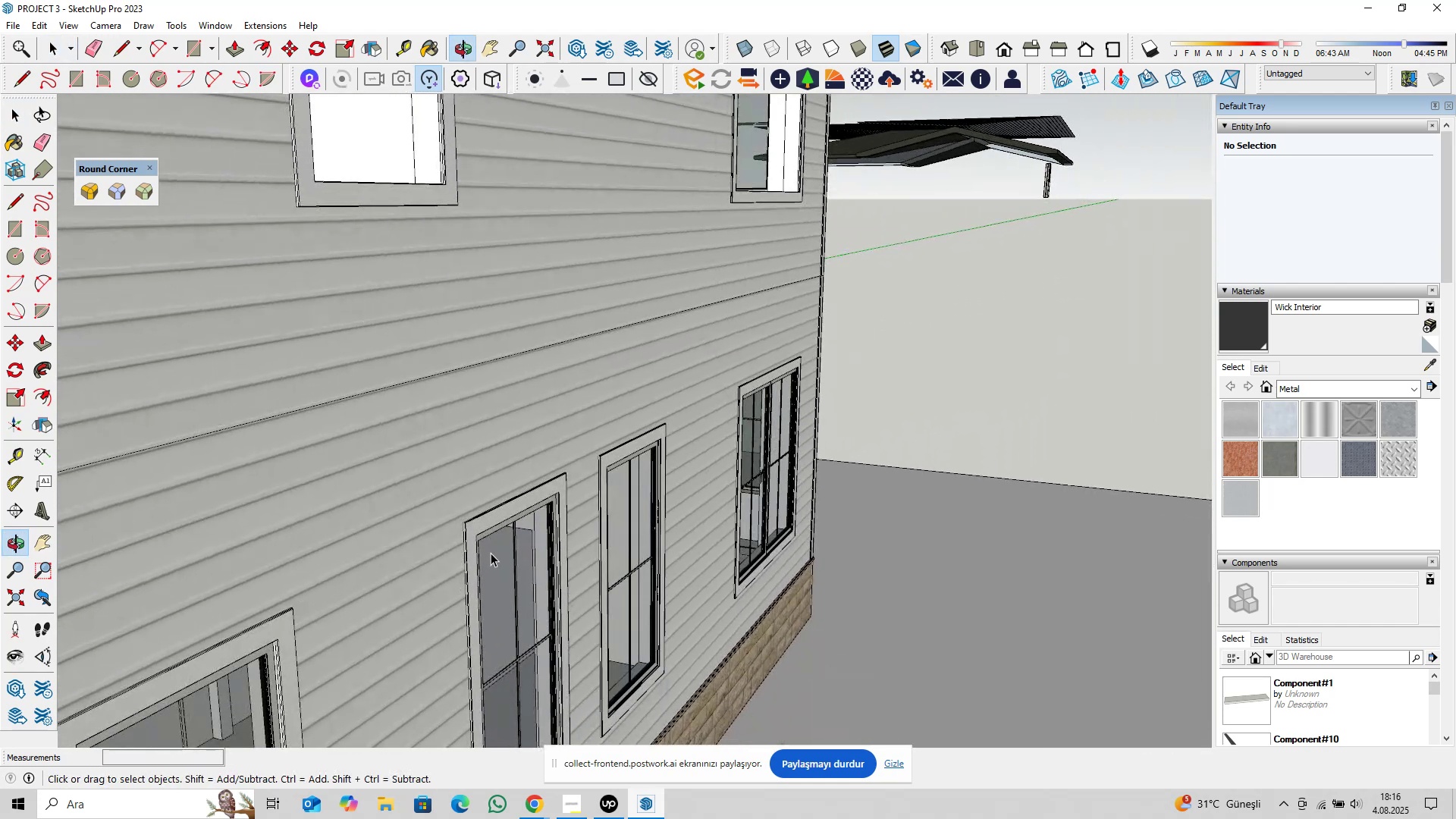 
hold_key(key=ShiftLeft, duration=0.42)
 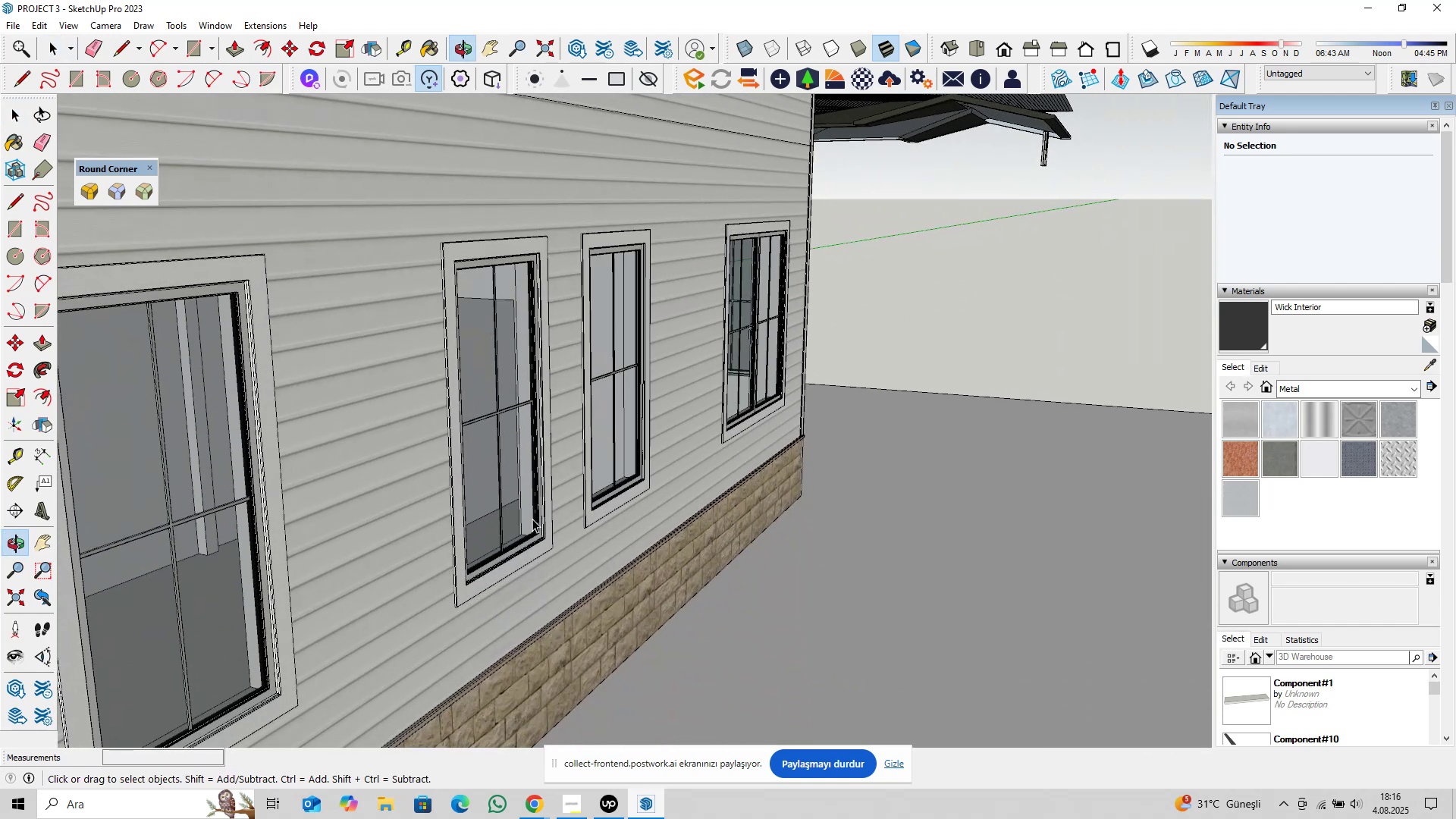 
scroll: coordinate [526, 526], scroll_direction: up, amount: 27.0
 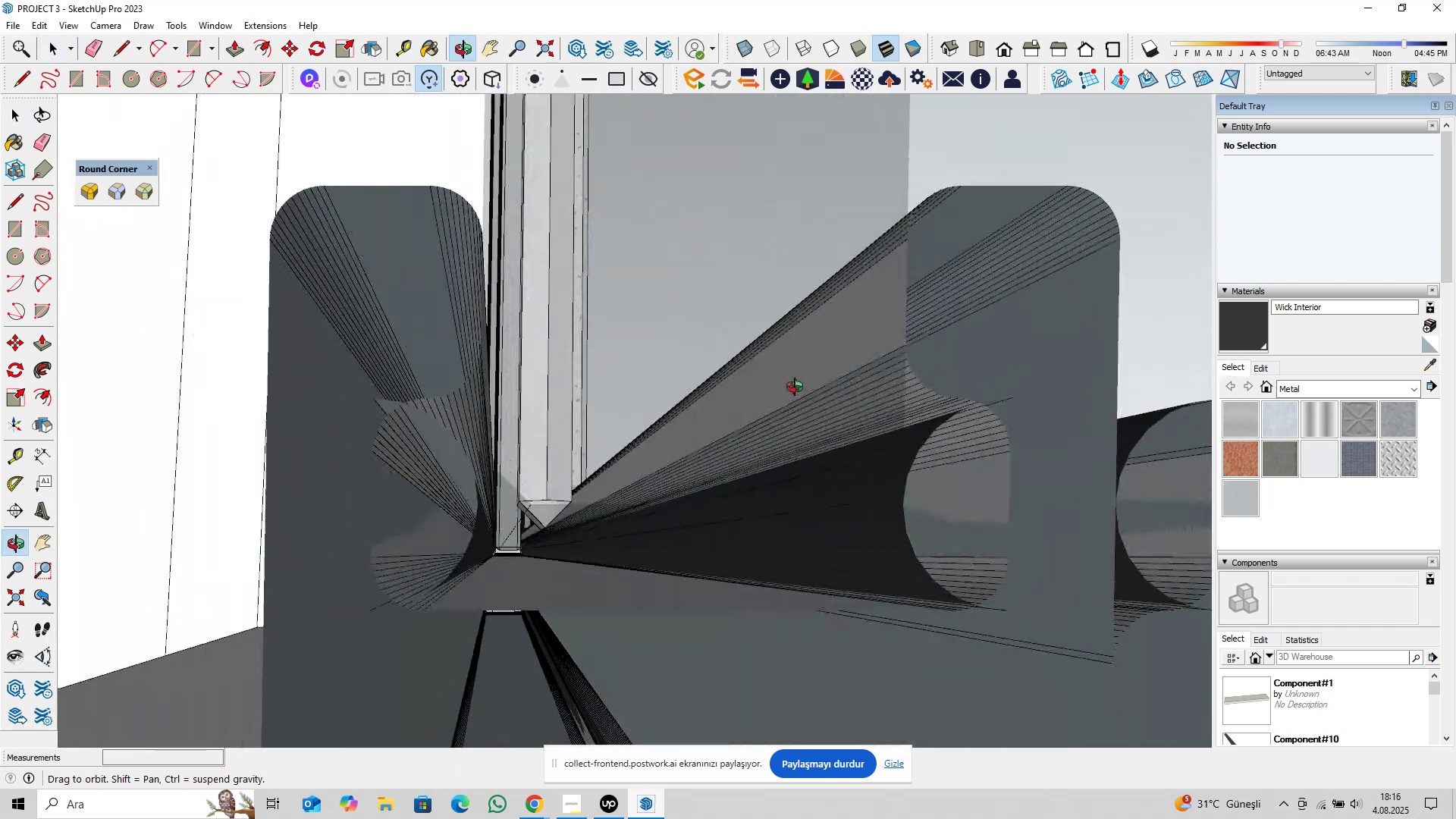 
hold_key(key=ShiftLeft, duration=0.66)
 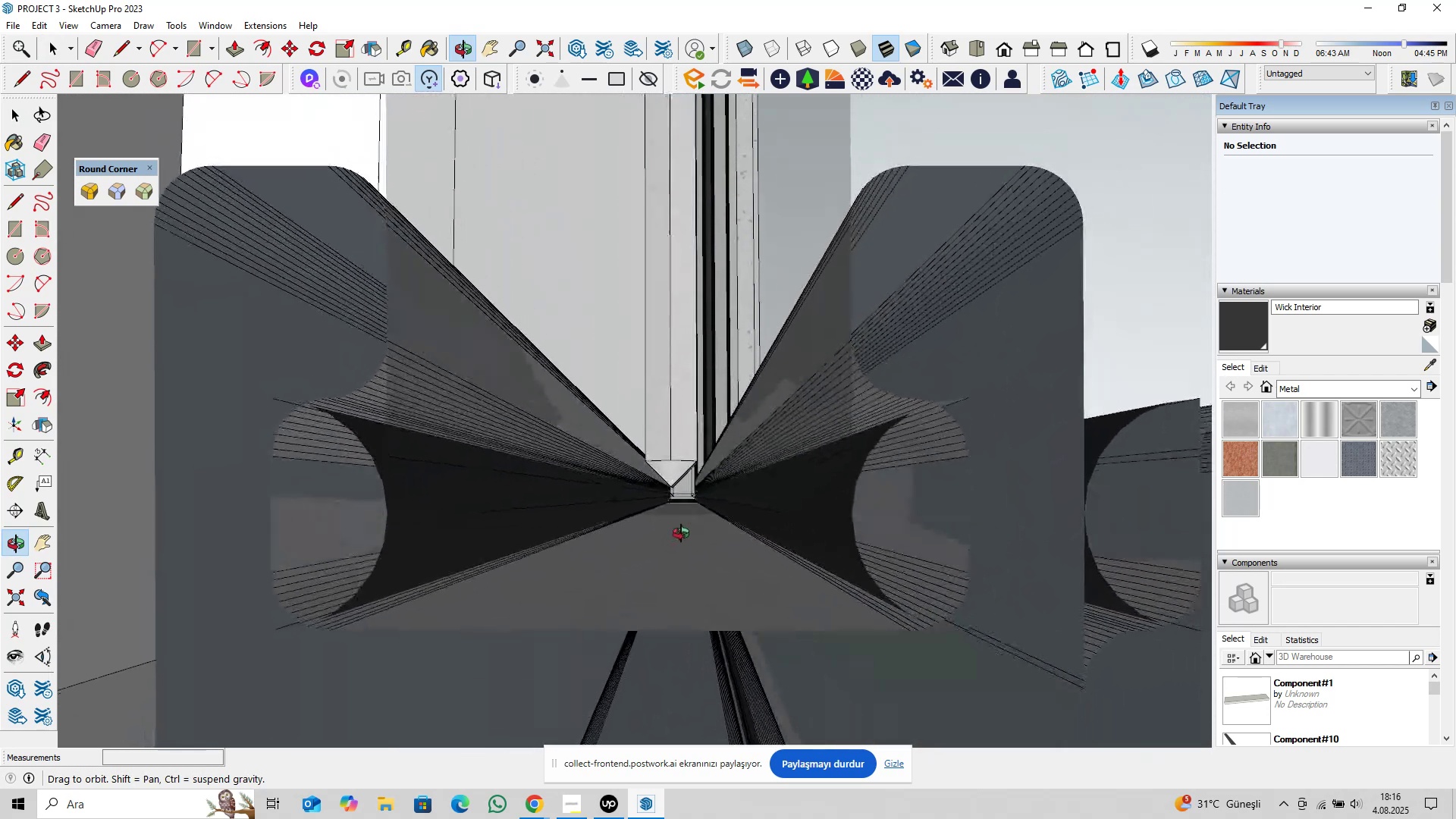 
wait(6.63)
 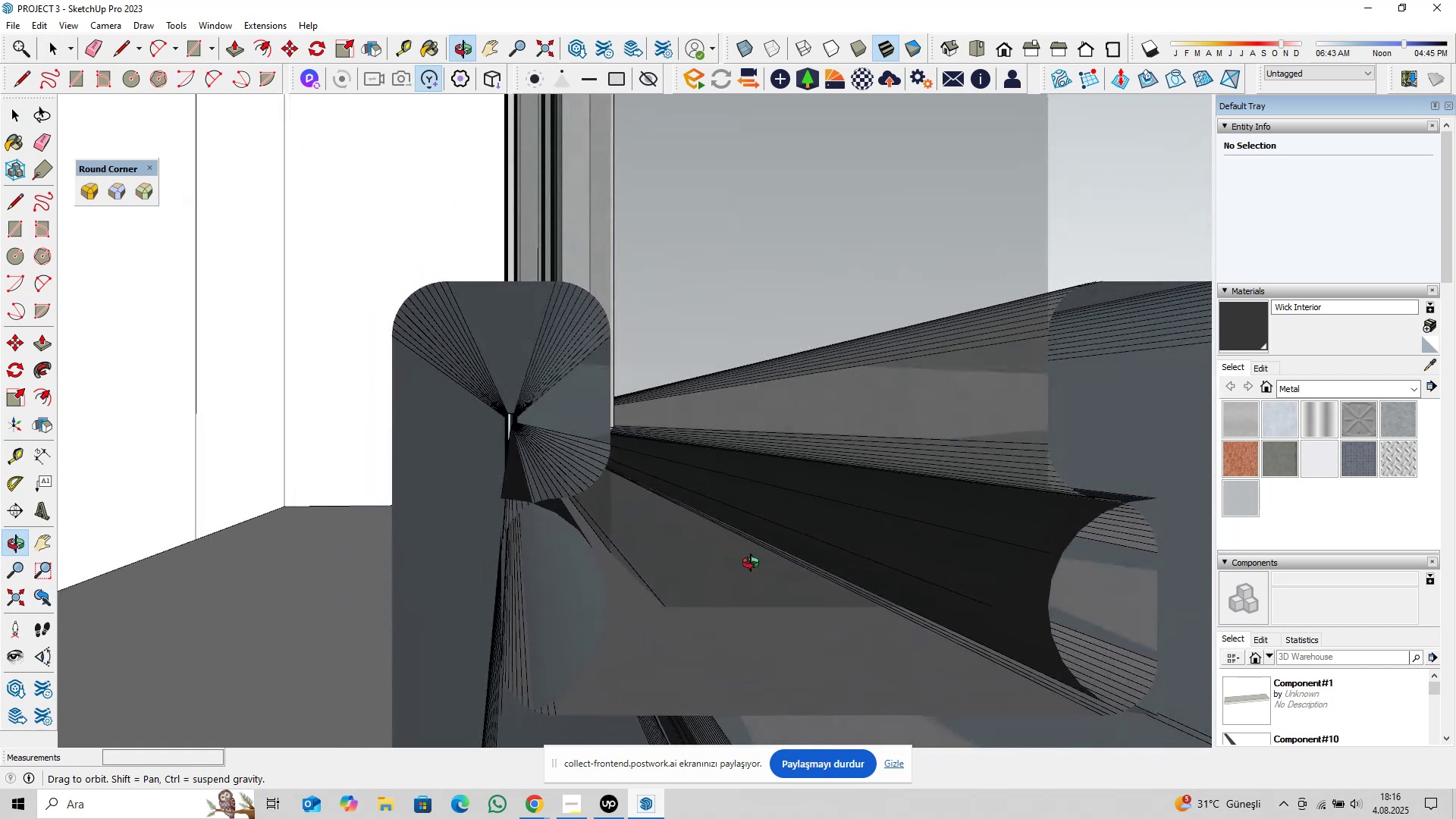 
hold_key(key=ShiftLeft, duration=1.53)
 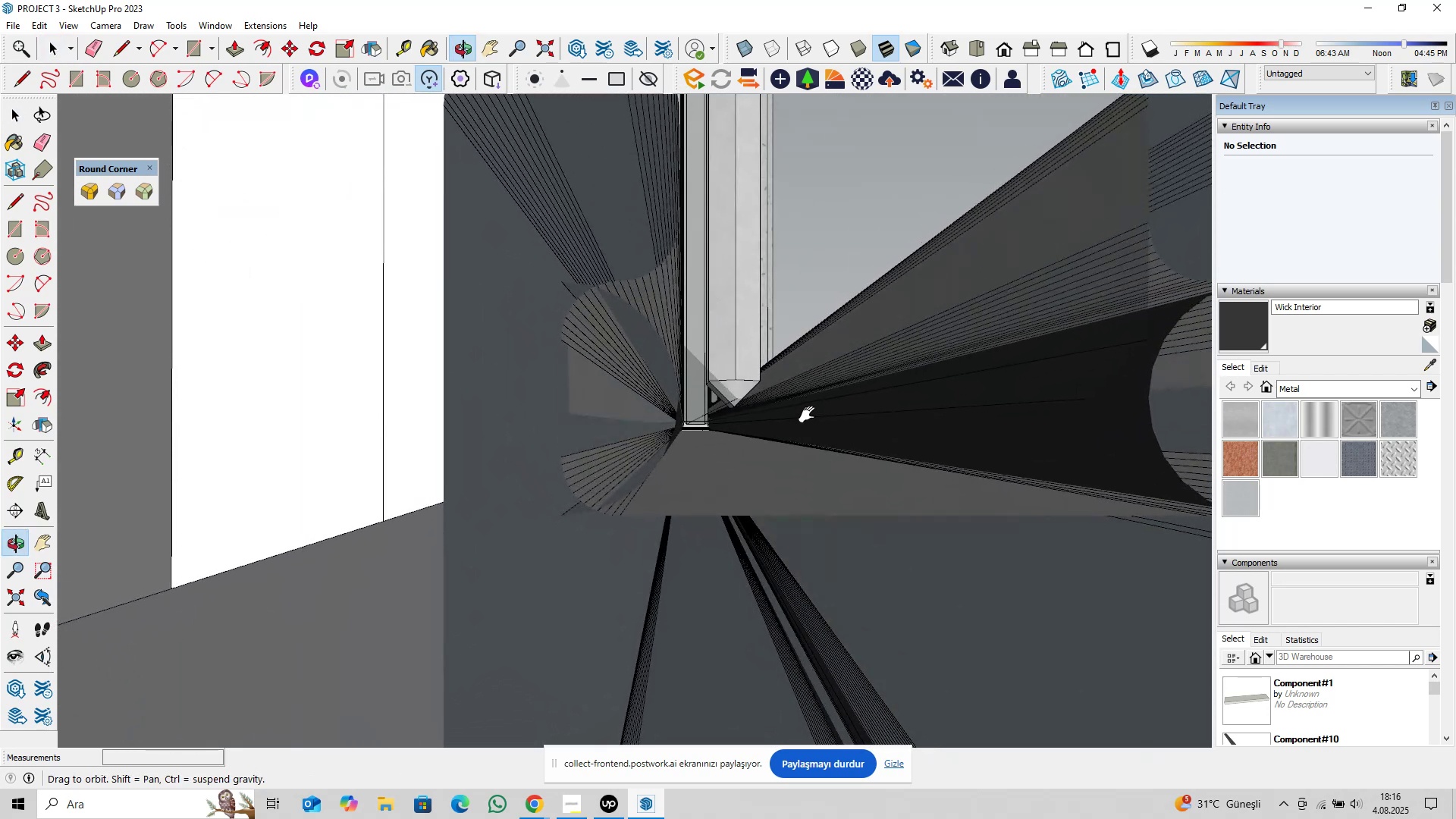 
hold_key(key=ShiftLeft, duration=1.36)
 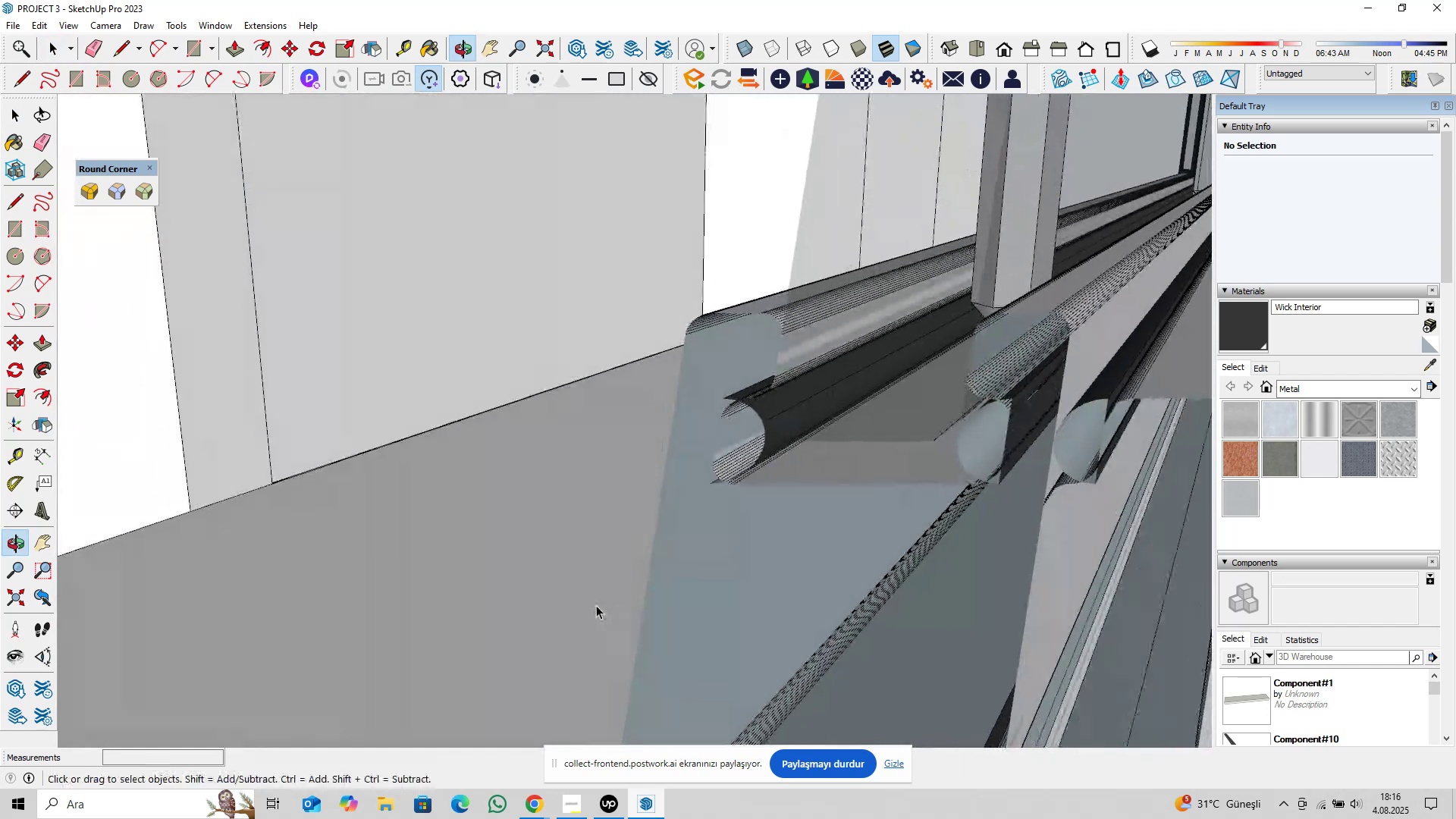 
hold_key(key=ShiftLeft, duration=4.2)
scroll: coordinate [642, 607], scroll_direction: down, amount: 76.0
 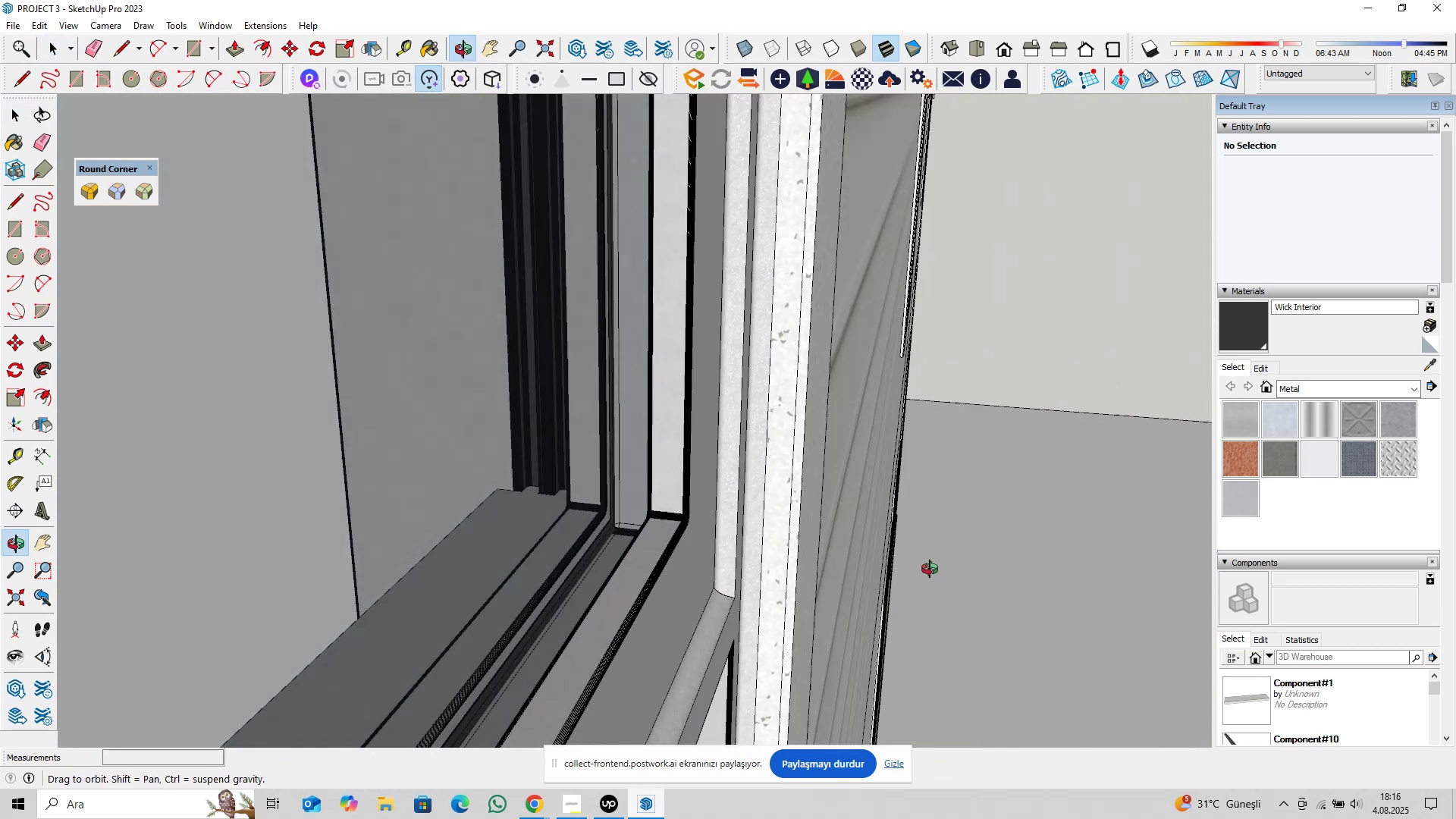 
hold_key(key=ShiftLeft, duration=0.4)
 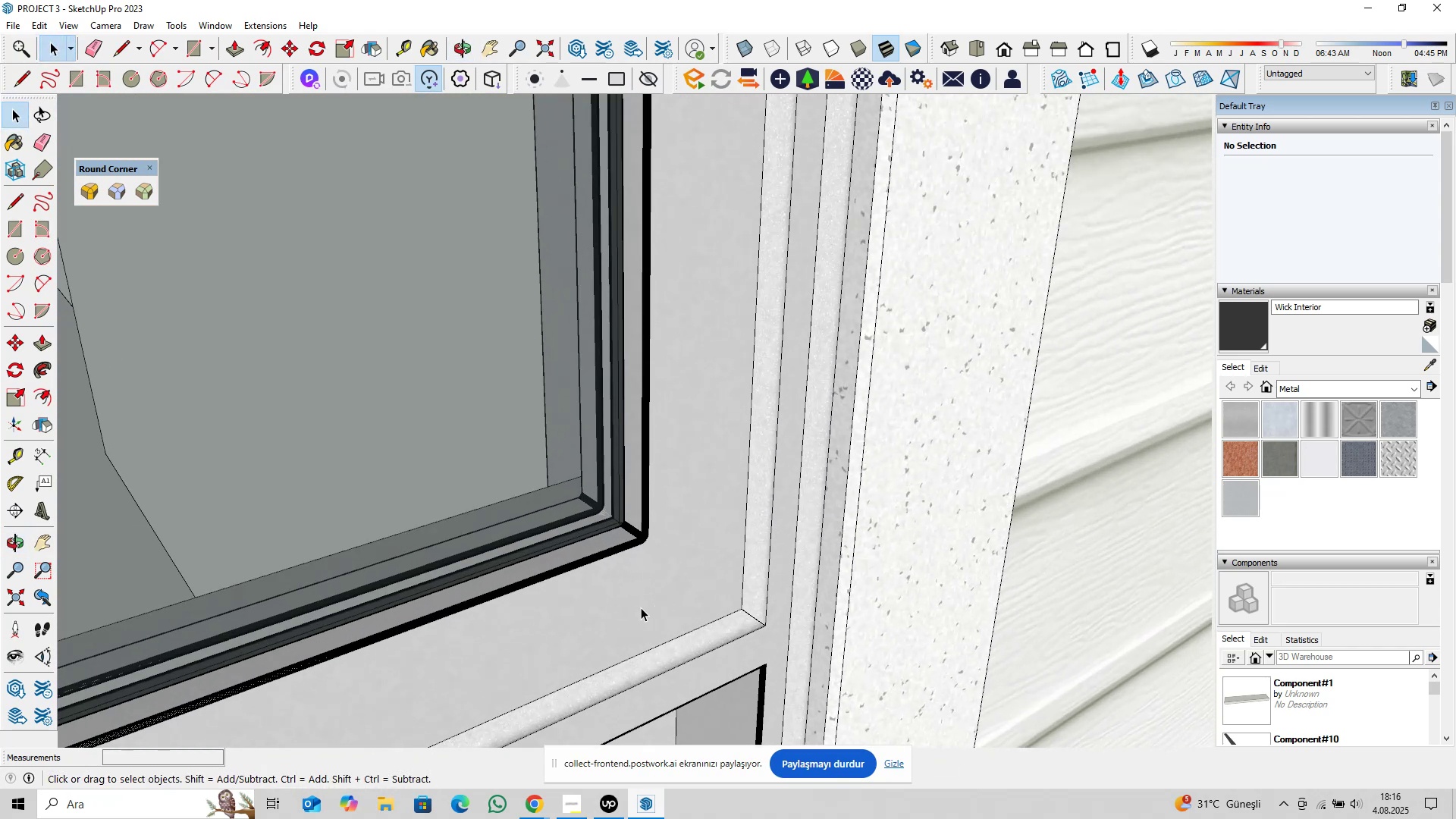 
scroll: coordinate [699, 587], scroll_direction: up, amount: 3.0
 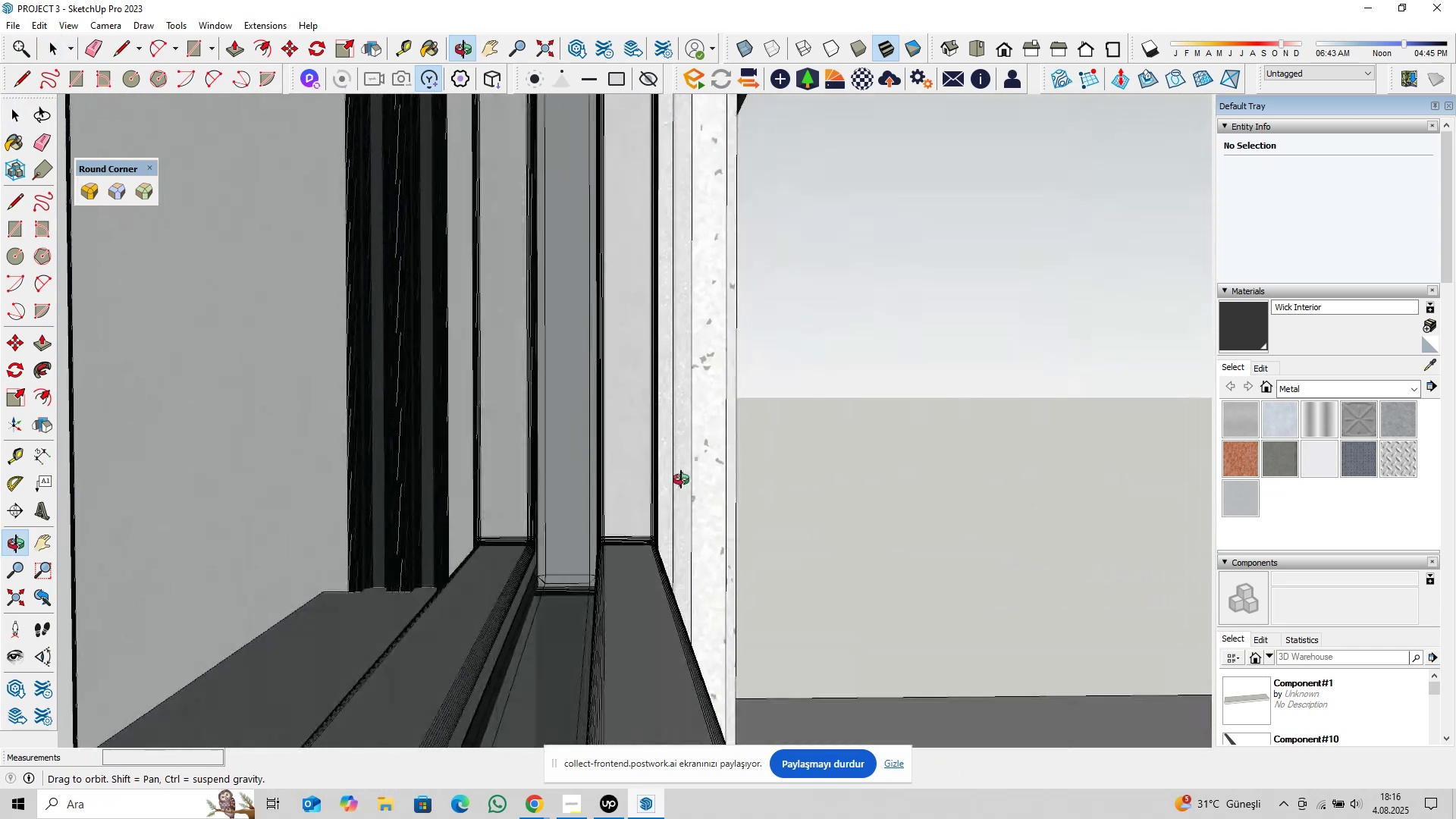 
hold_key(key=ShiftLeft, duration=1.5)
 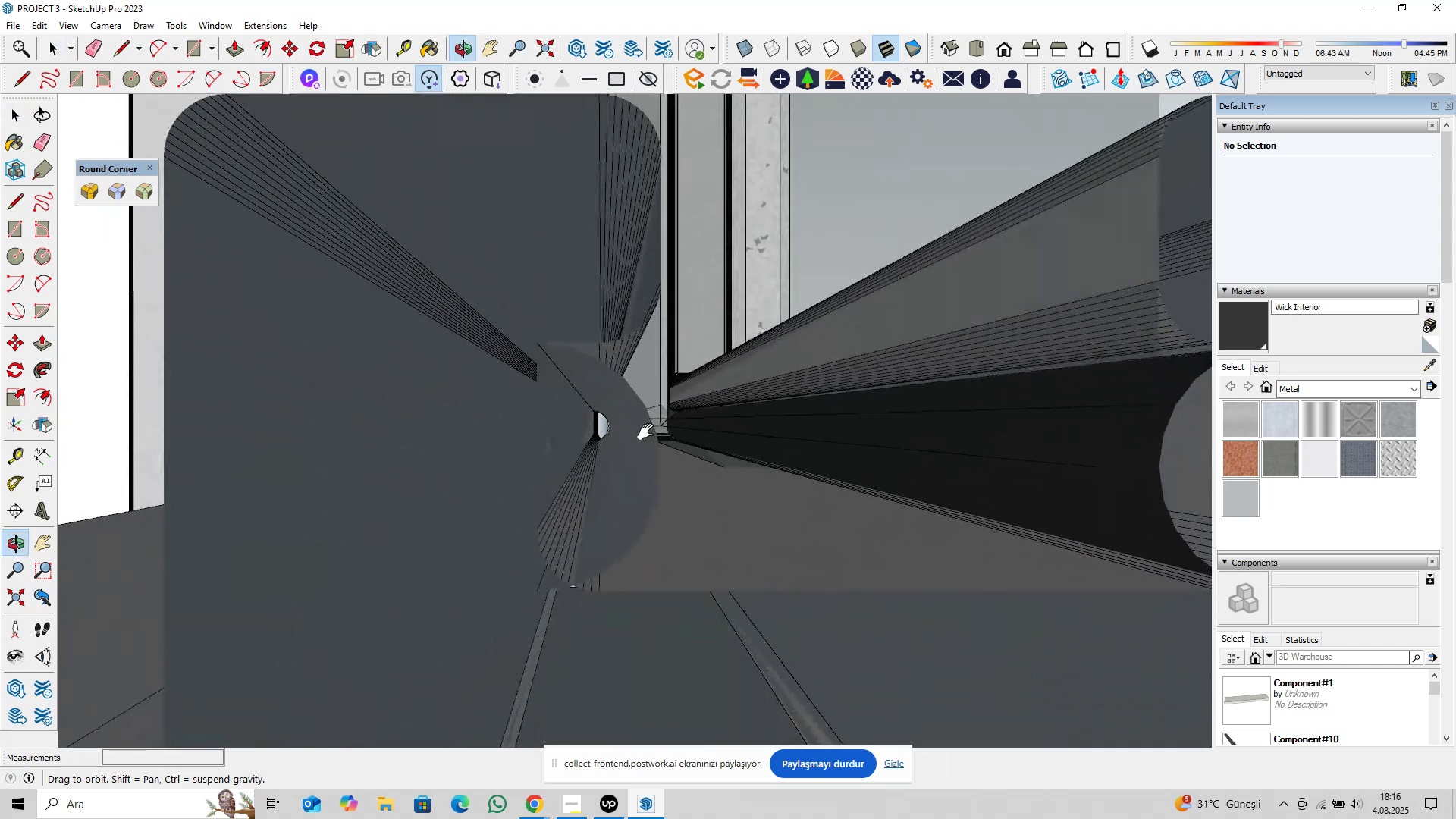 
hold_key(key=ShiftLeft, duration=1.51)
 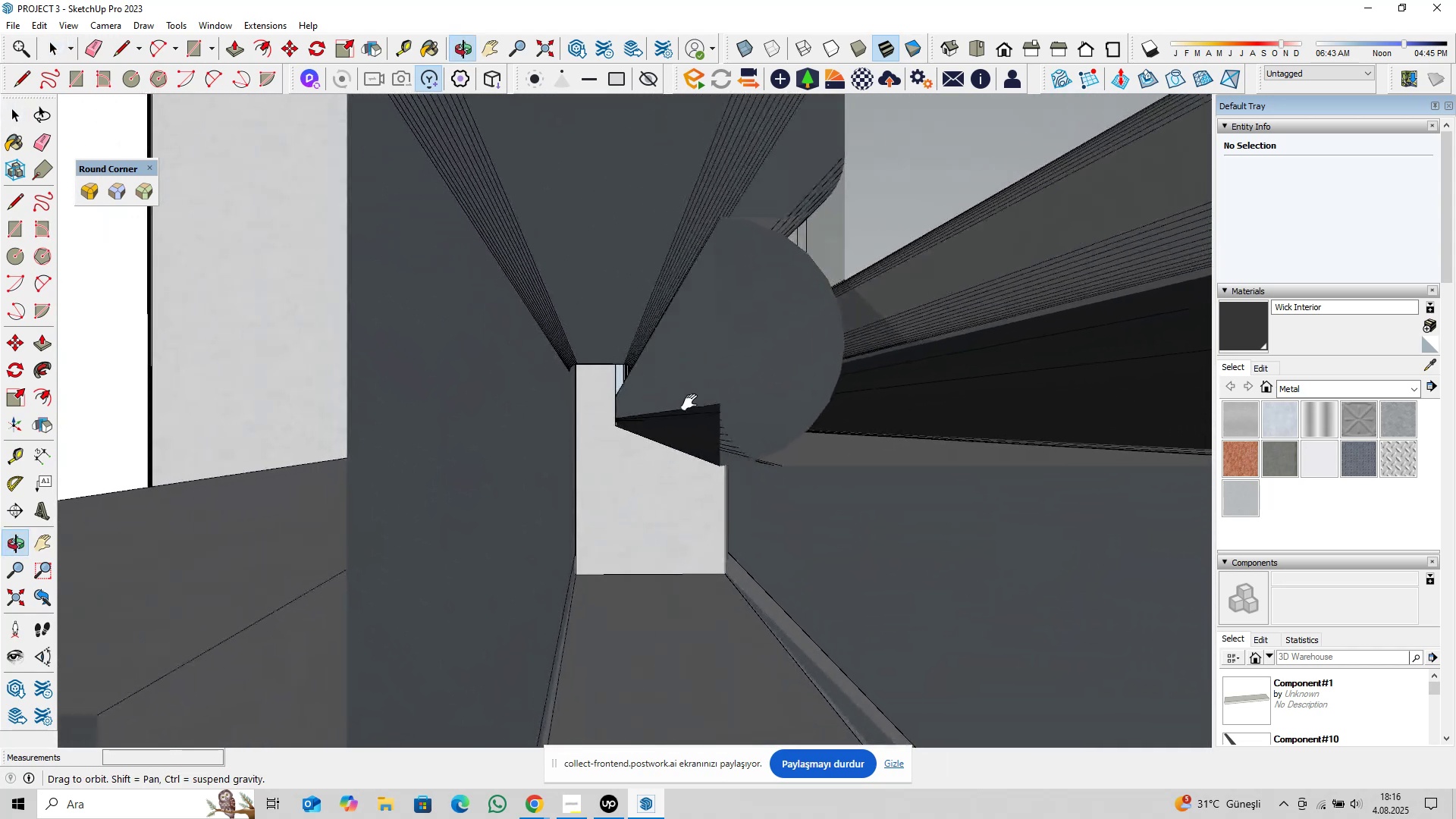 
hold_key(key=ShiftLeft, duration=1.53)
 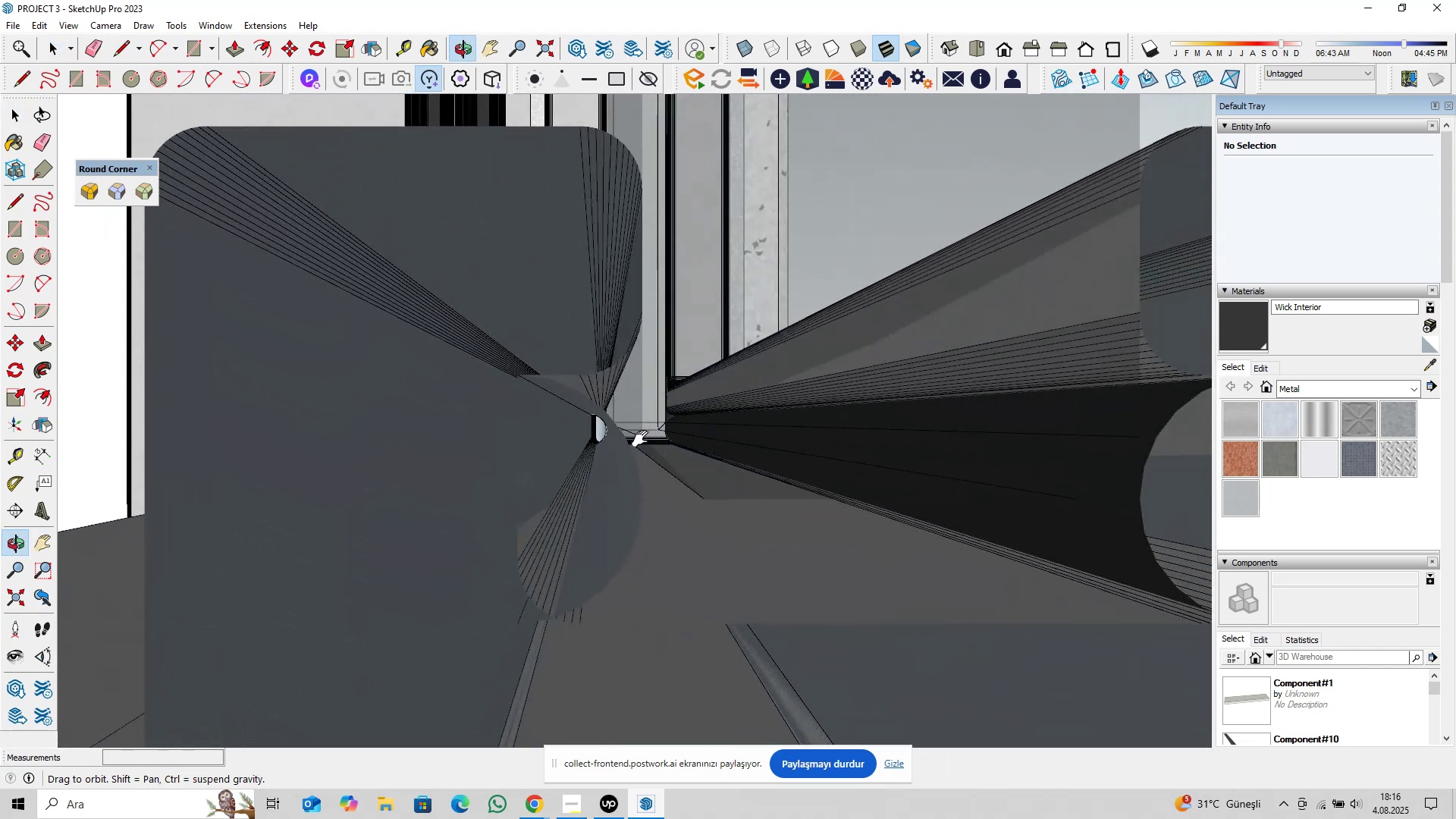 
hold_key(key=ShiftLeft, duration=1.43)
 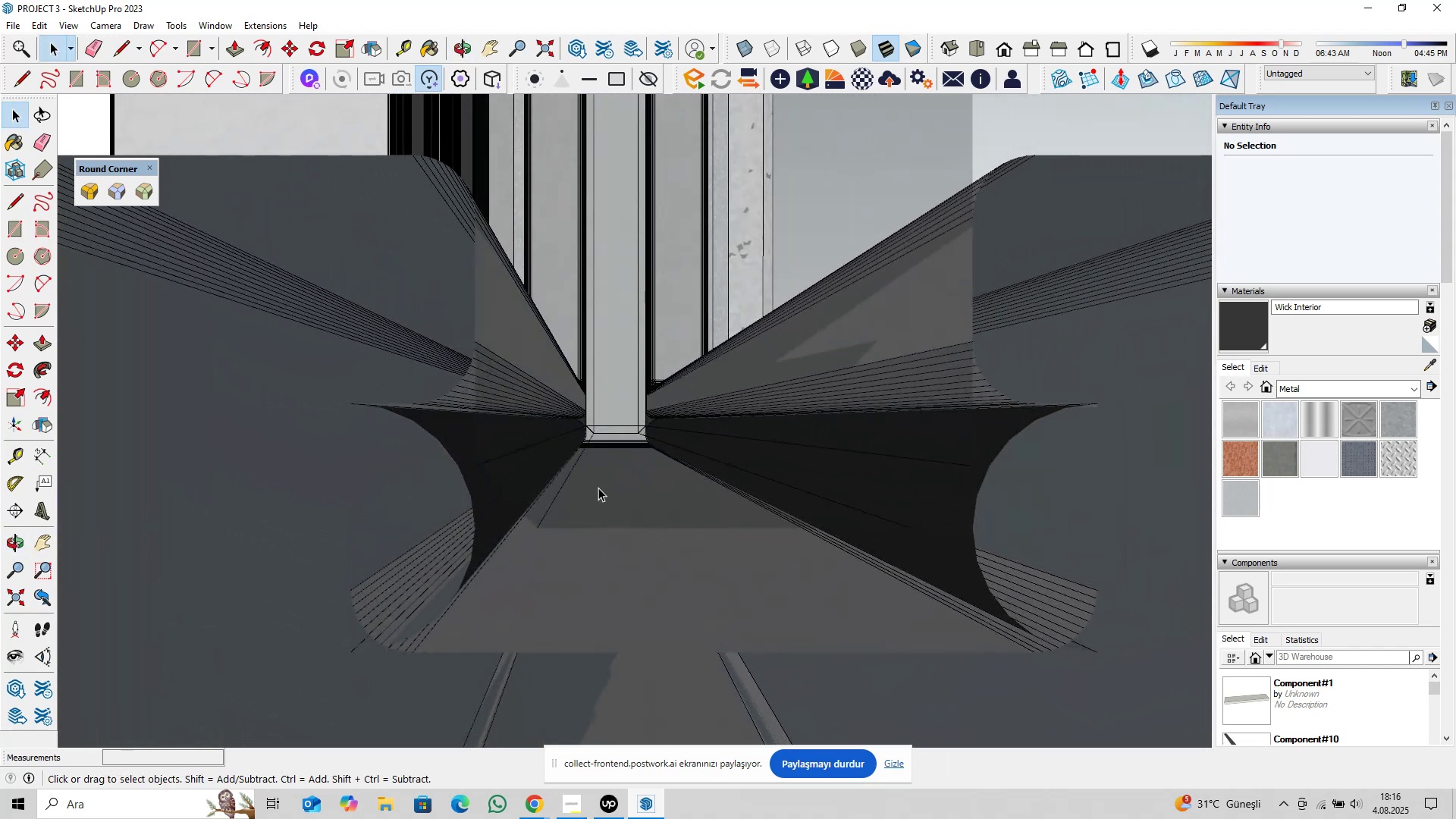 
key(Control+Z)
 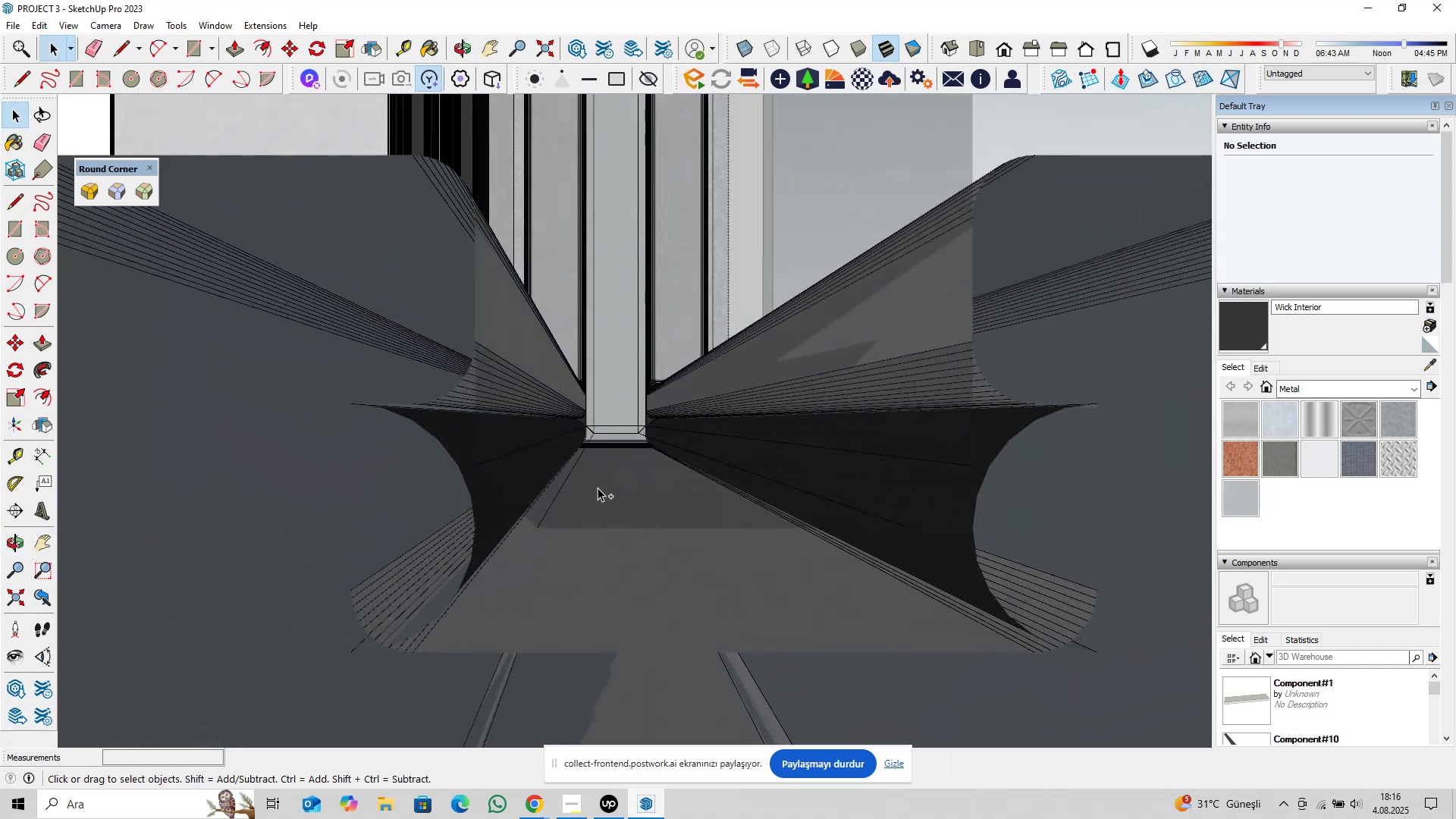 
key(Control+Z)
 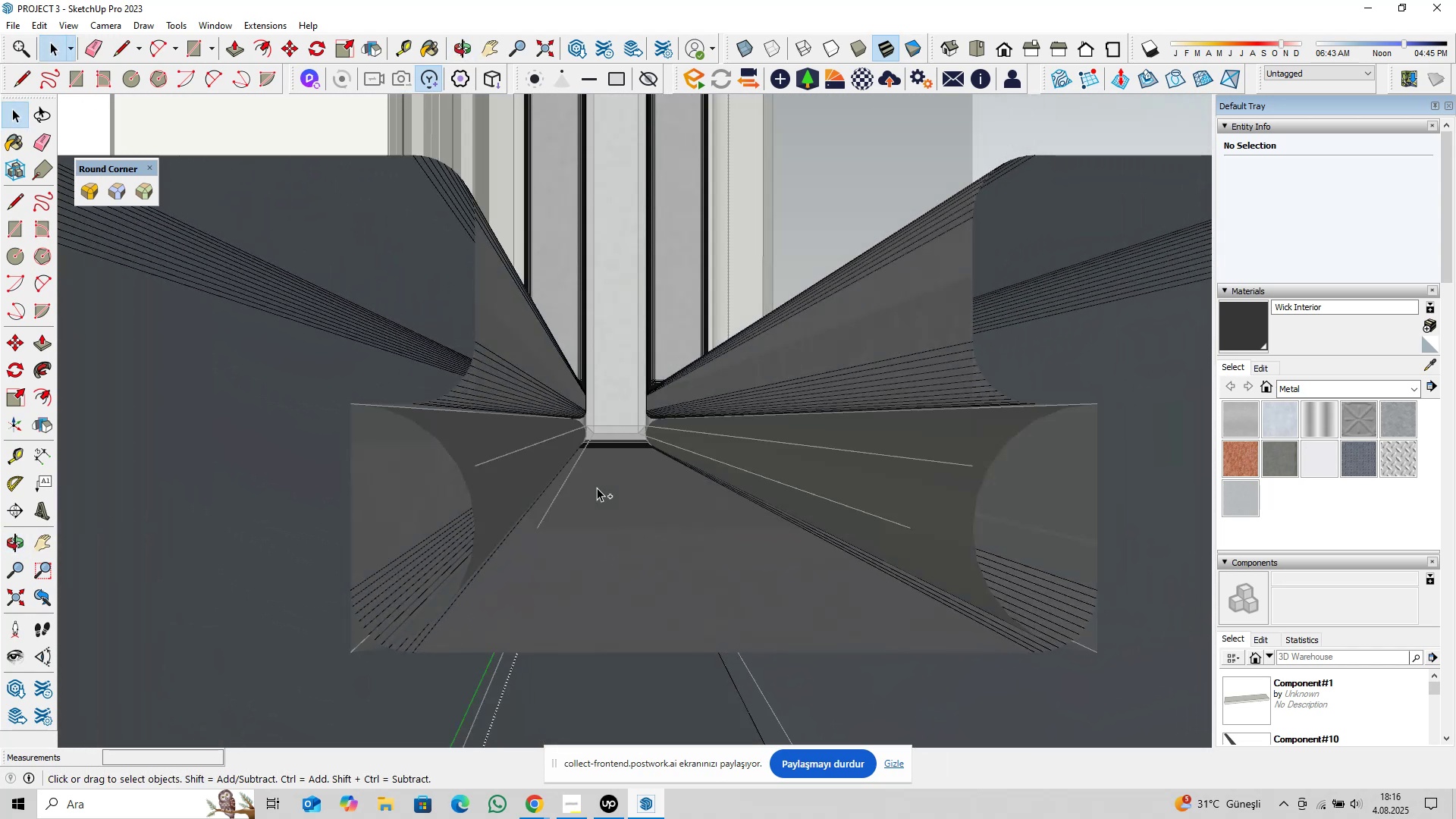 
key(Control+Z)
 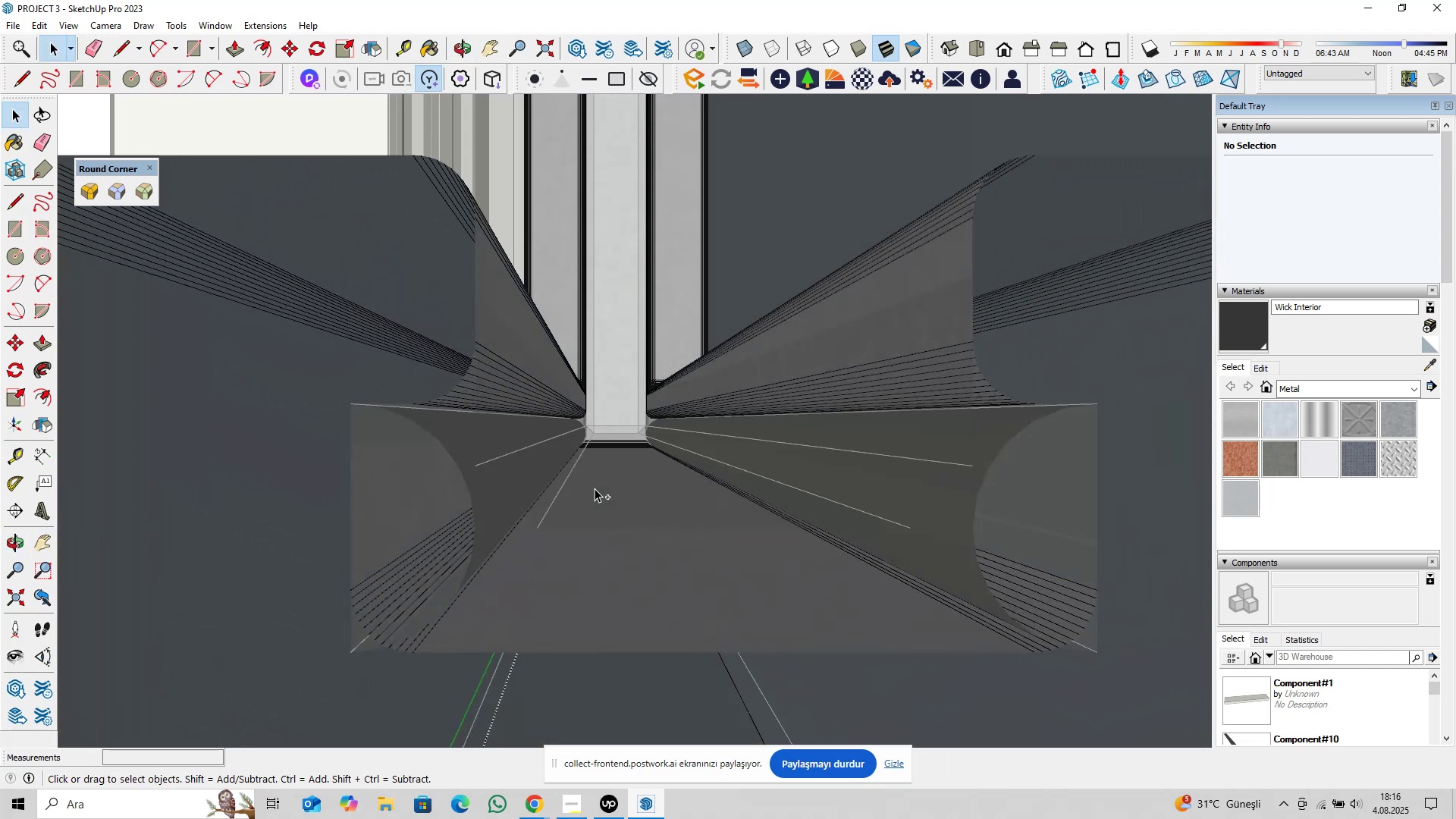 
key(Control+Z)
 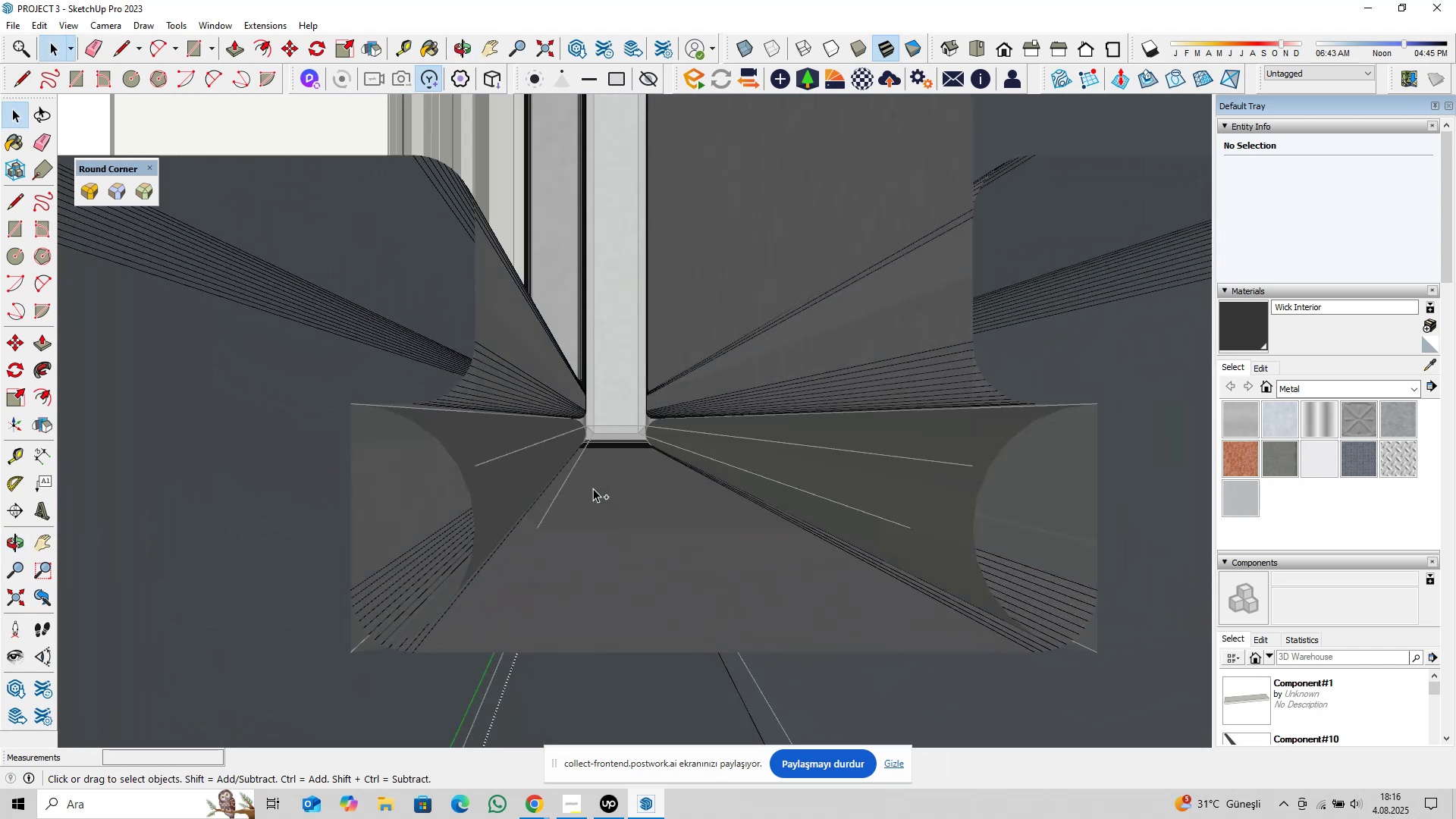 
key(Control+Z)
 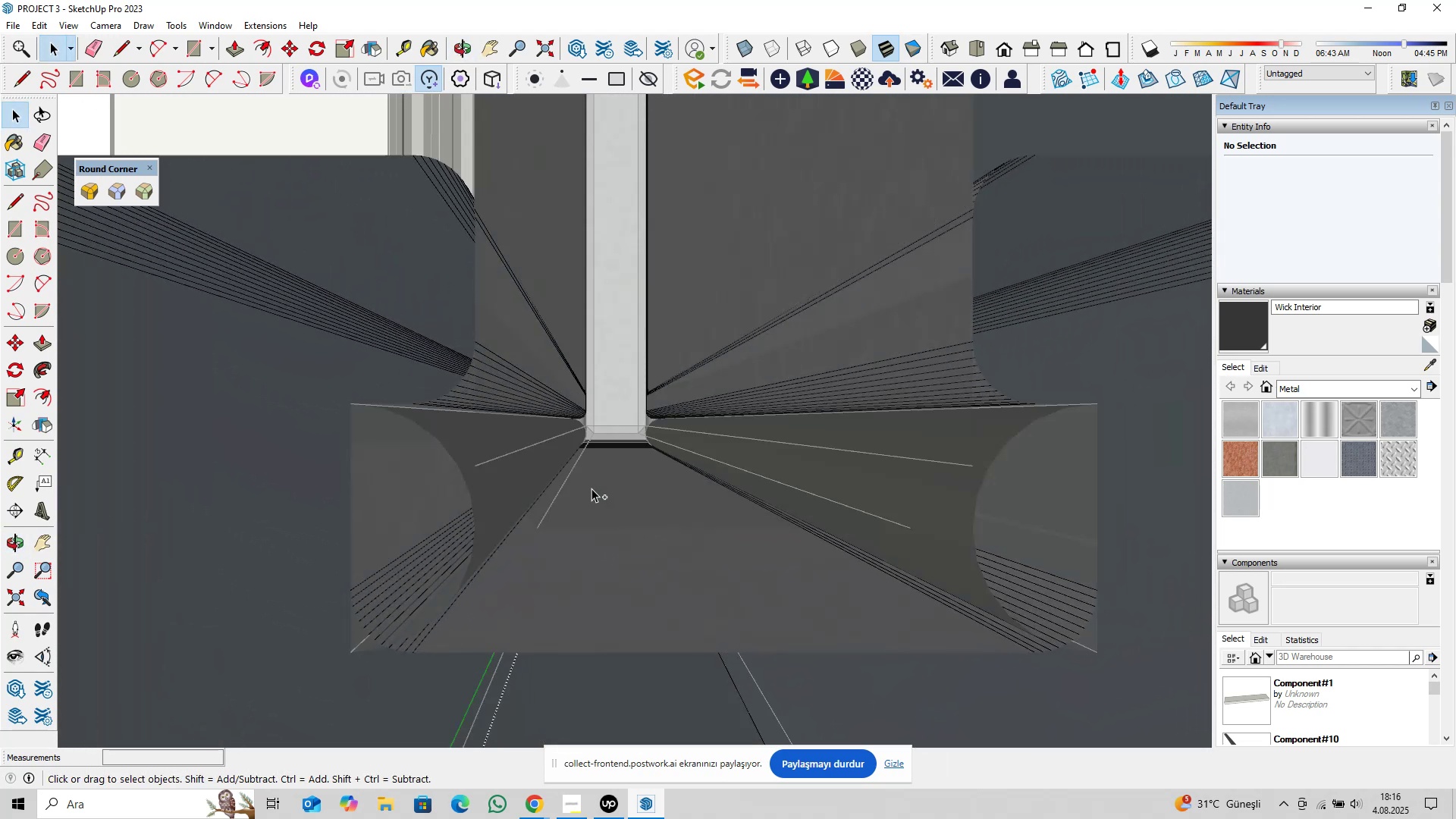 
key(Control+Z)
 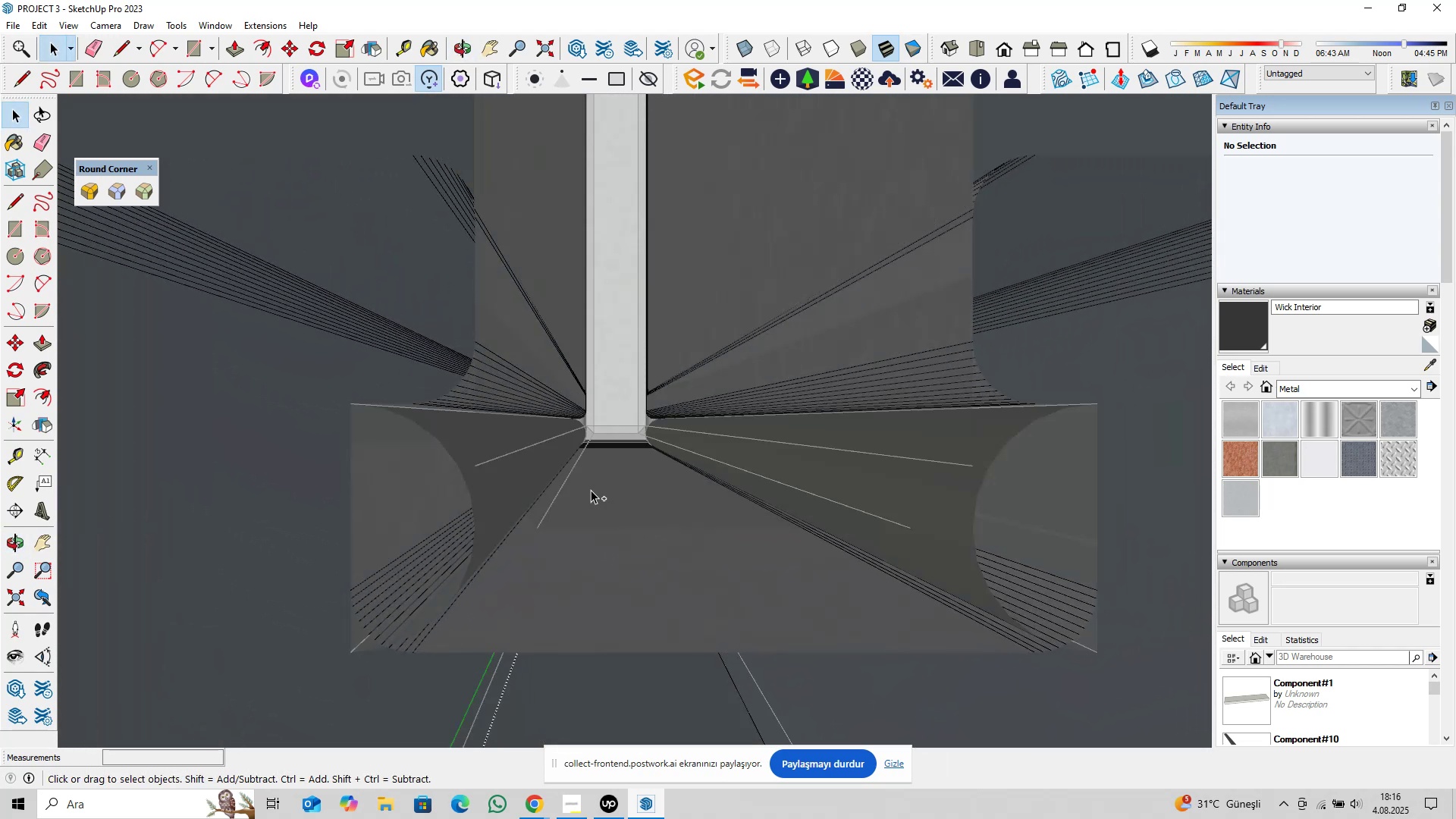 
key(Control+Z)
 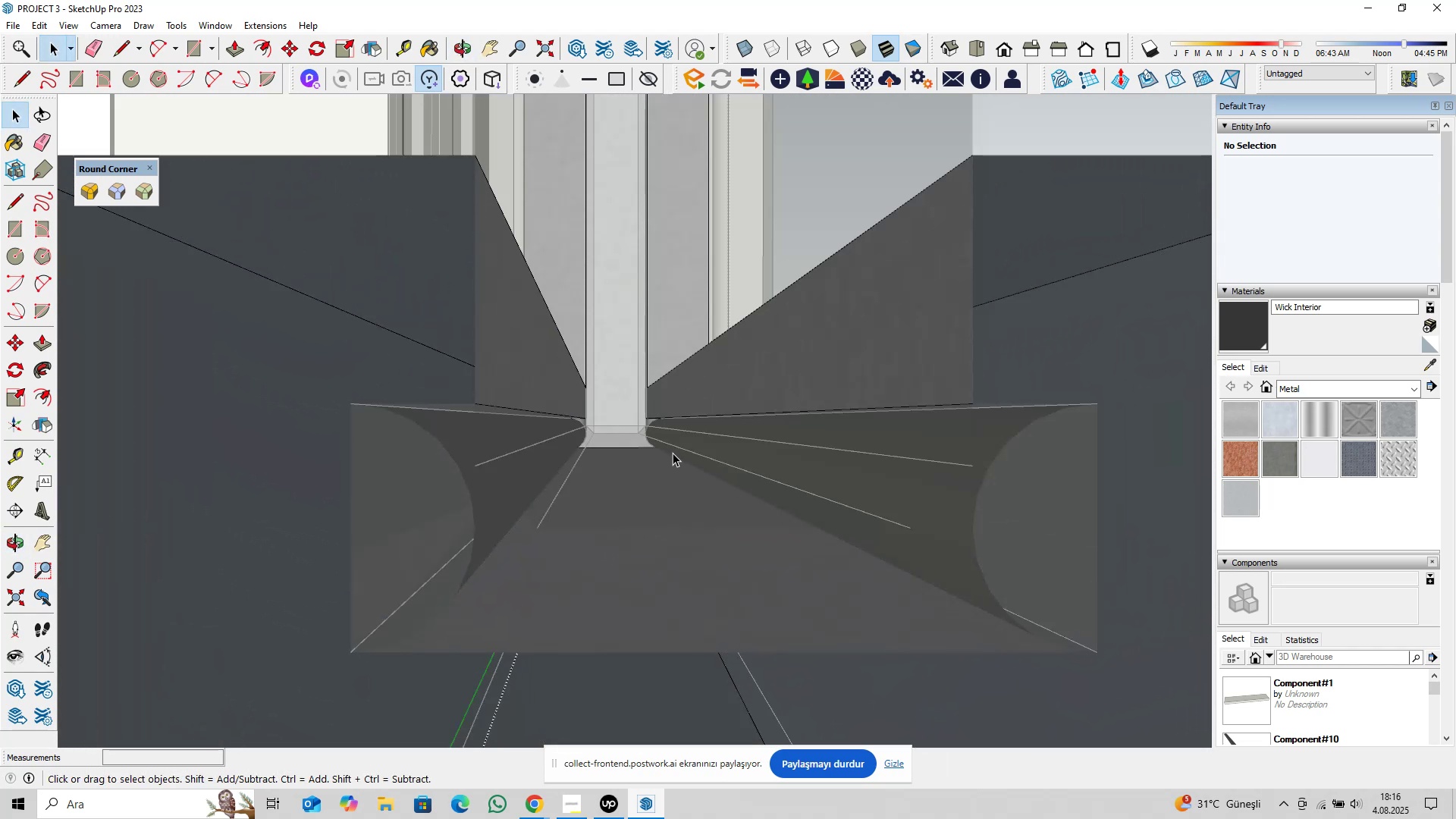 
left_click([620, 574])
 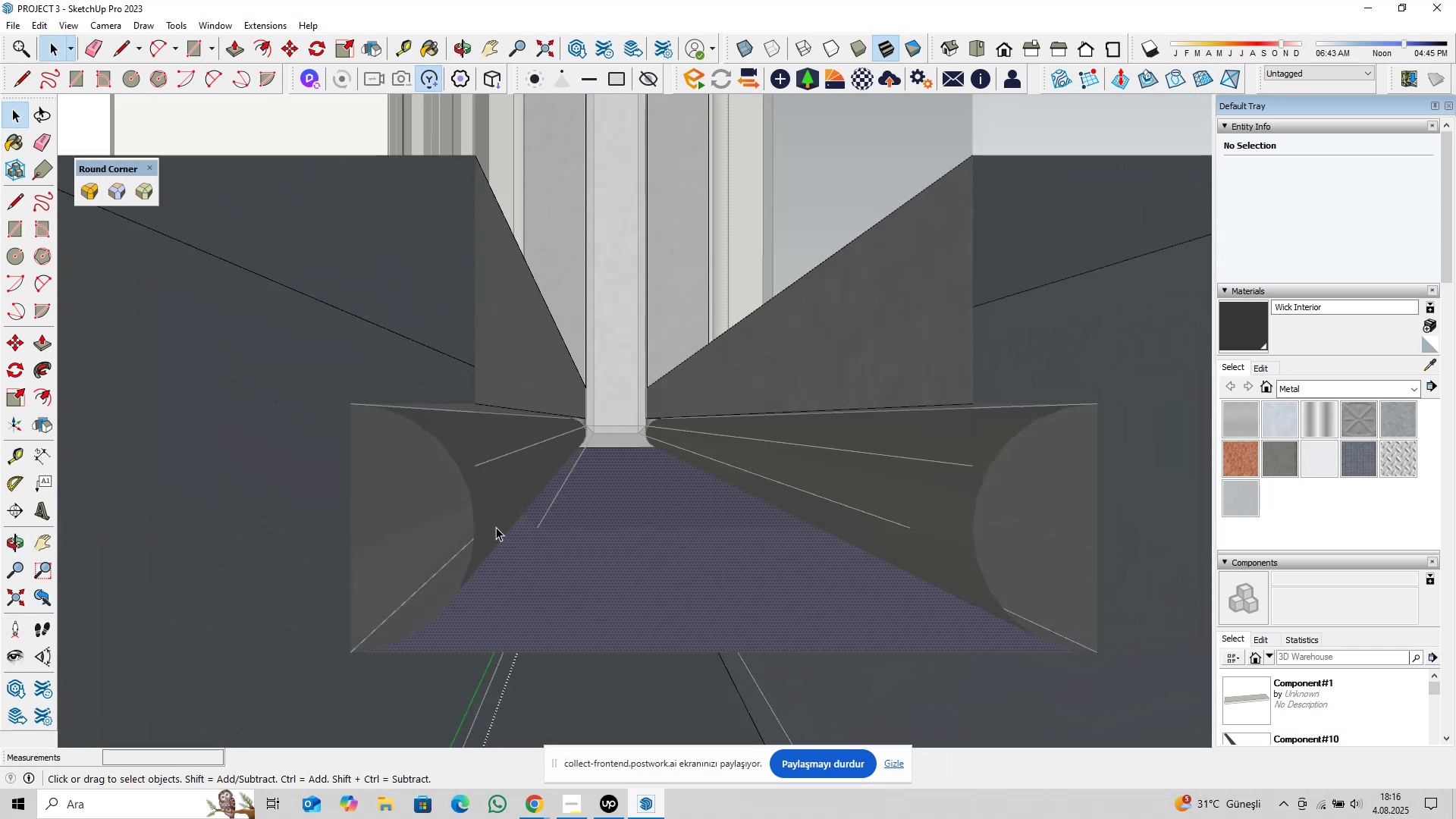 
hold_key(key=ControlLeft, duration=1.26)
left_click([431, 515])
 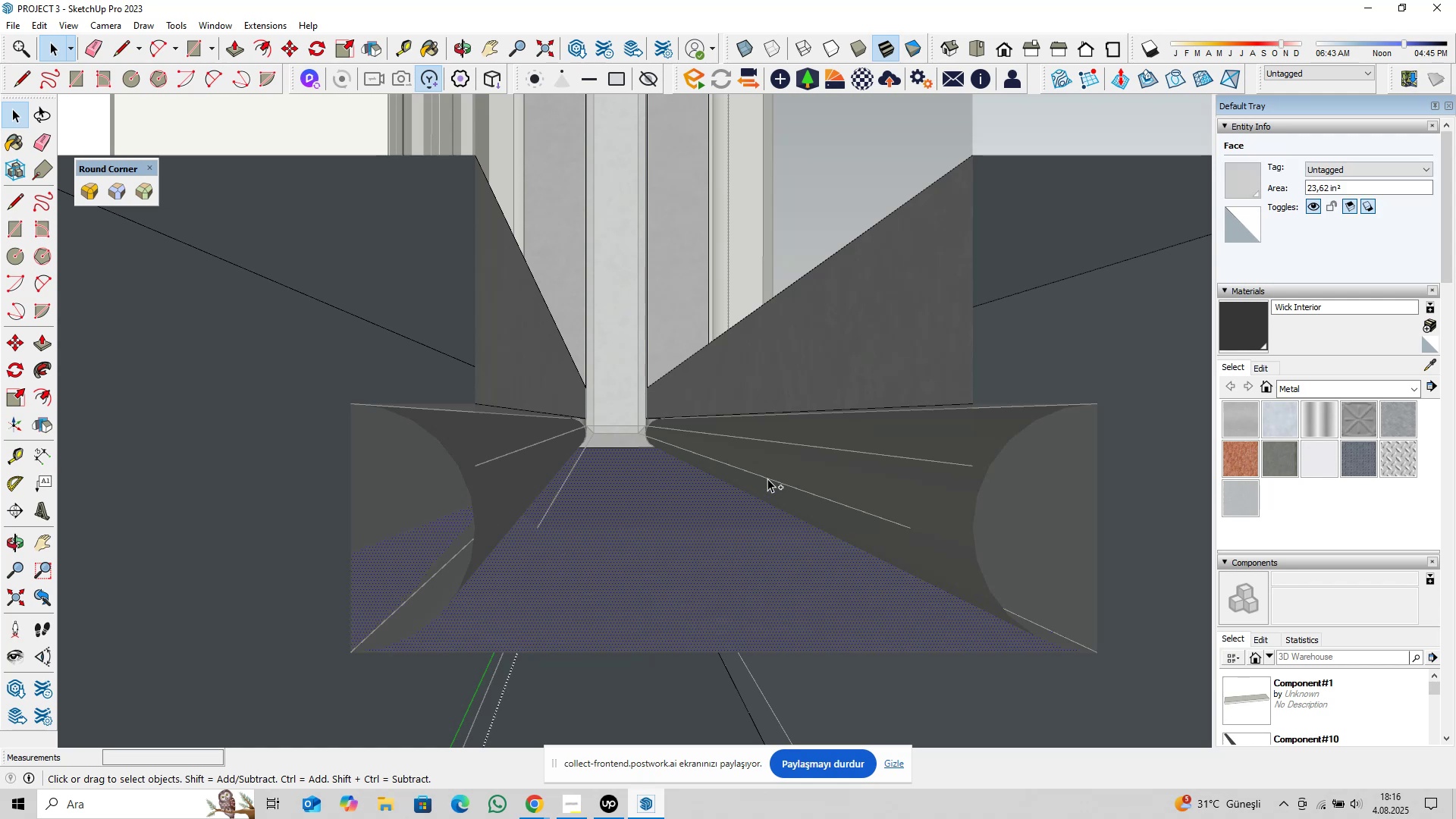 
double_click([767, 479])
 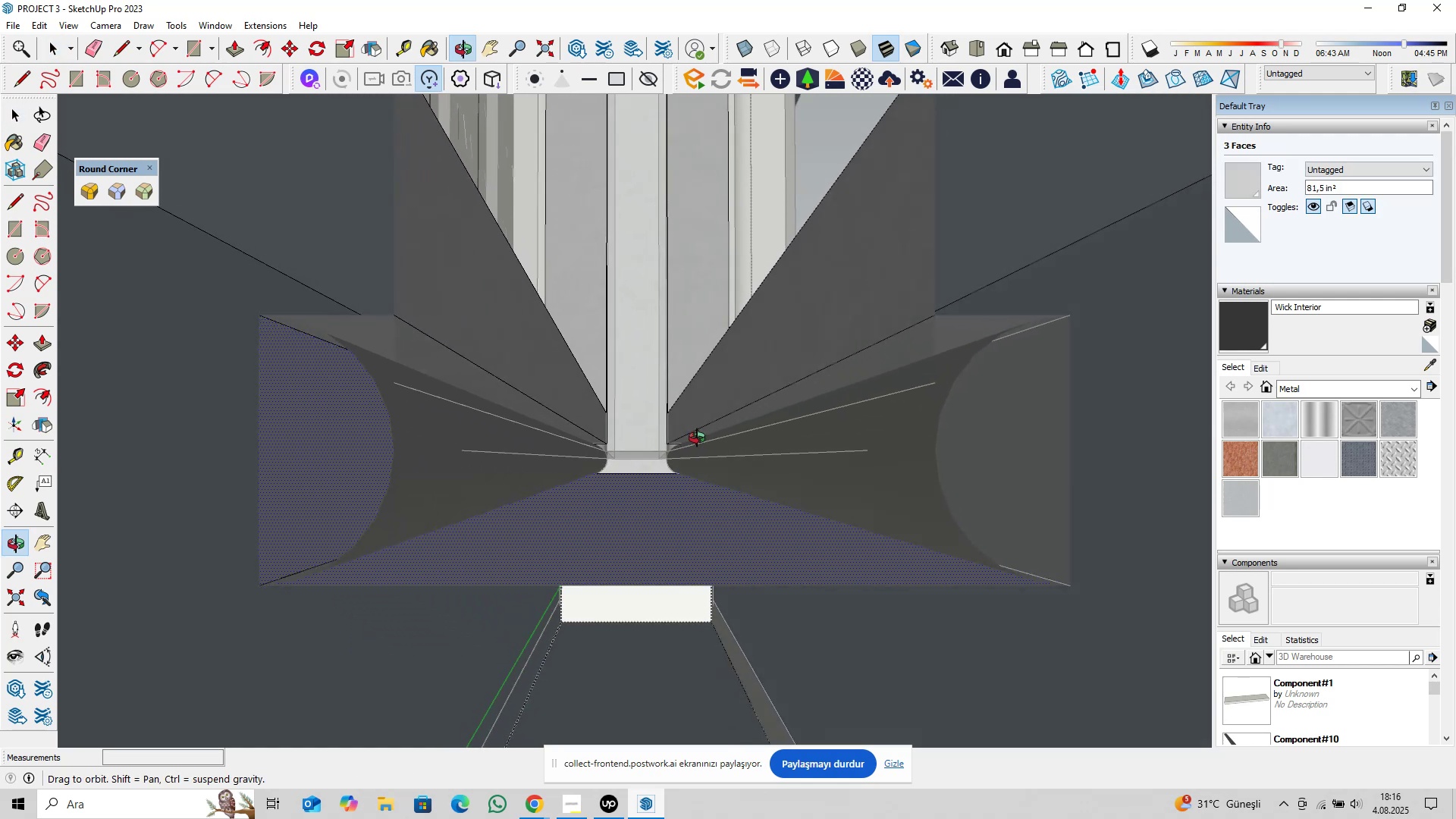 
hold_key(key=ControlLeft, duration=0.6)
double_click([576, 410])
 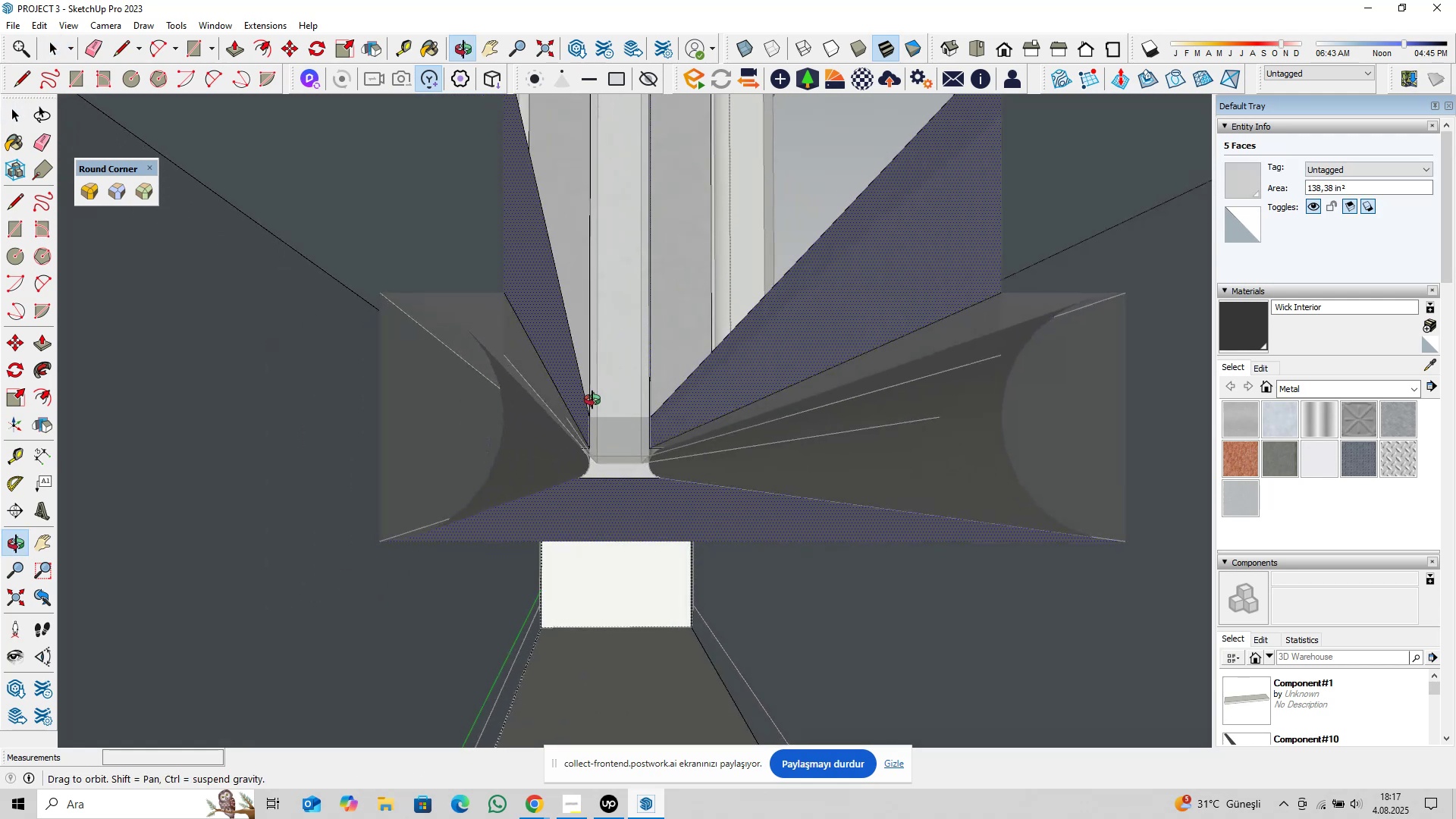 
hold_key(key=ControlLeft, duration=1.18)
 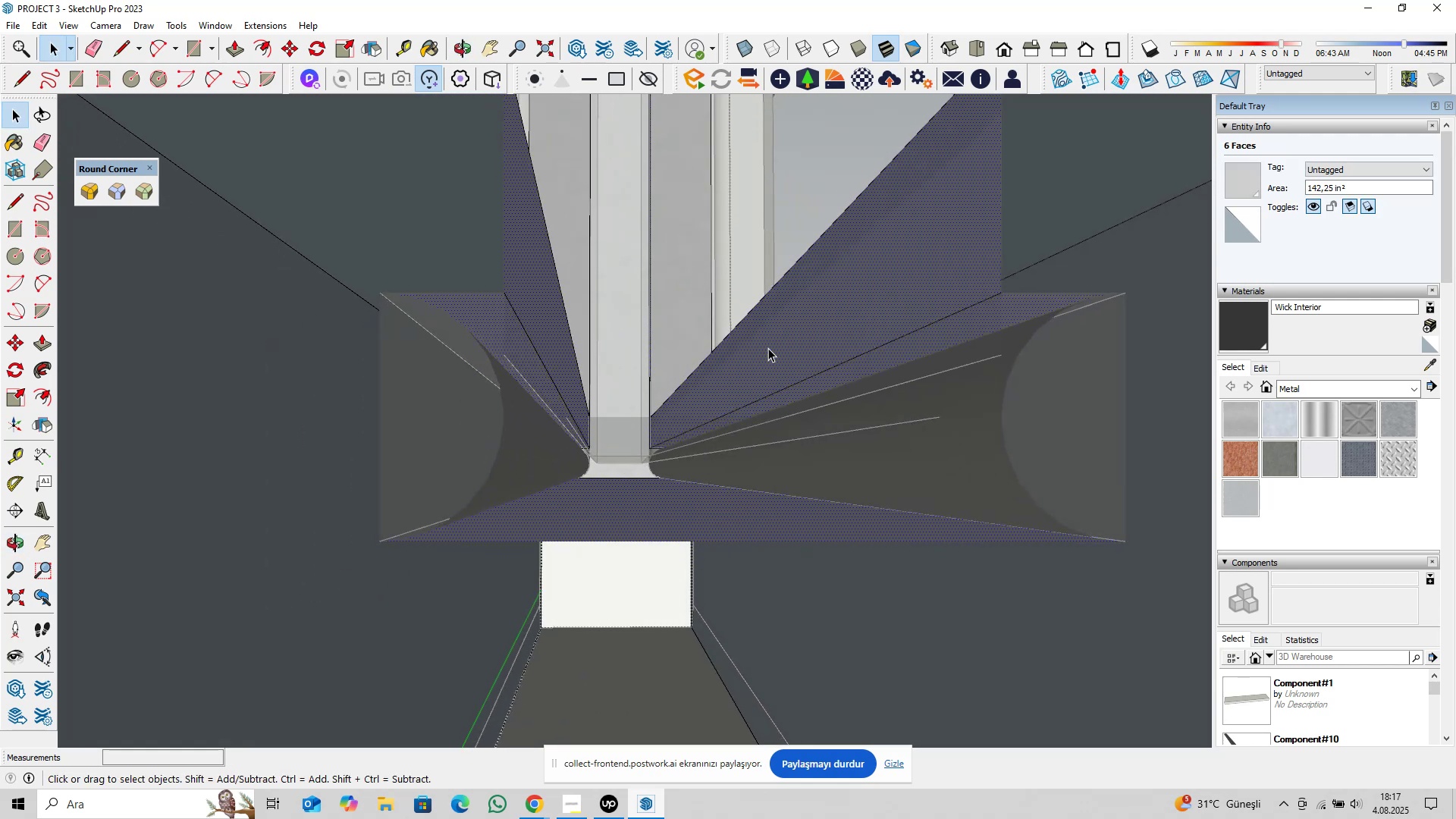 
hold_key(key=ShiftLeft, duration=0.73)
 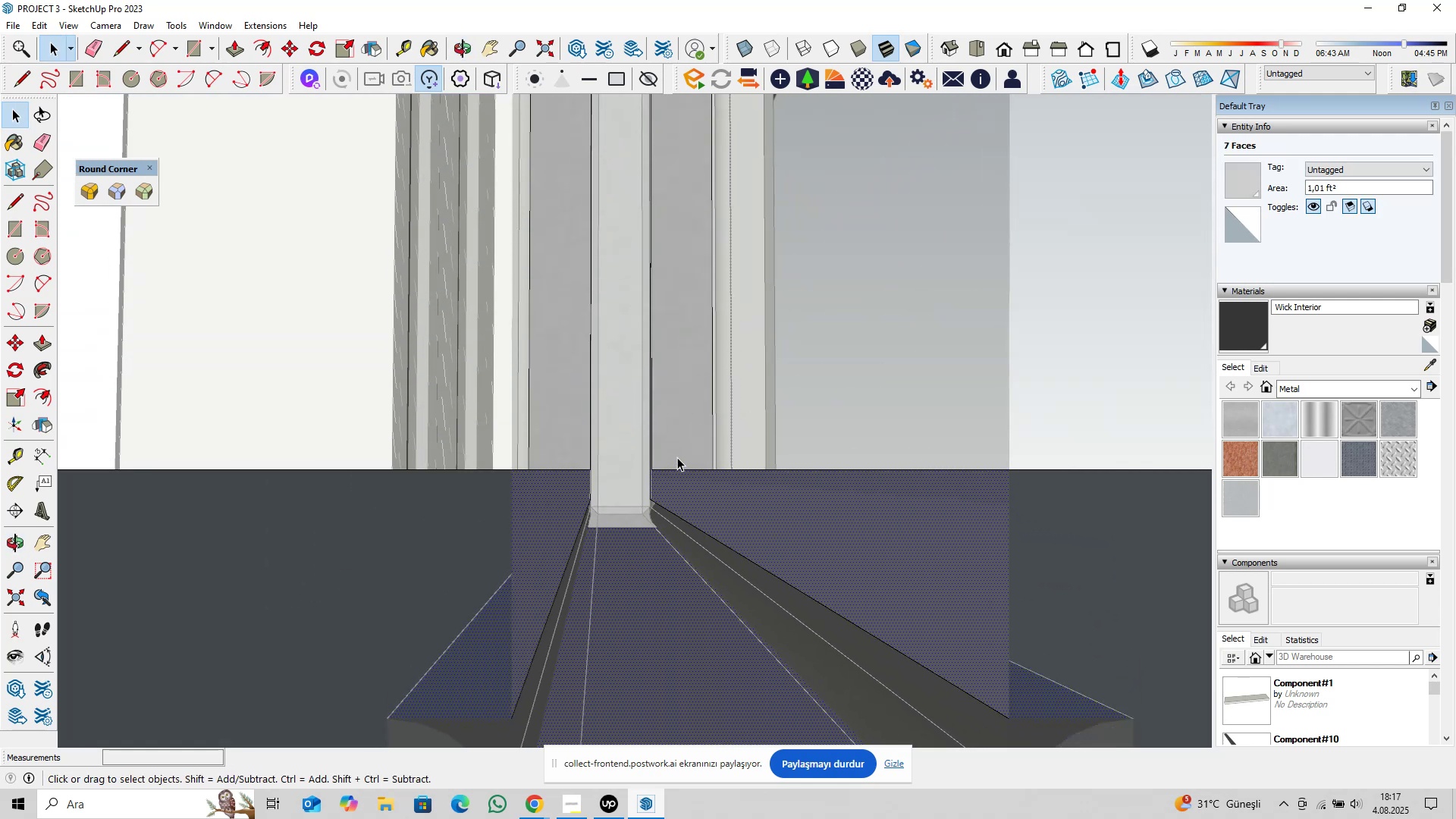 
scroll: coordinate [676, 456], scroll_direction: up, amount: 2.0
 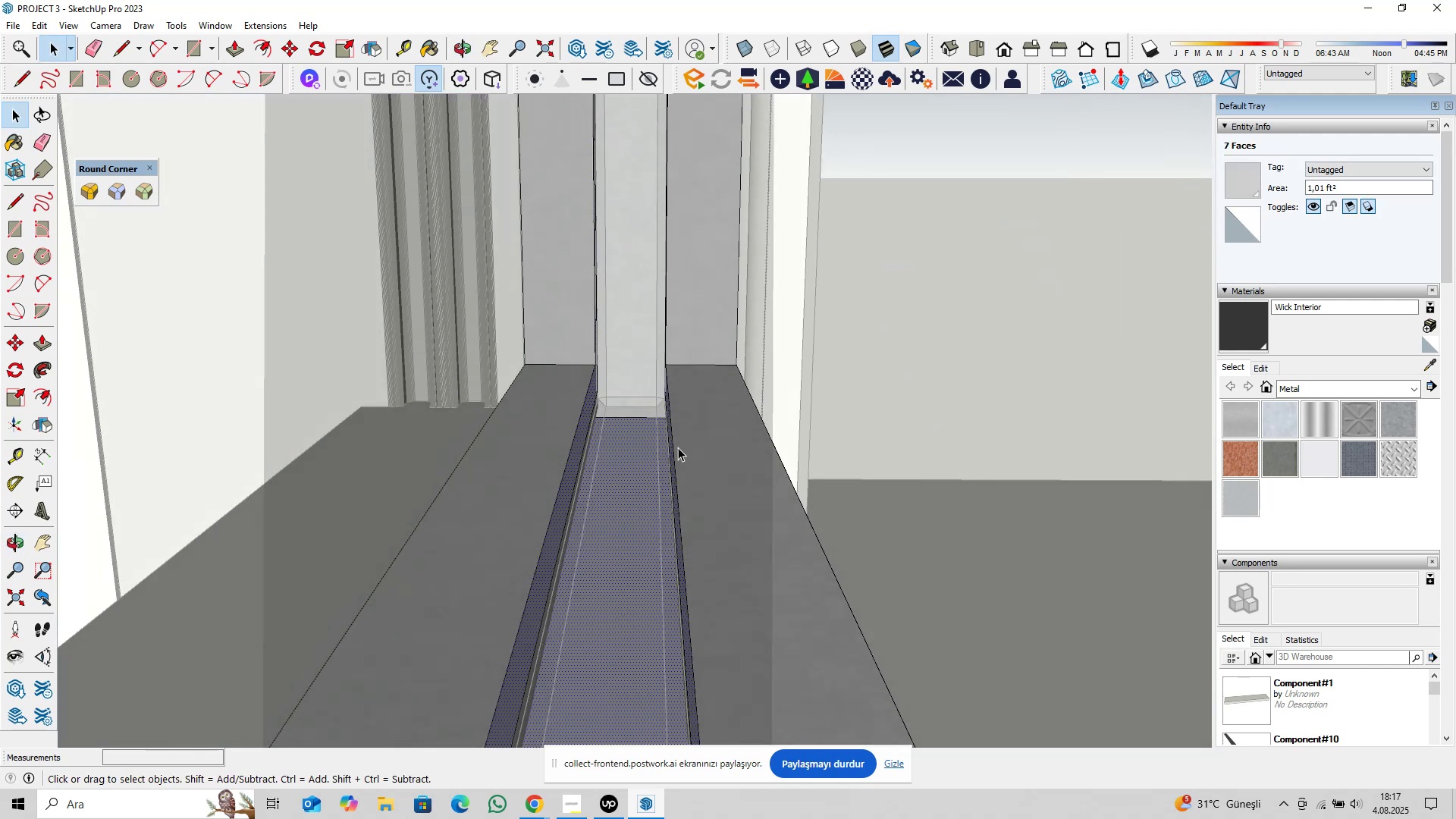 
hold_key(key=ControlLeft, duration=1.03)
left_click_drag(start_coordinate=[551, 422], to_coordinate=[551, 419])
 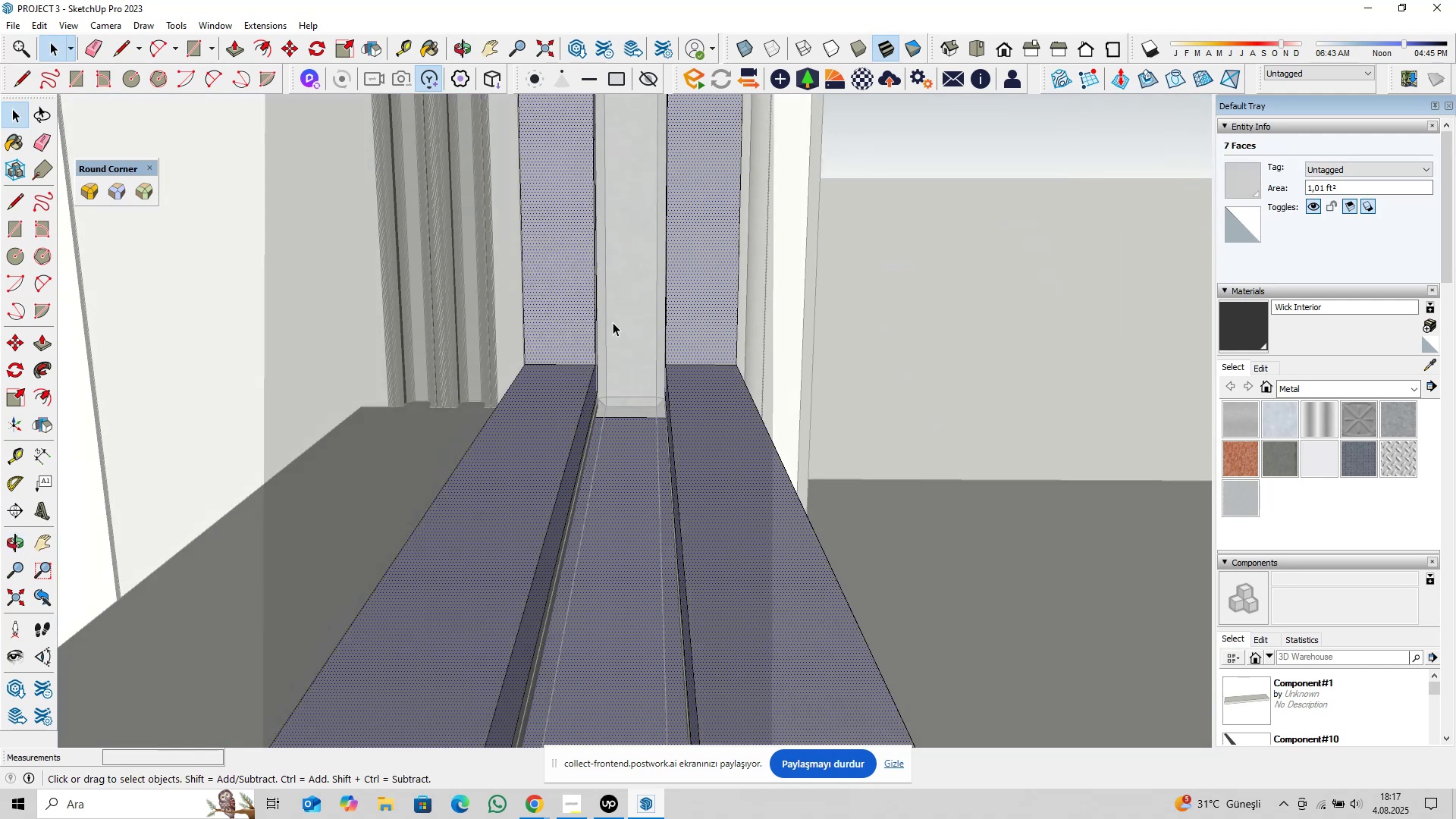 
hold_key(key=ShiftLeft, duration=0.37)
 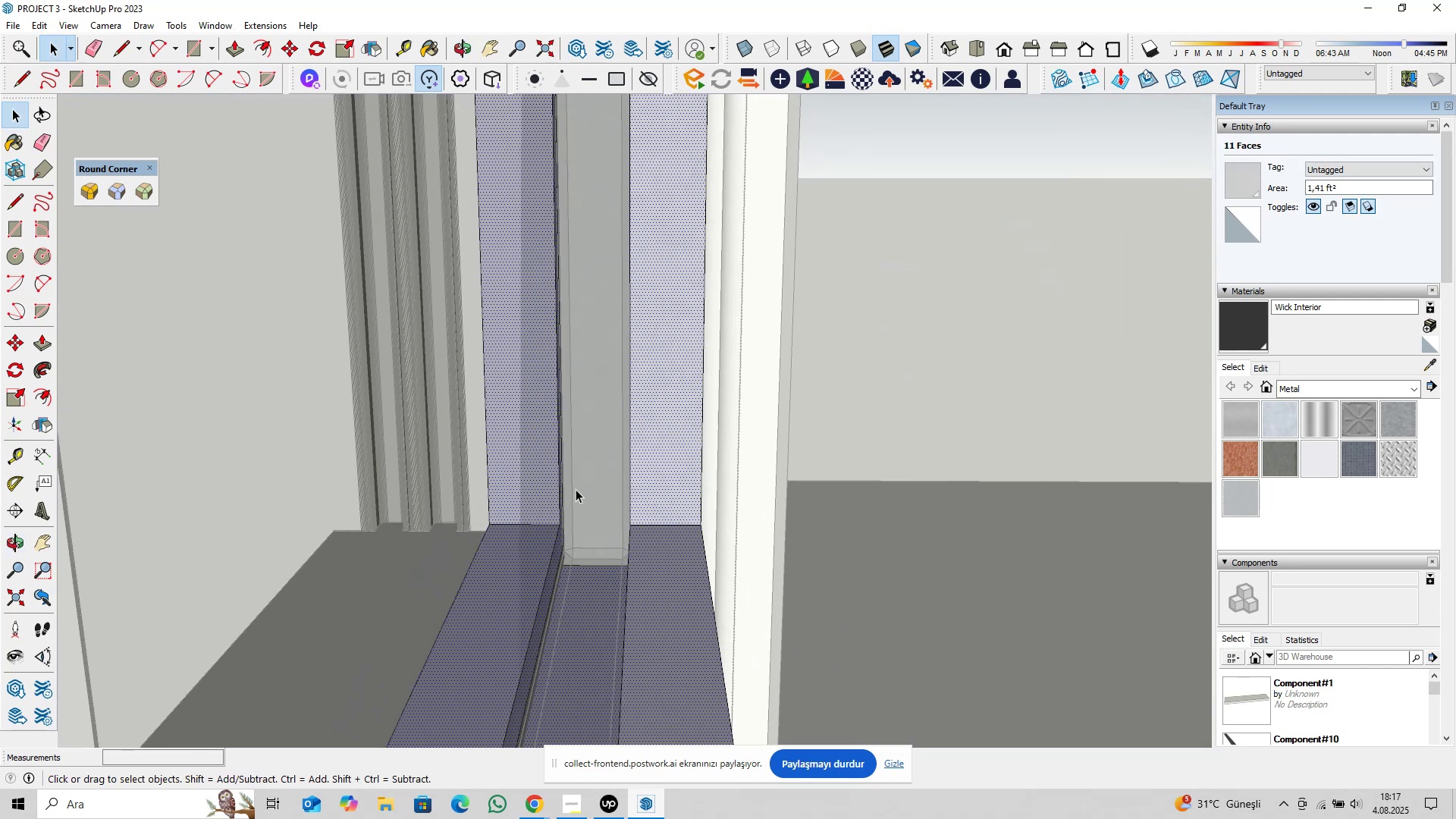 
scroll: coordinate [601, 529], scroll_direction: up, amount: 15.0
 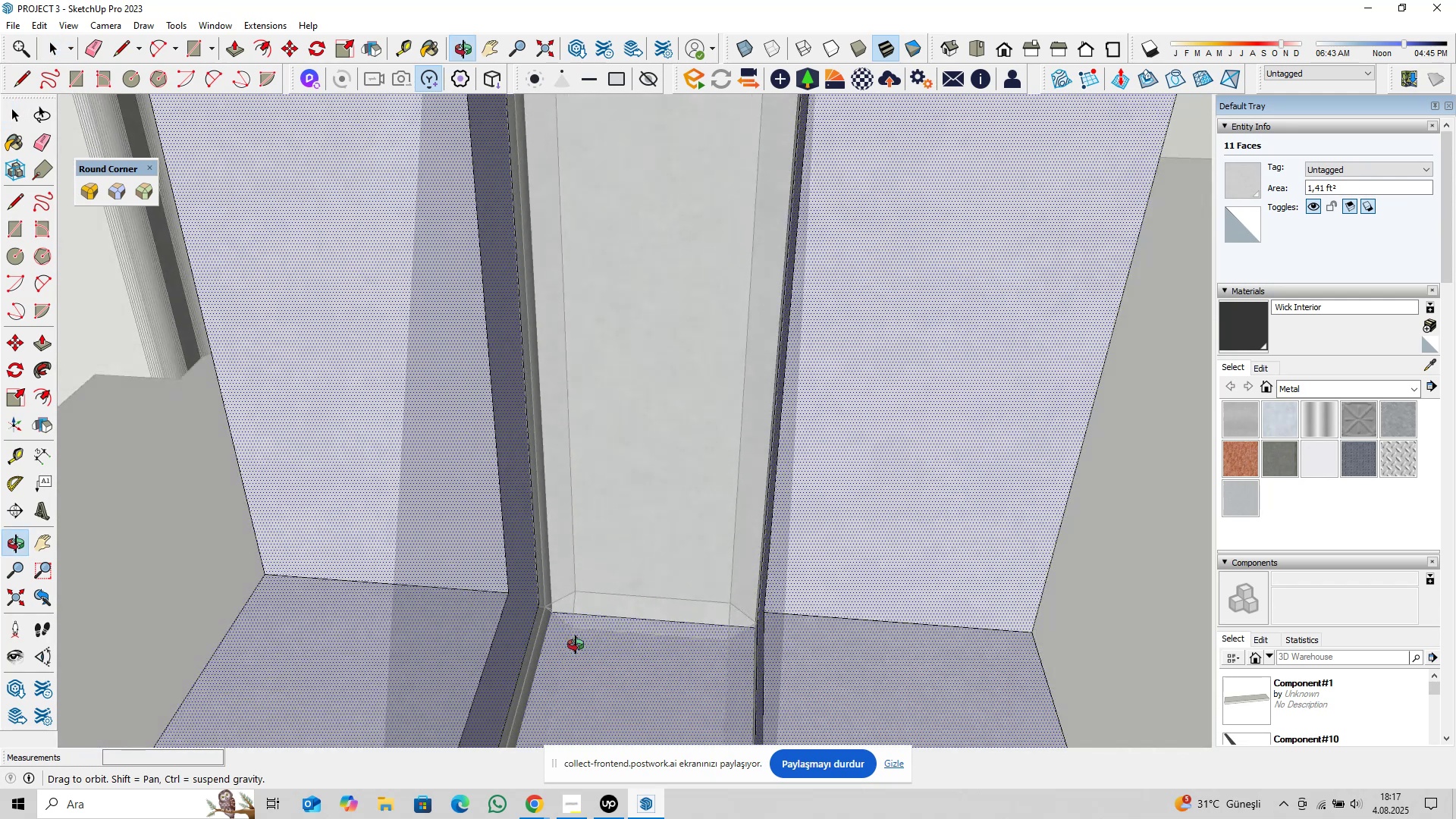 
key(Control+ControlLeft)
 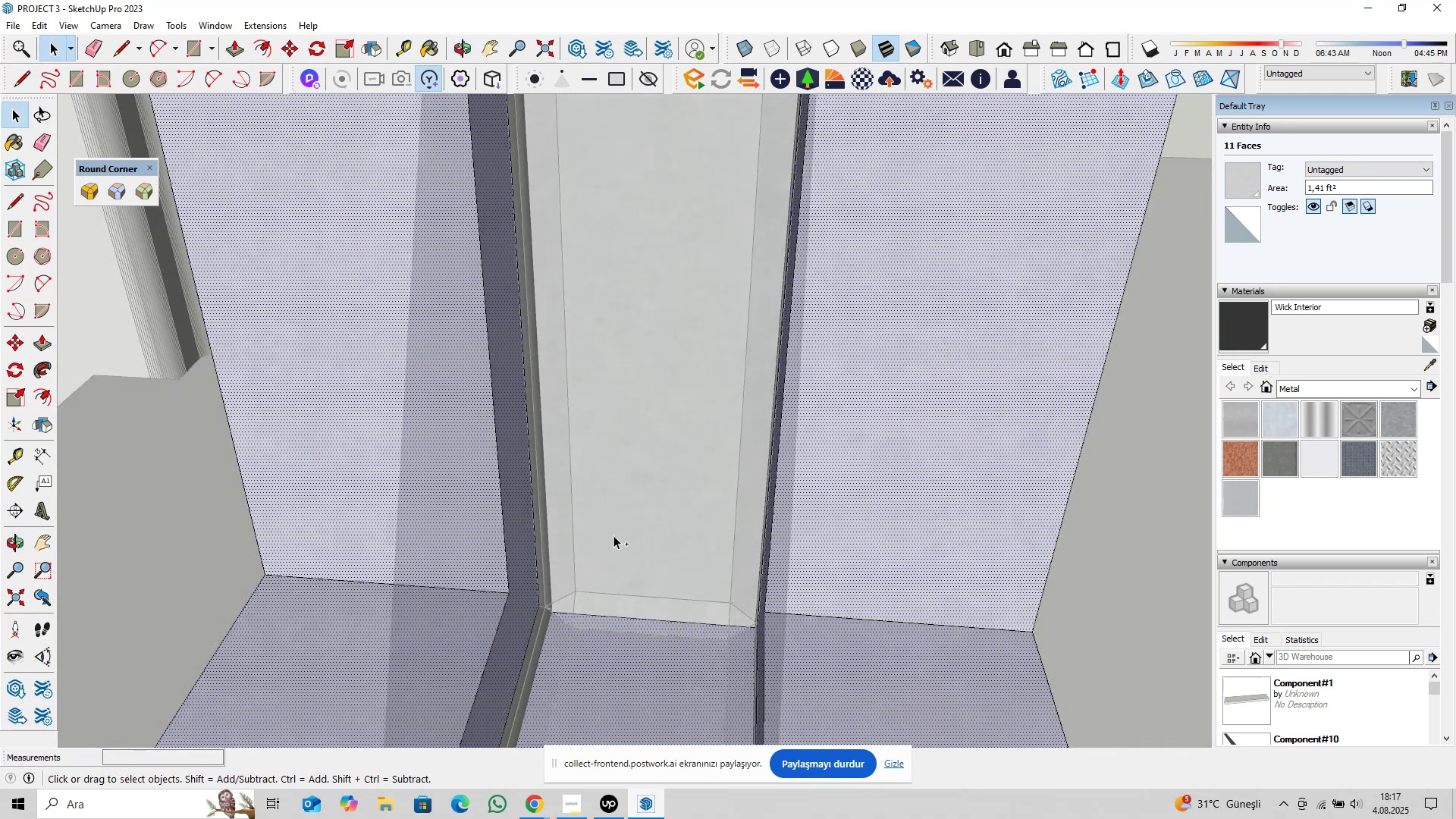 
left_click([613, 535])
 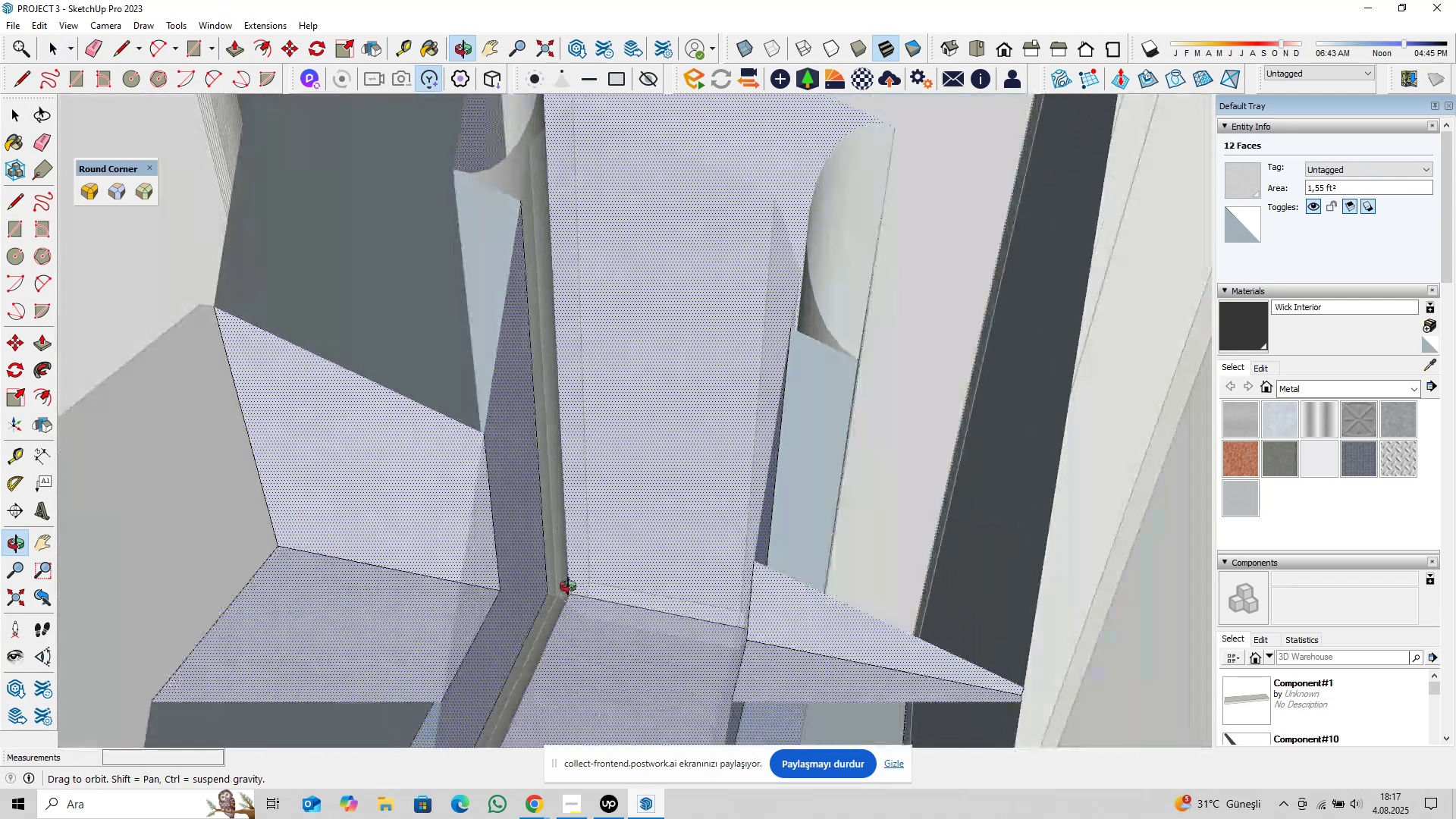 
wait(7.63)
 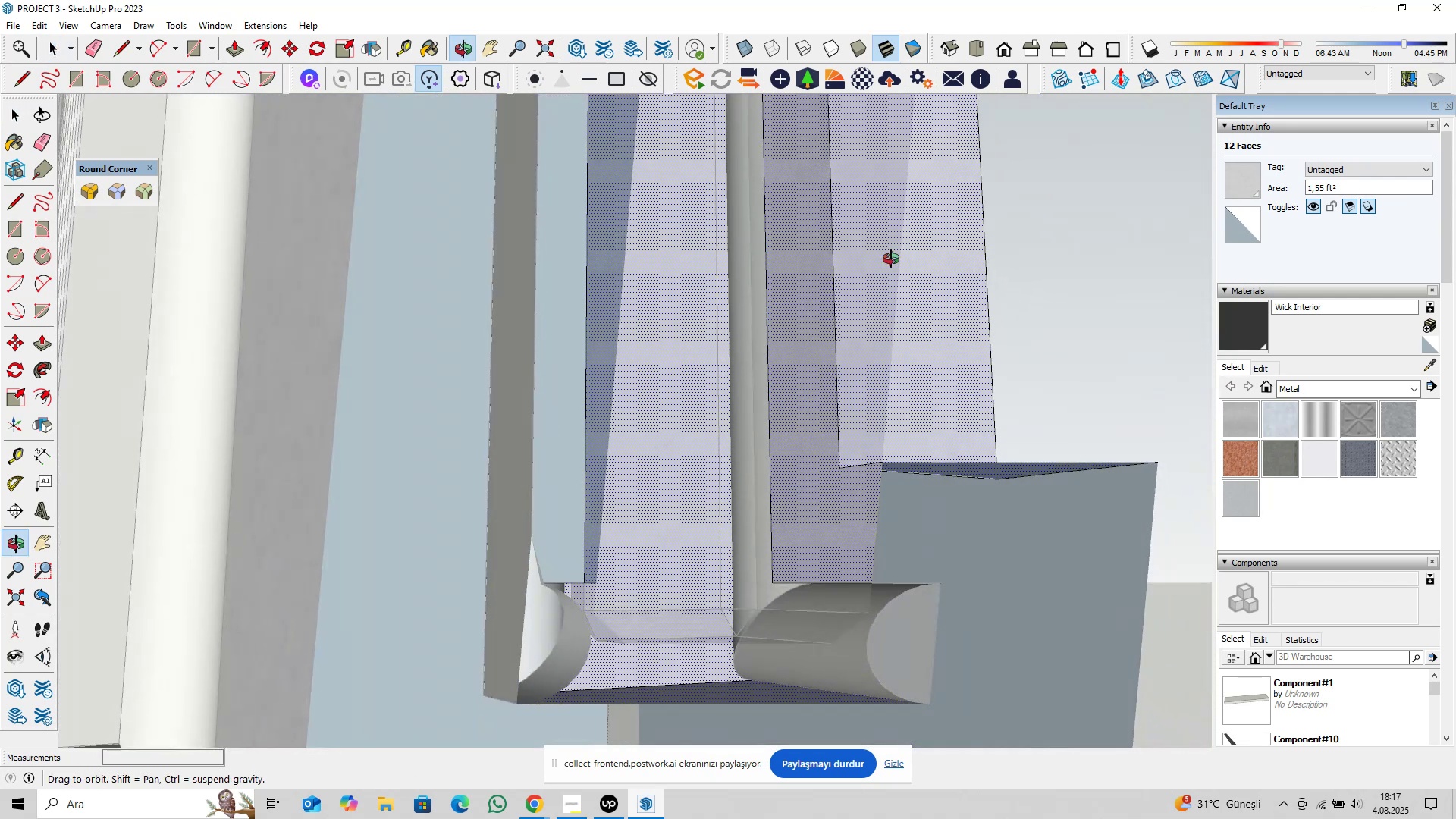 
hold_key(key=ControlLeft, duration=0.41)
left_click([468, 476])
 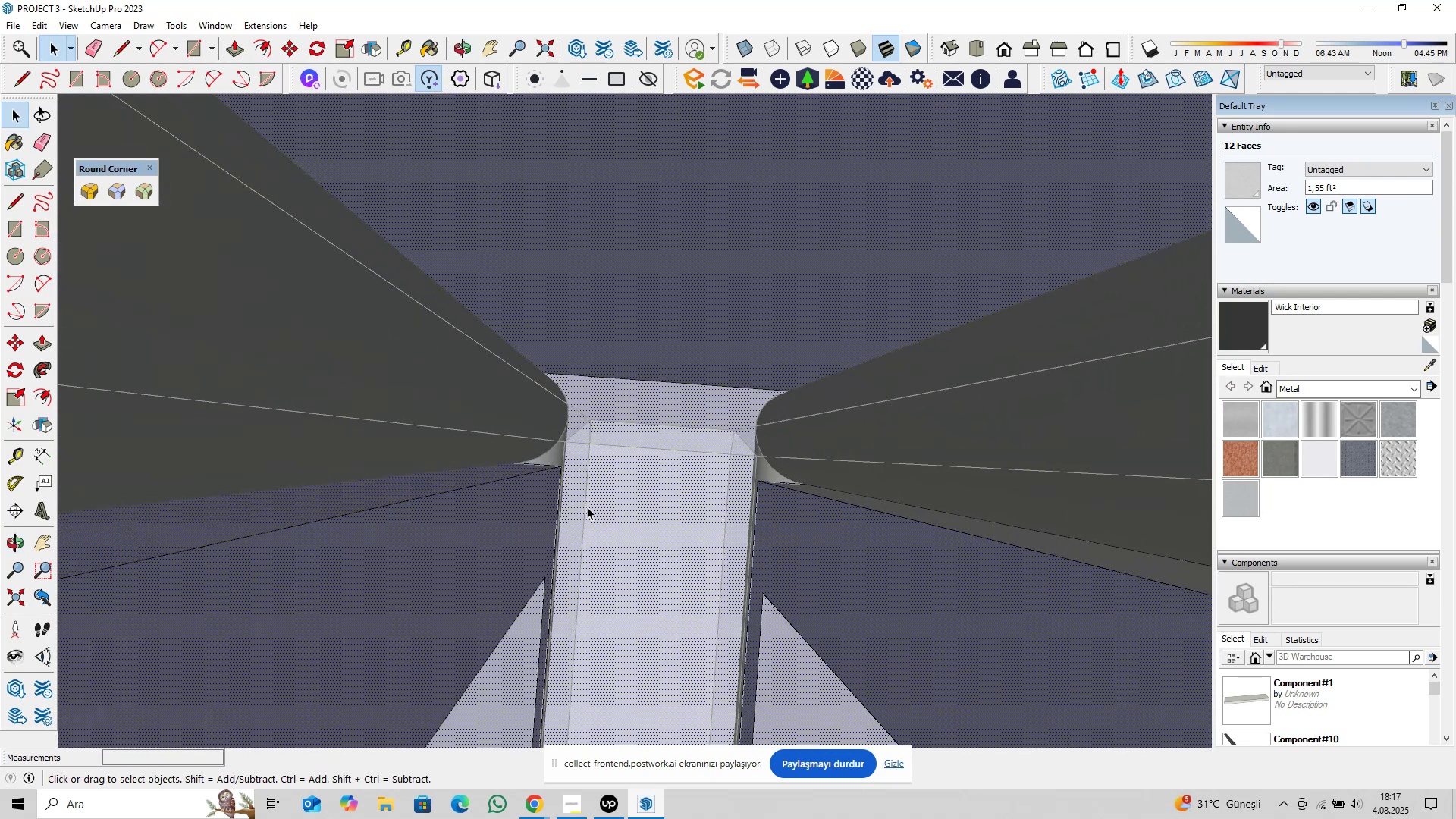 
hold_key(key=ShiftLeft, duration=0.57)
 